 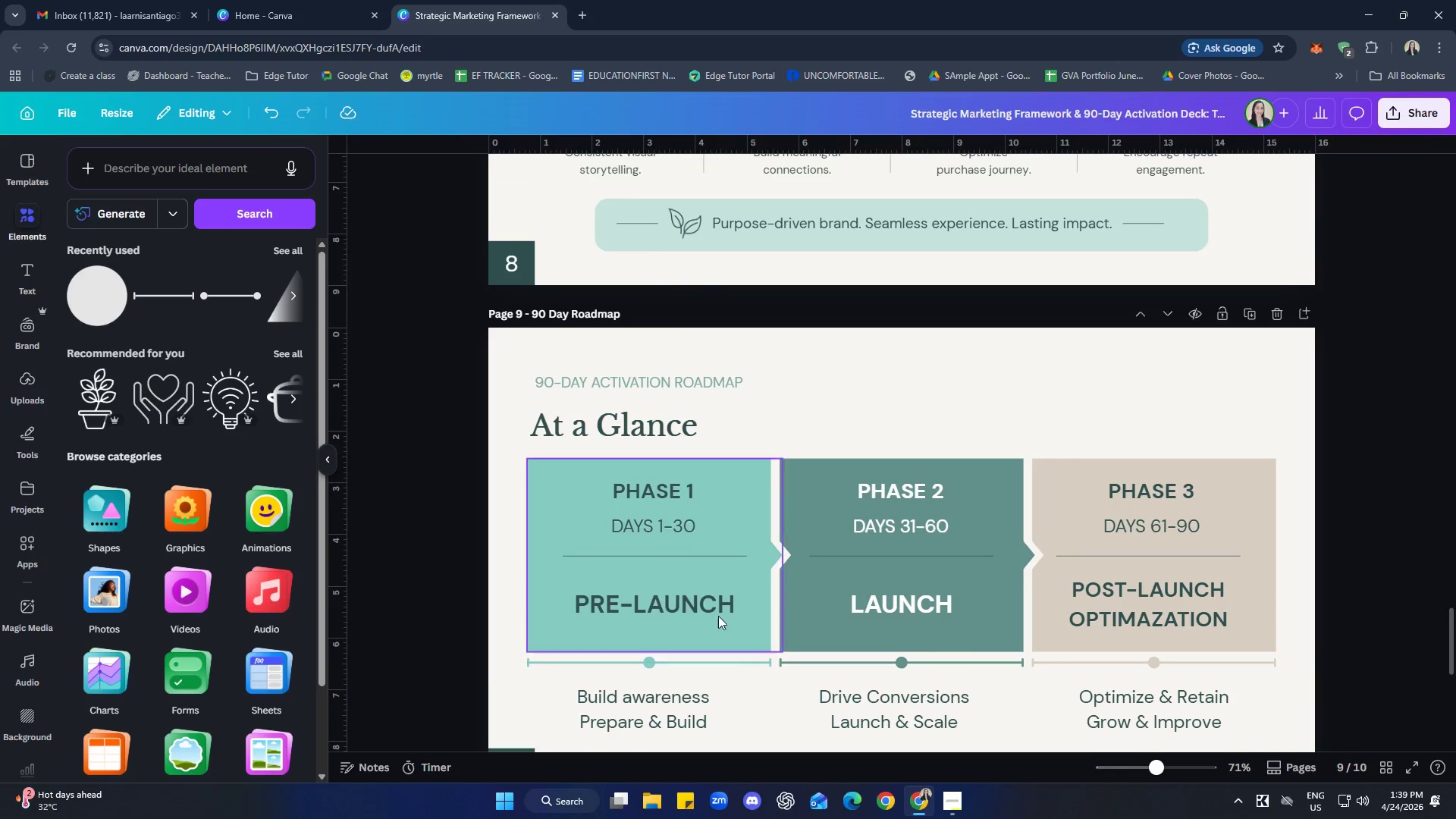 
scroll: coordinate [806, 441], scroll_direction: up, amount: 5.0
 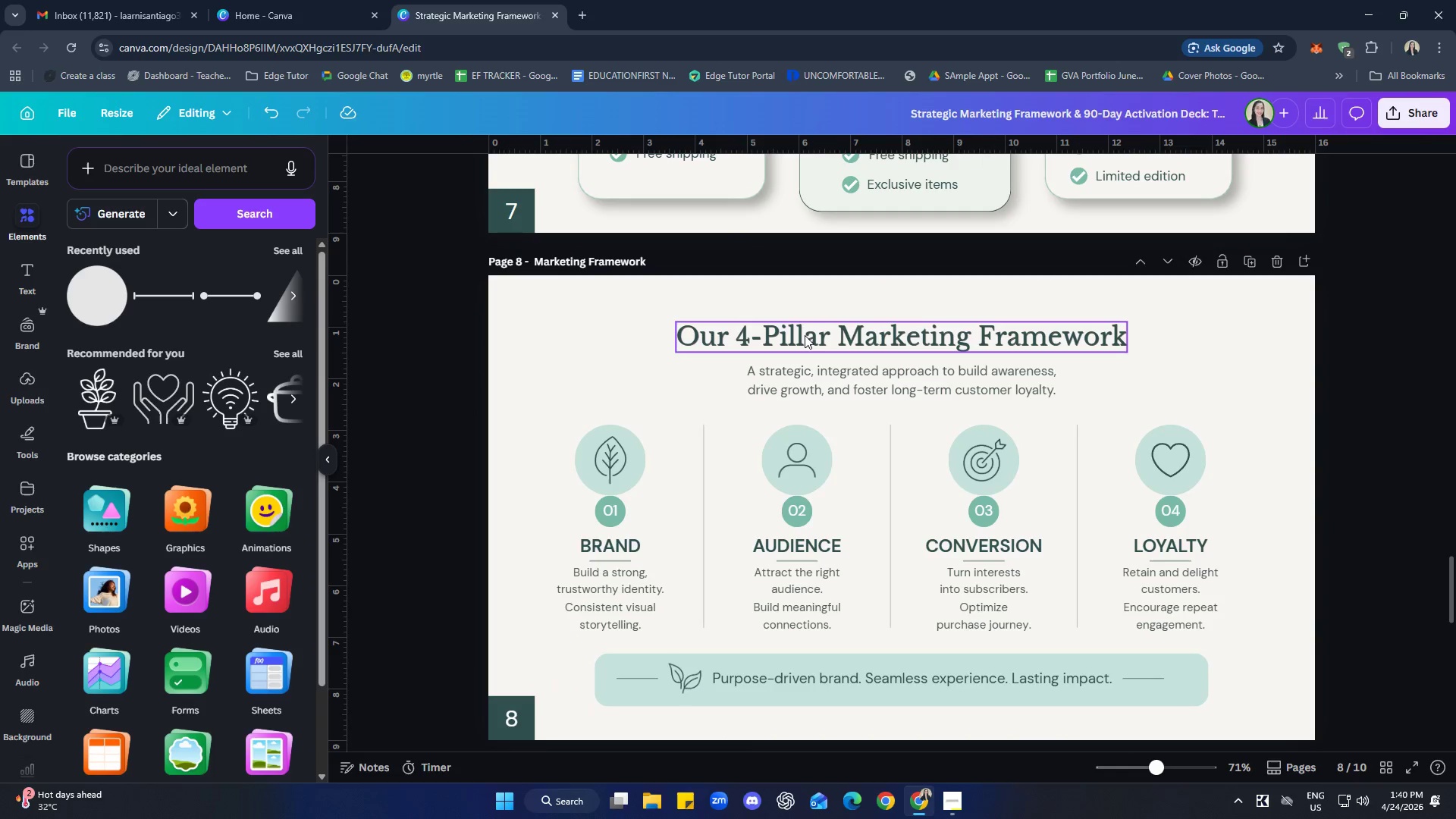 
scroll: coordinate [783, 438], scroll_direction: down, amount: 4.0
 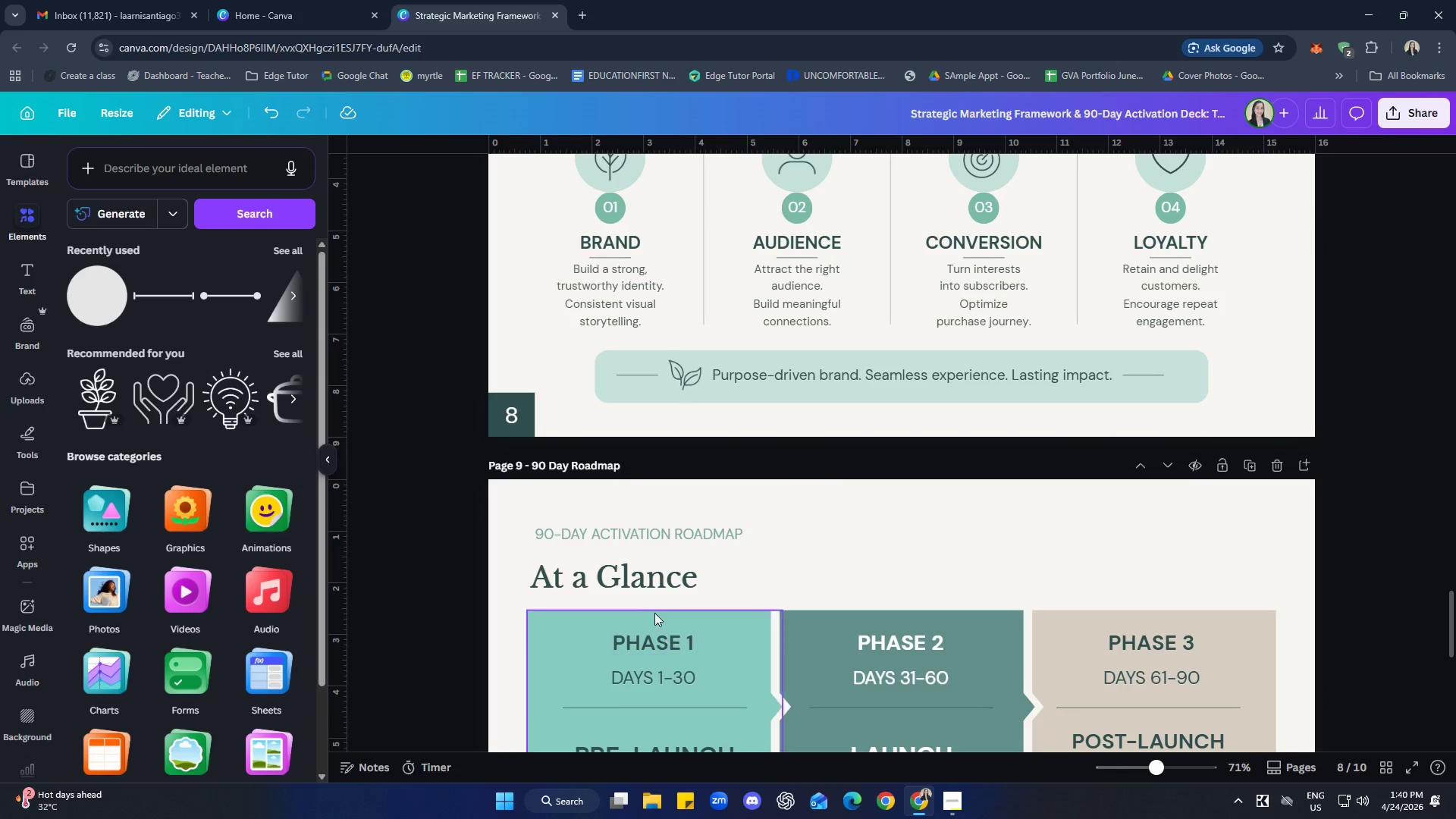 
left_click([646, 582])
 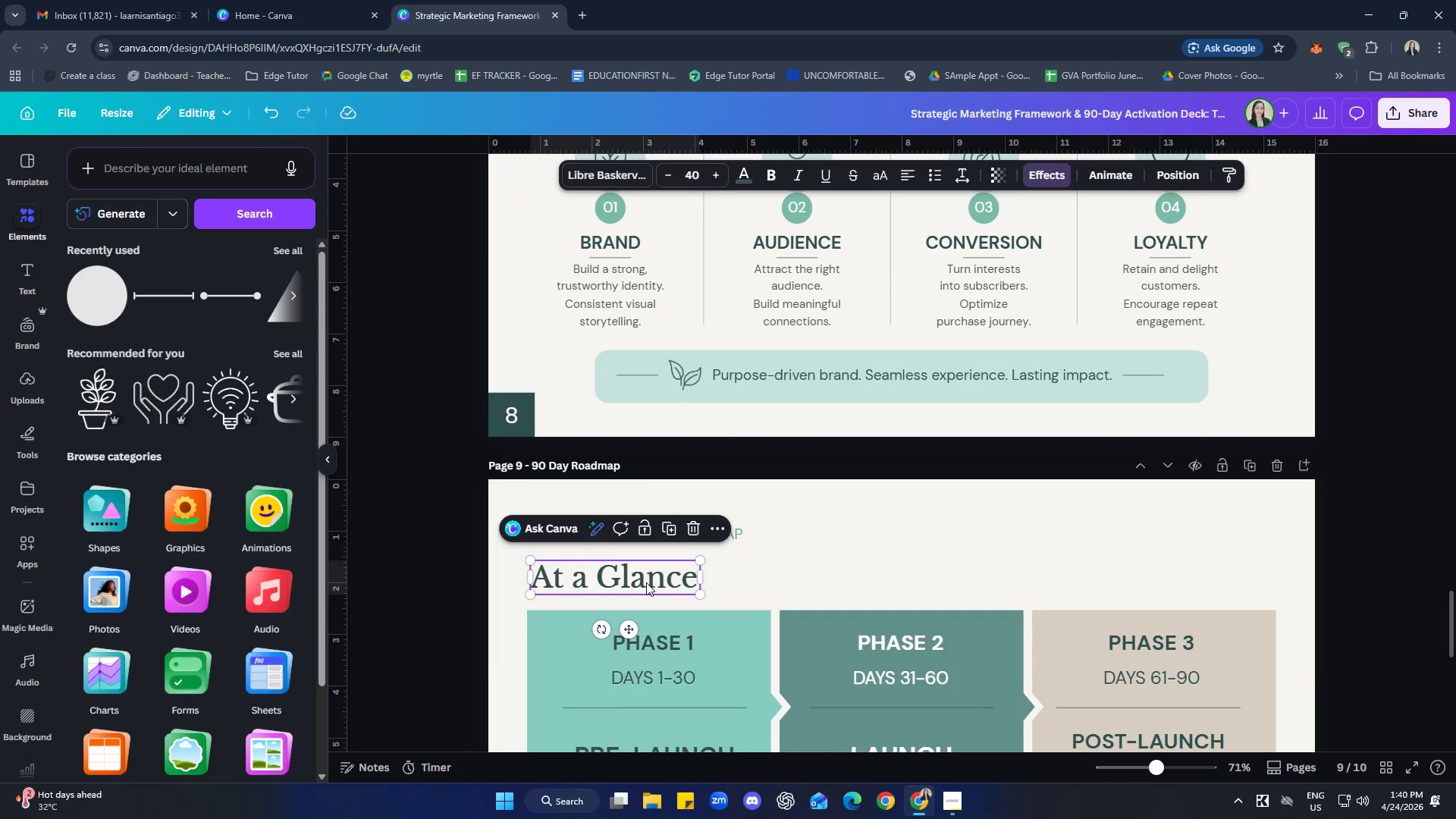 
key(Control+C)
 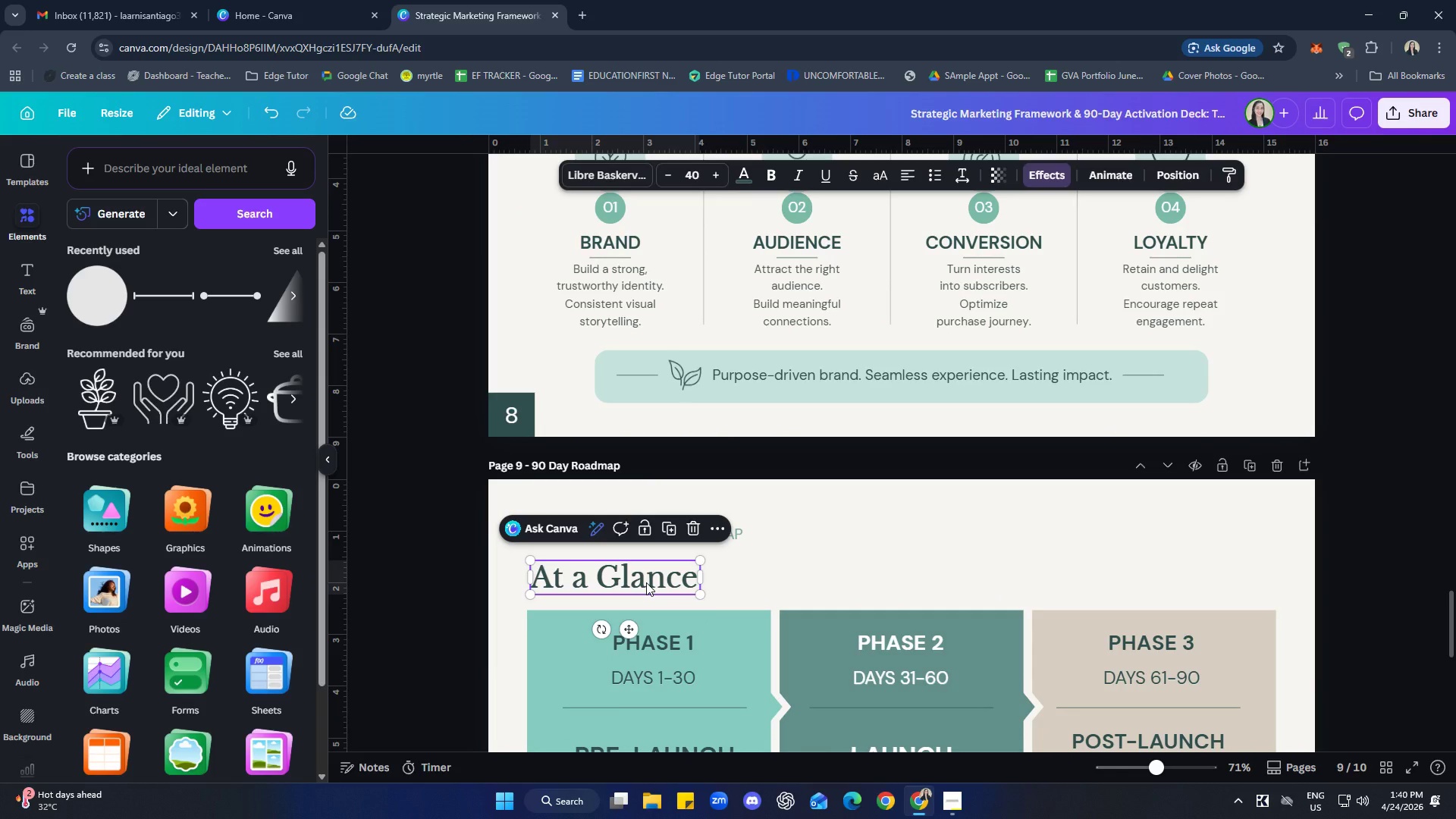 
wait(6.66)
 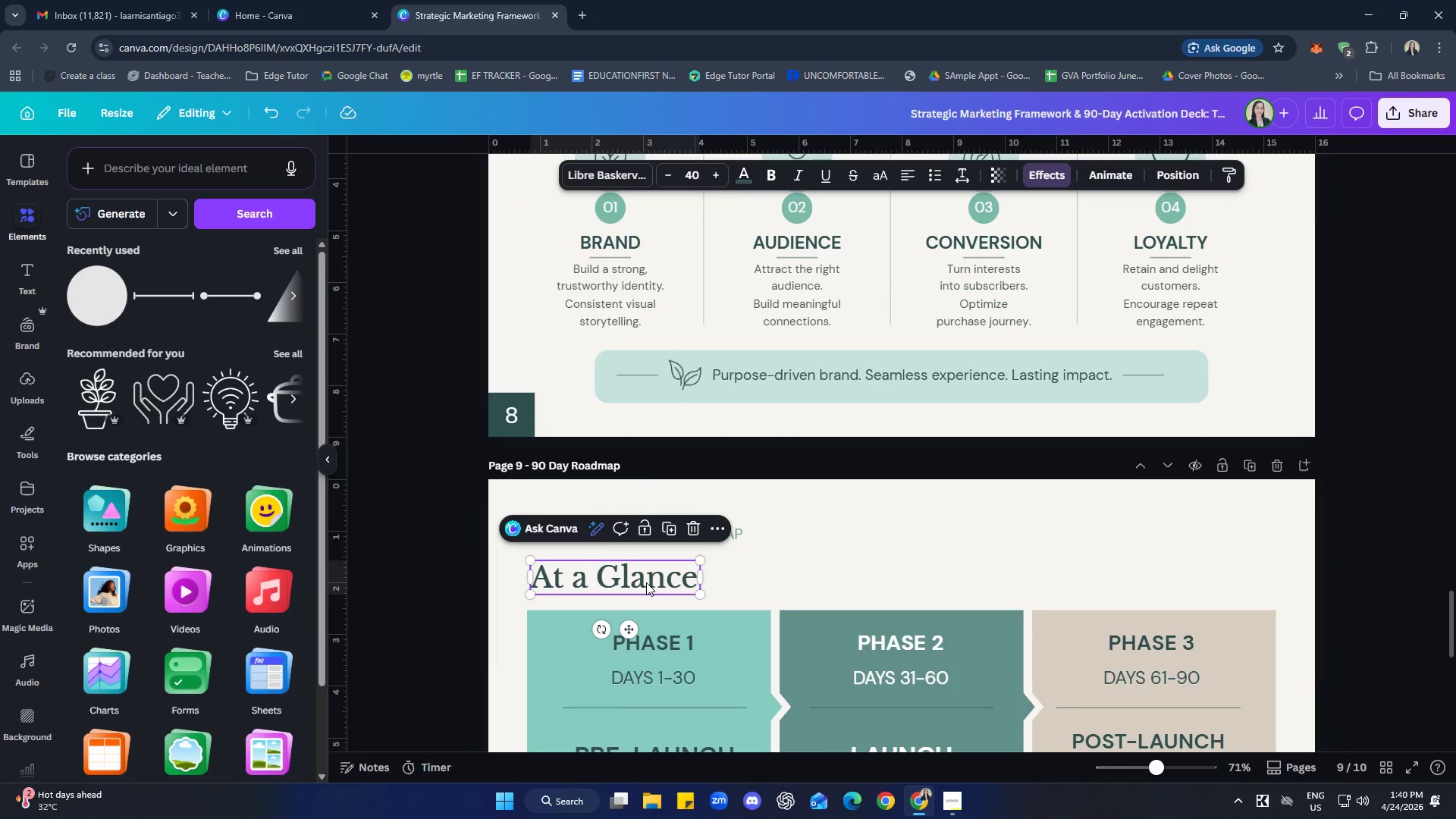 
left_click([880, 551])
 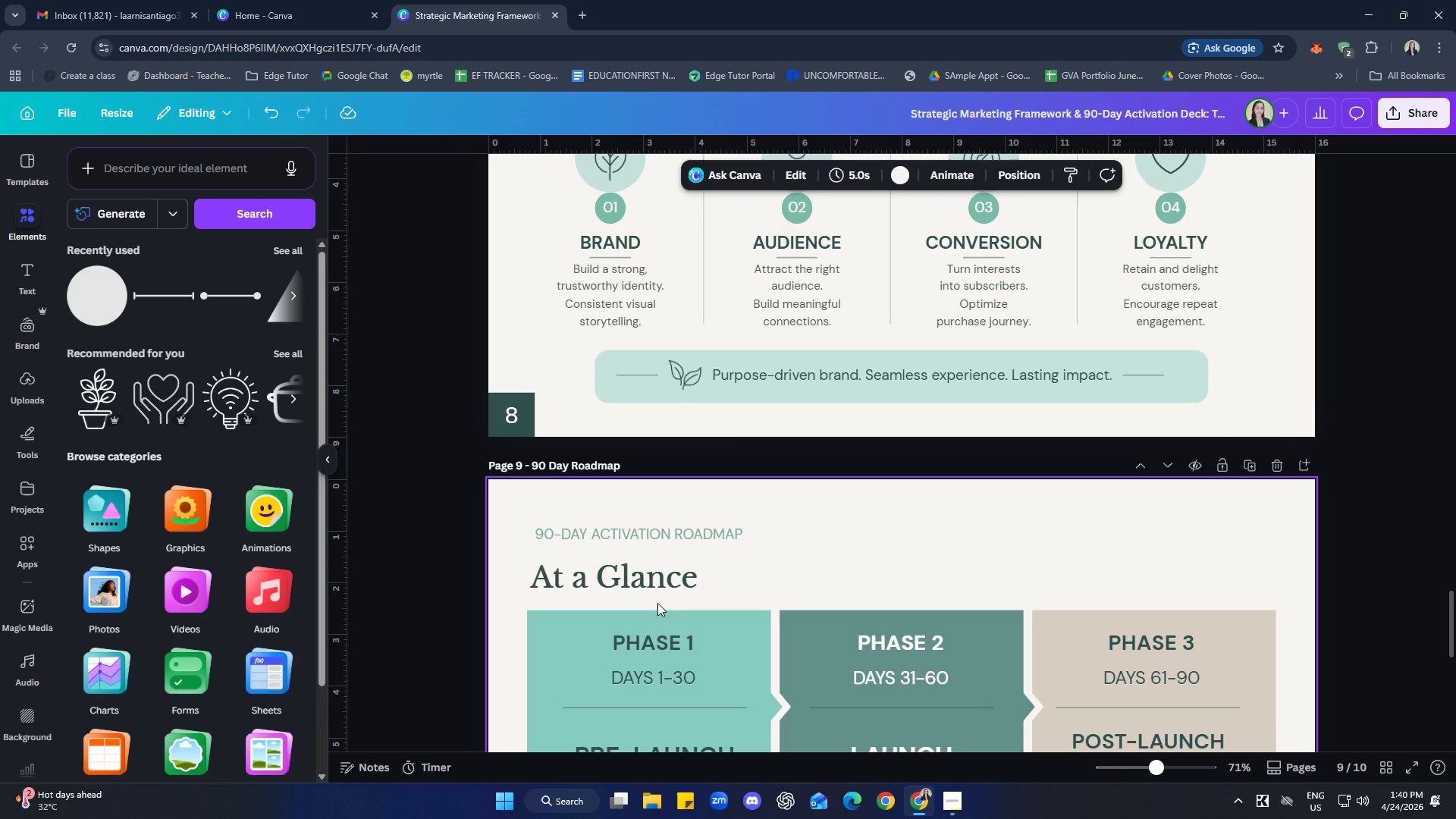 
left_click([651, 582])
 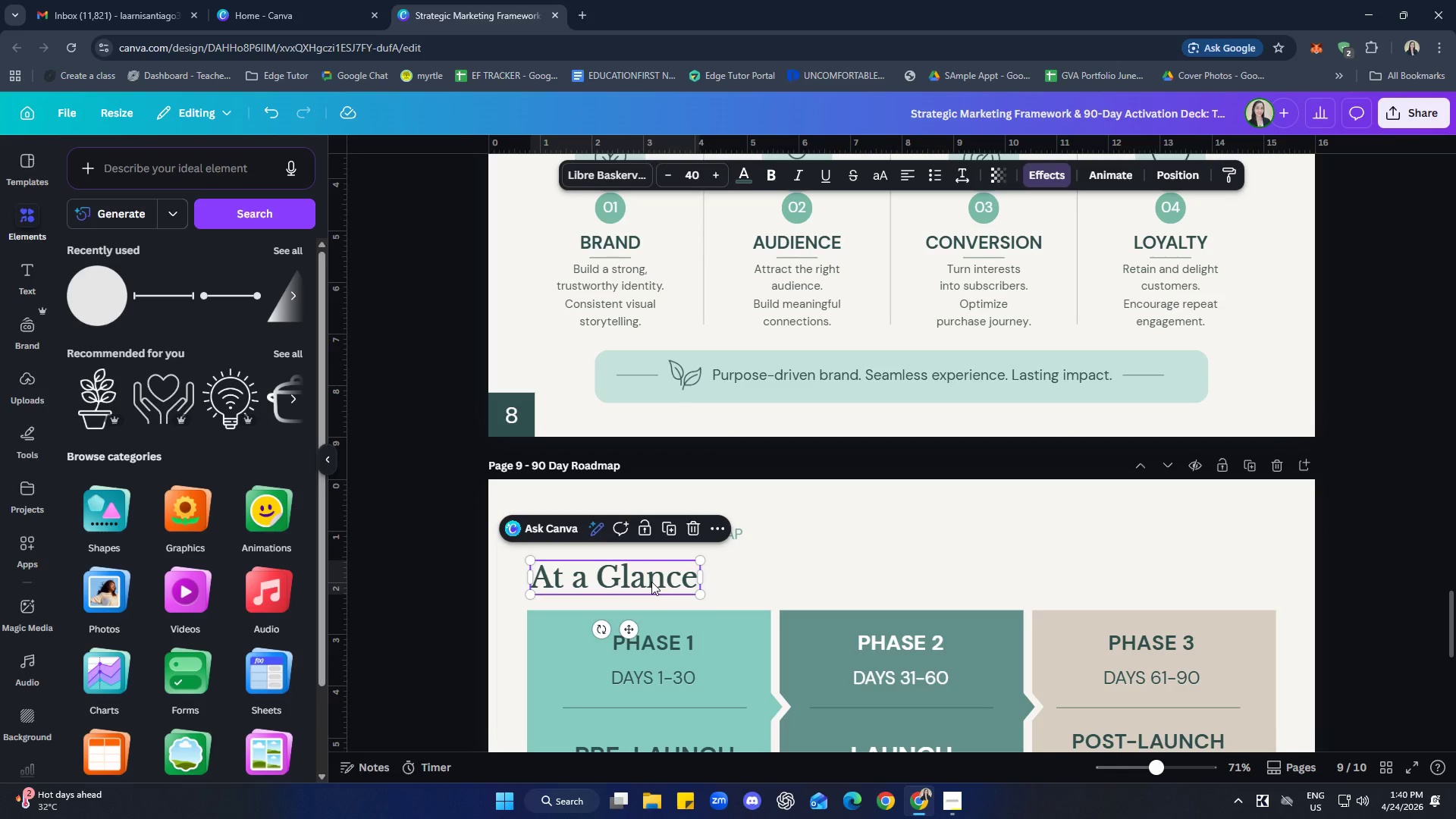 
key(Control+C)
 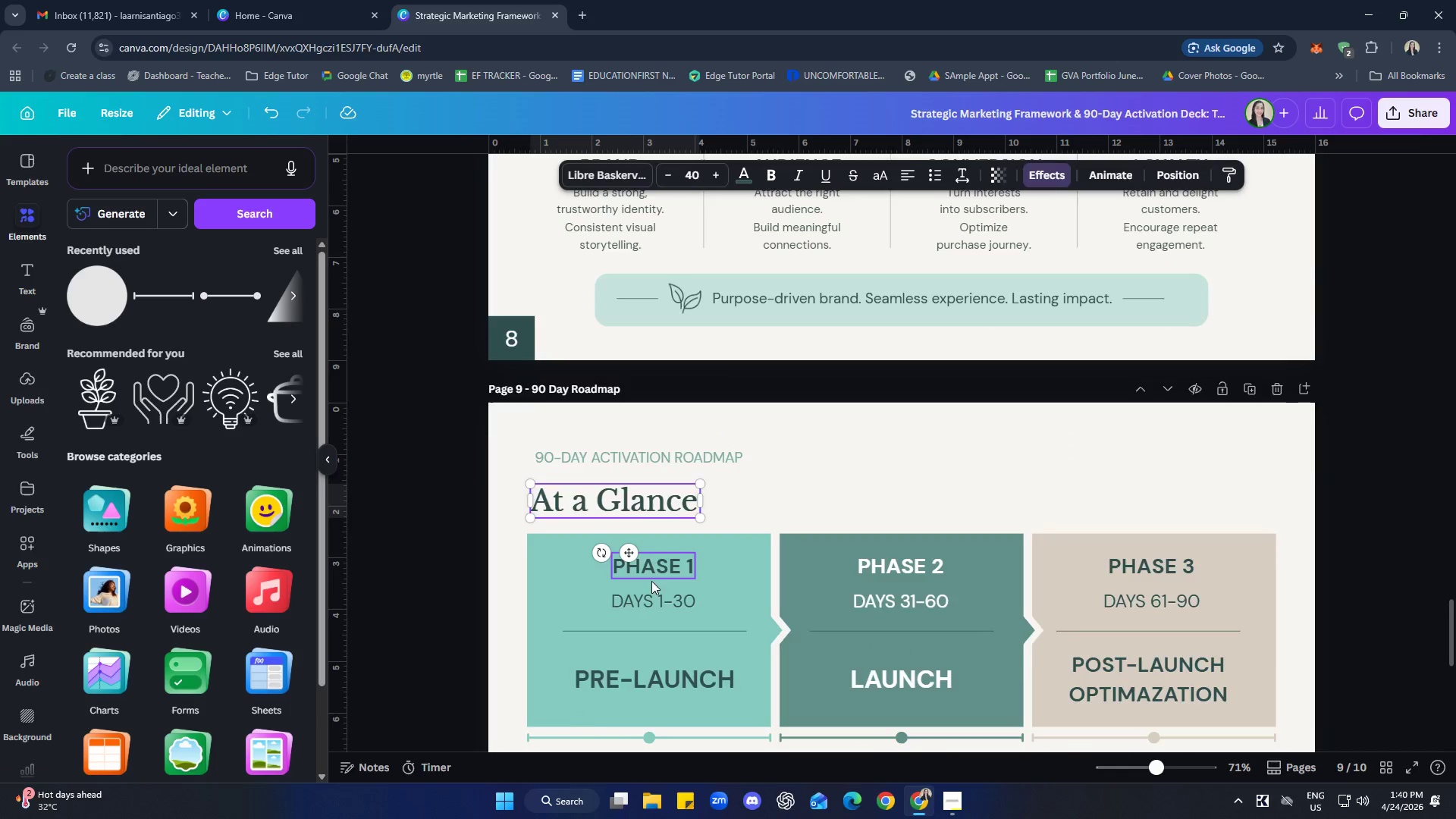 
scroll: coordinate [651, 581], scroll_direction: down, amount: 2.0
 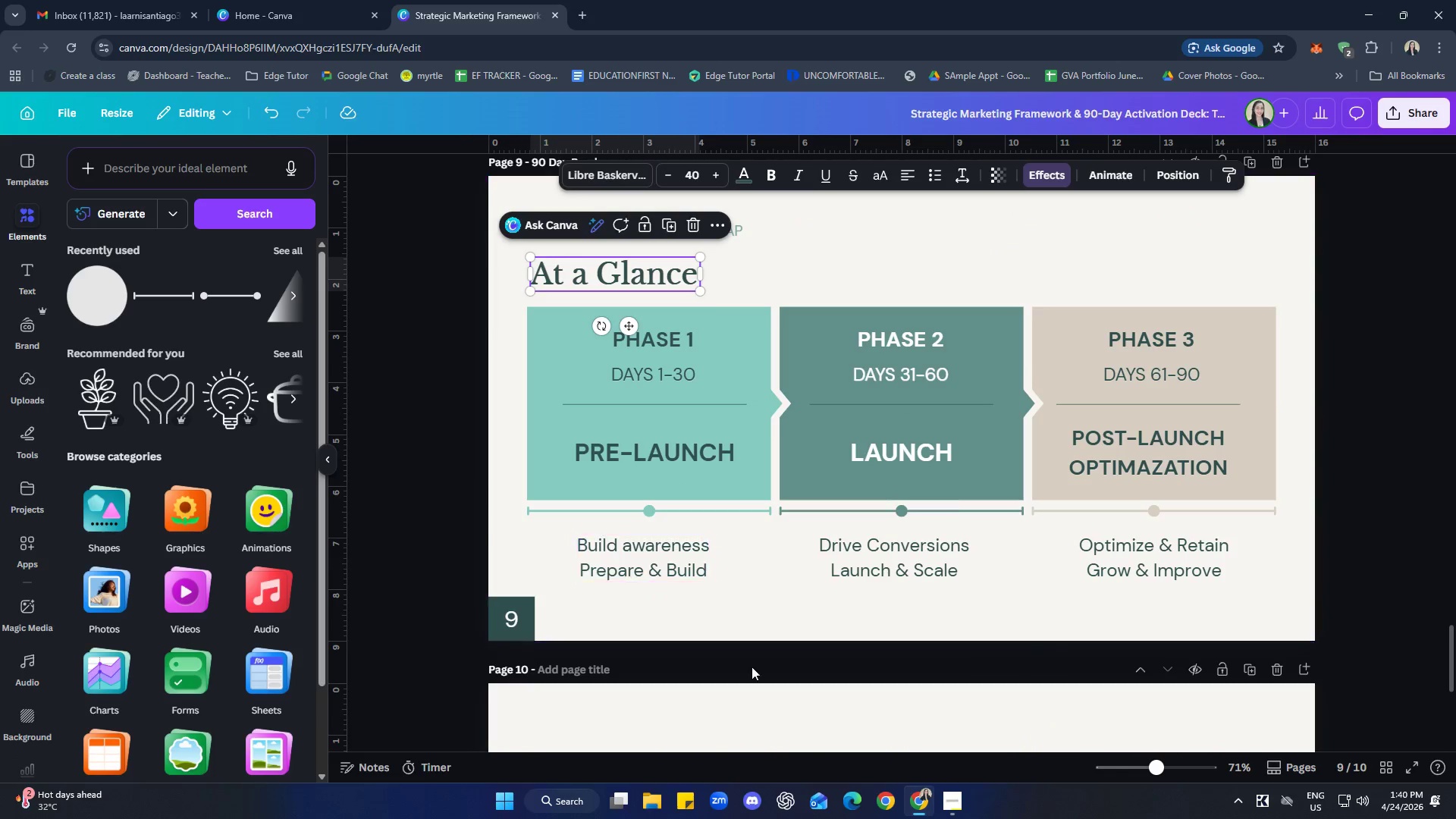 
left_click([752, 700])
 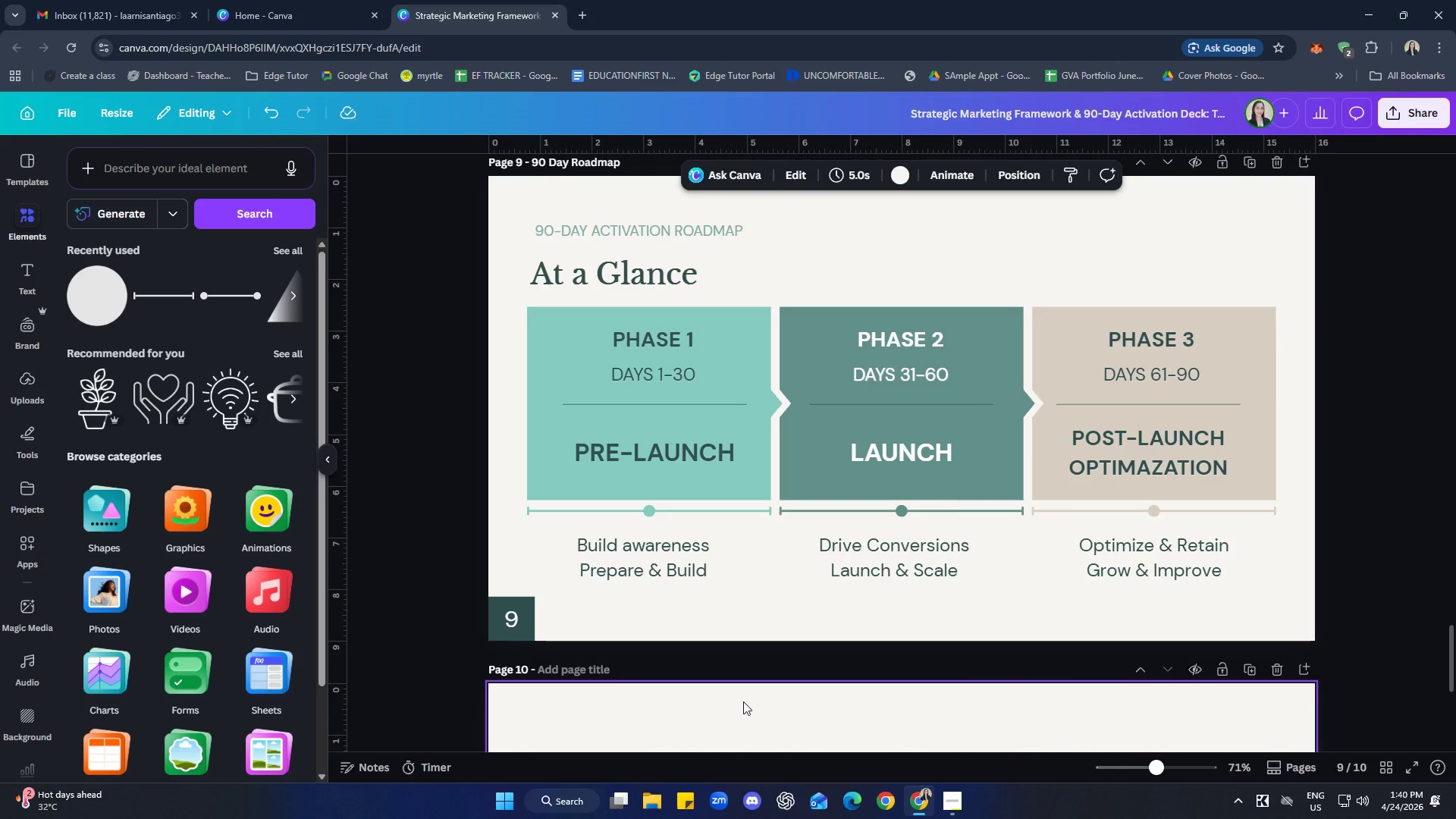 
left_click([652, 524])
 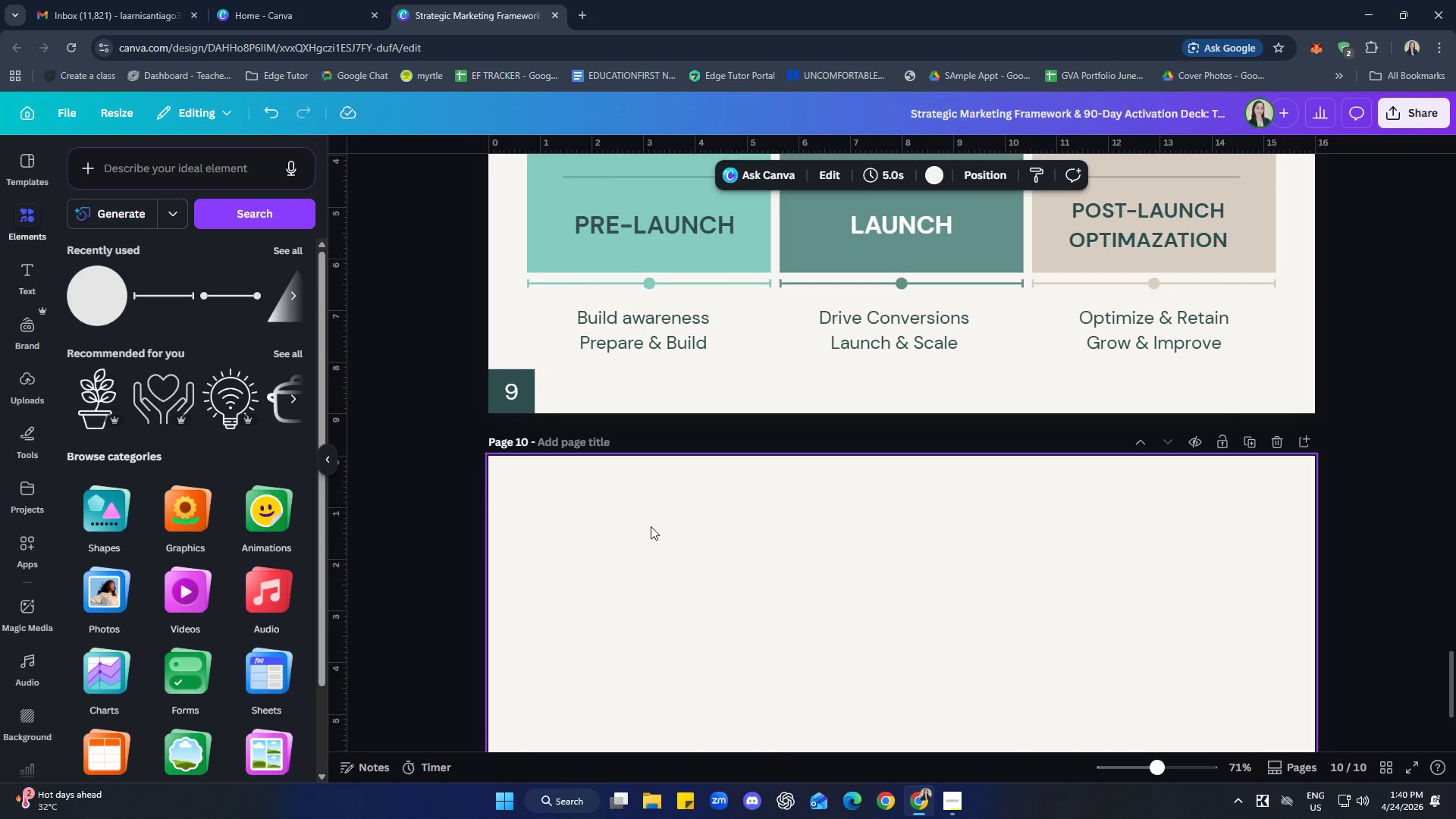 
scroll: coordinate [720, 748], scroll_direction: down, amount: 3.0
 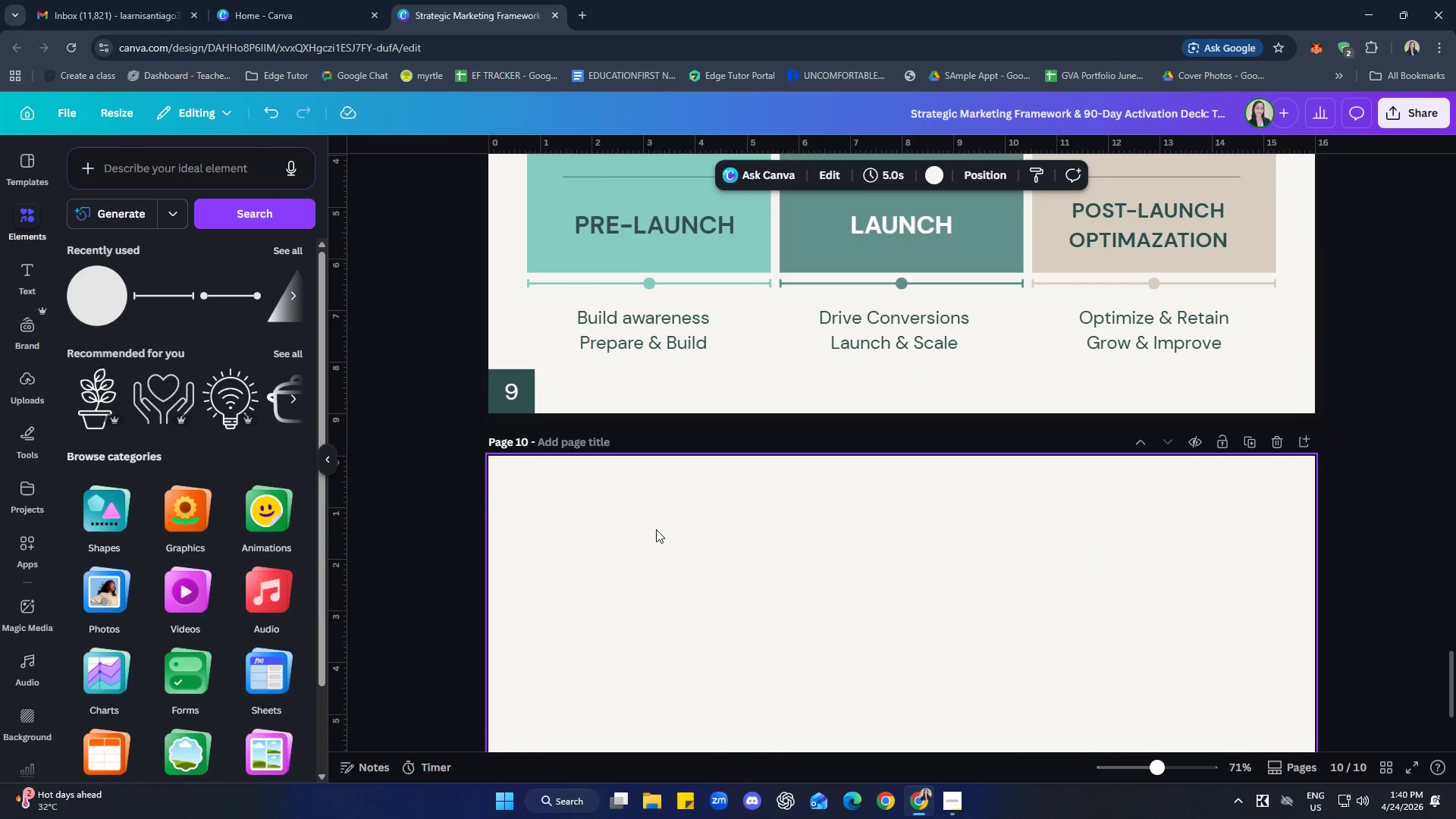 
key(Control+ControlLeft)
 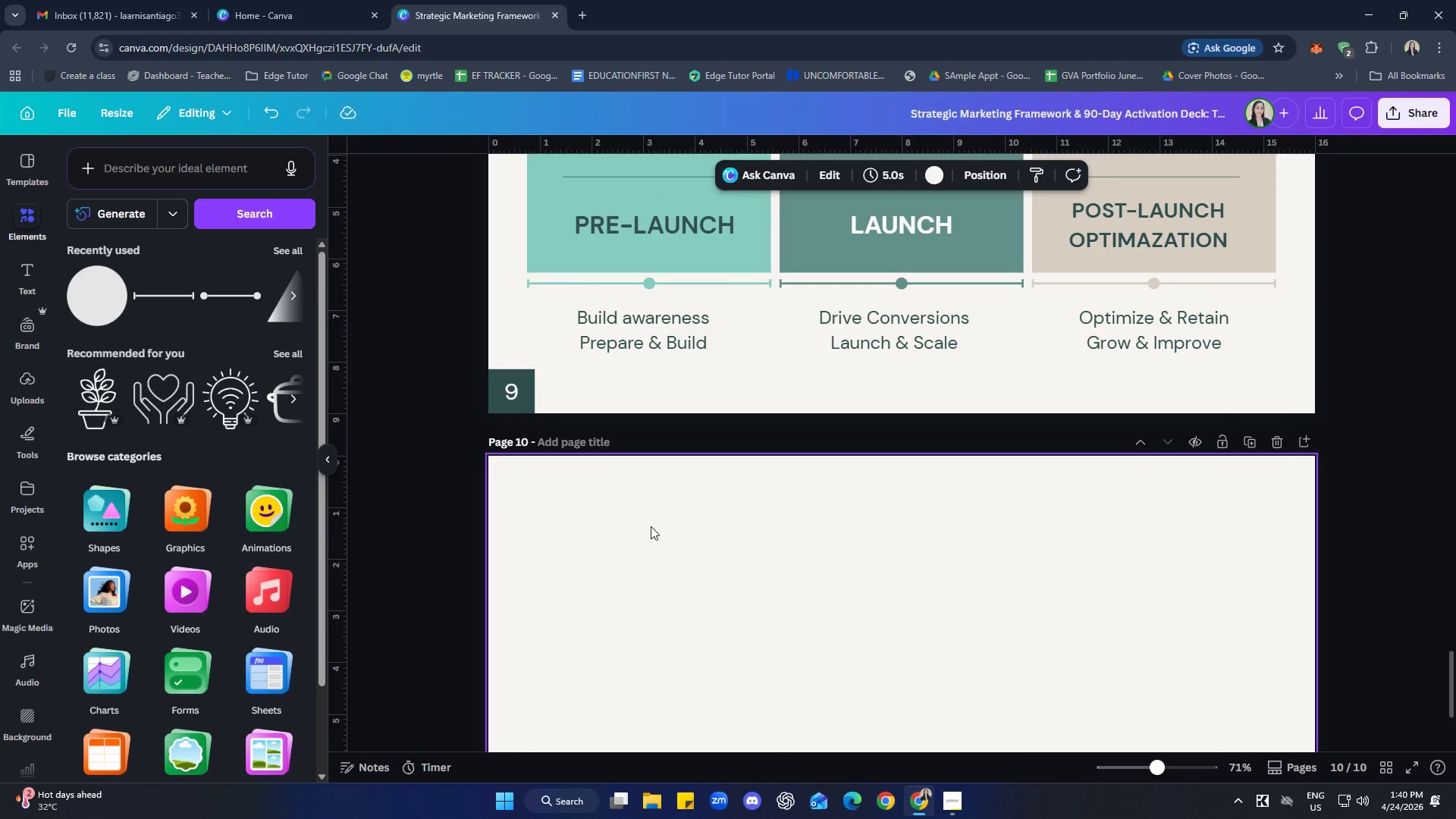 
key(Control+V)
 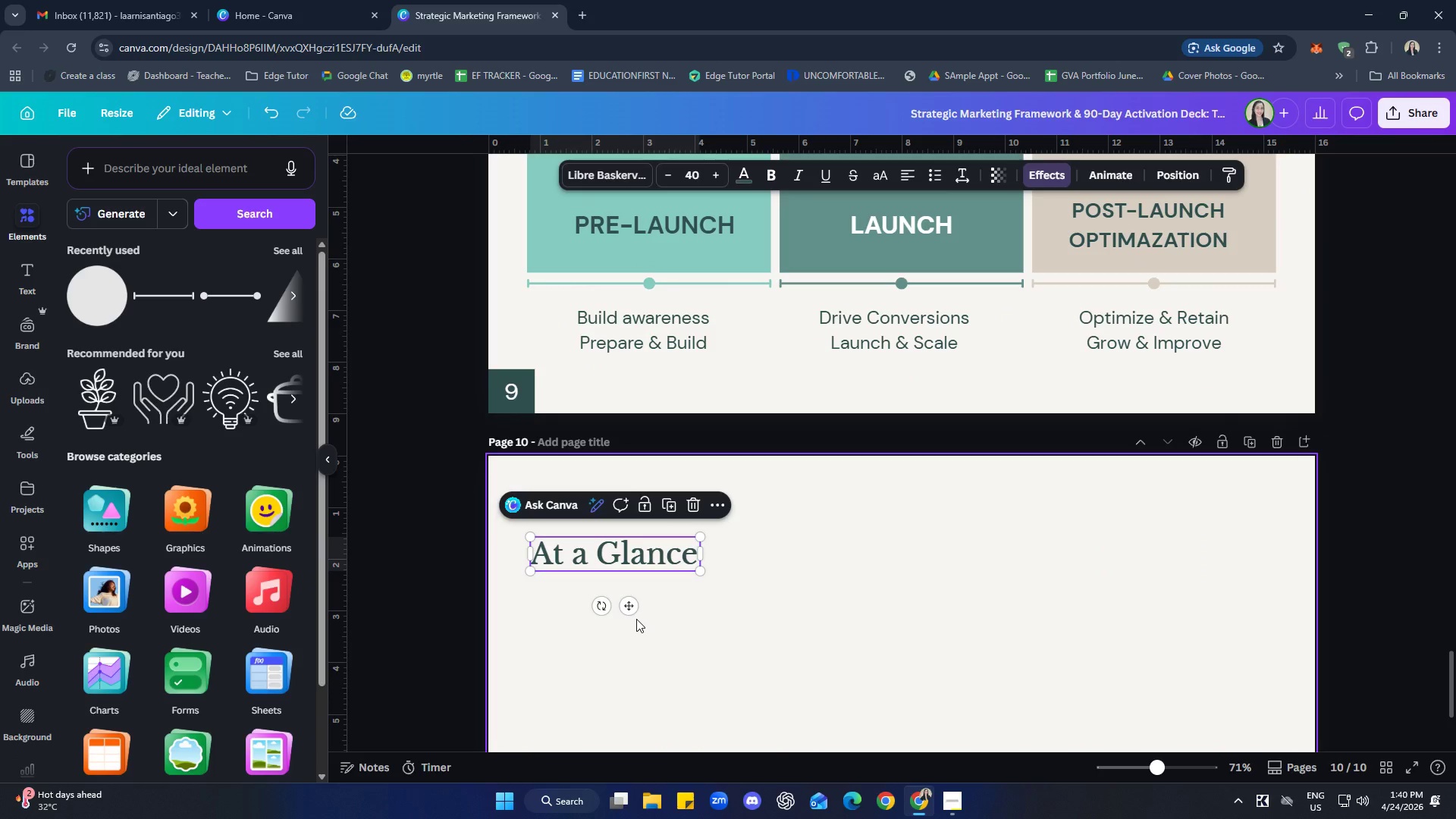 
left_click([730, 608])
 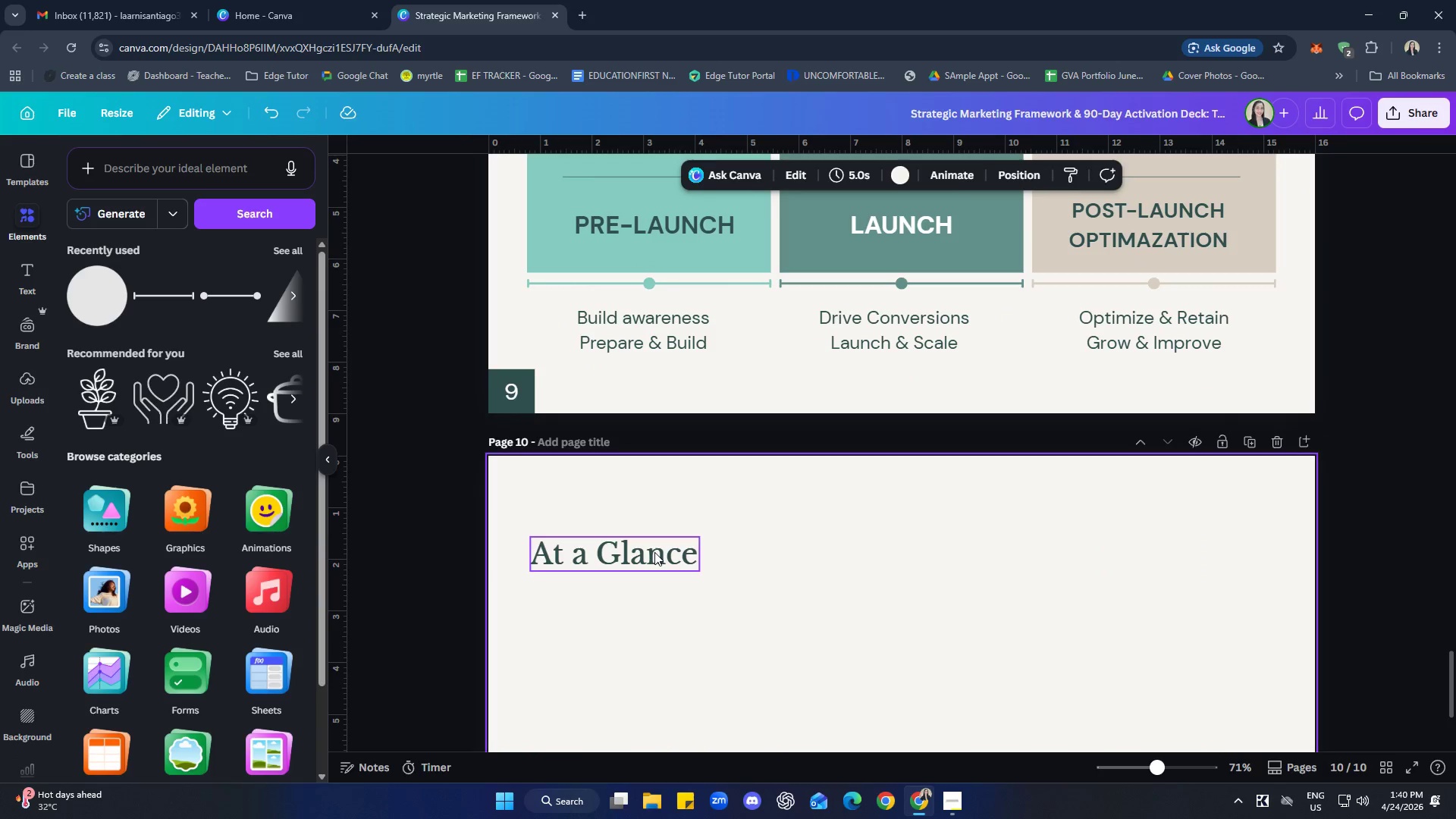 
left_click_drag(start_coordinate=[654, 553], to_coordinate=[661, 525])
 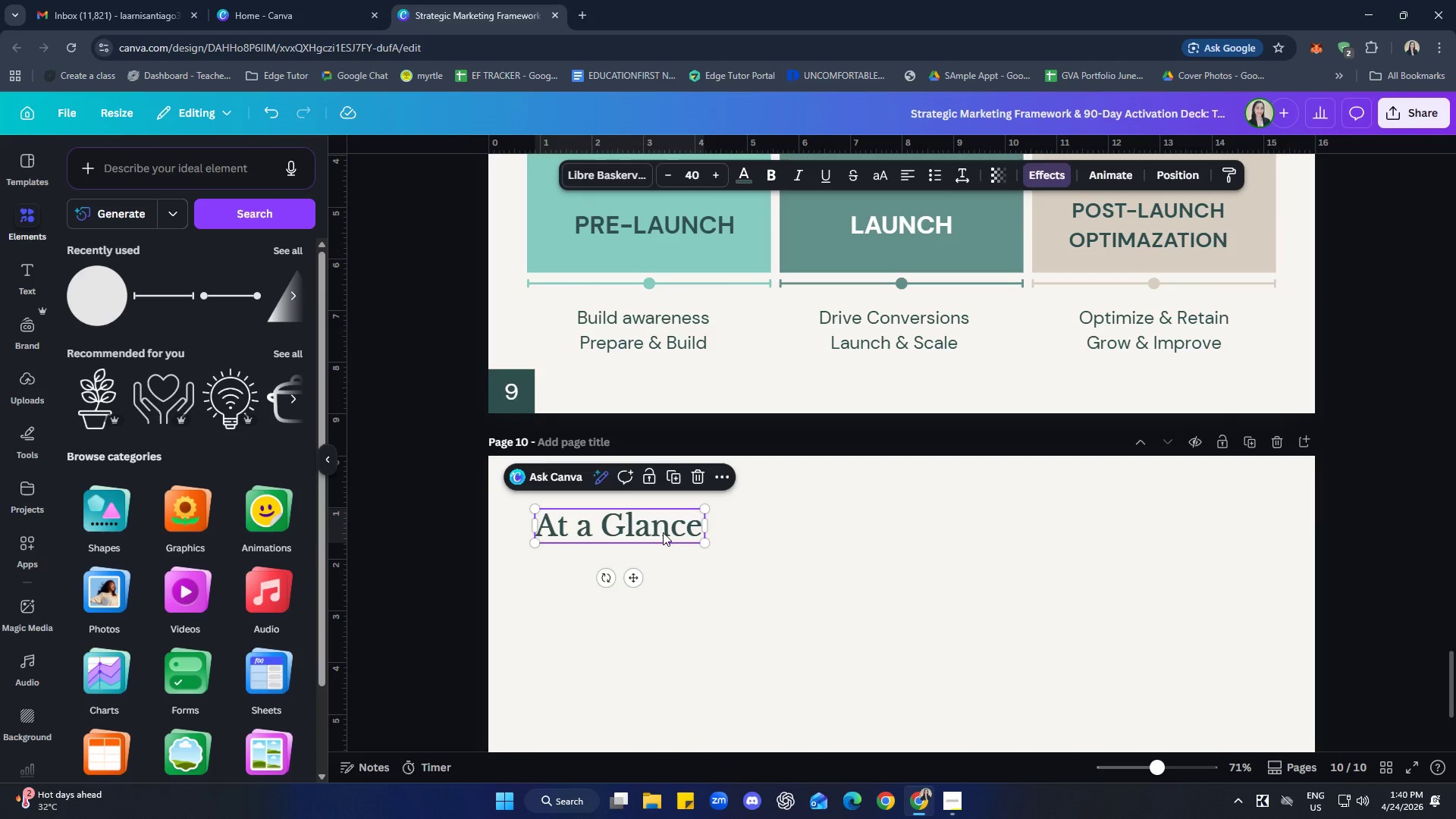 
left_click([663, 532])
 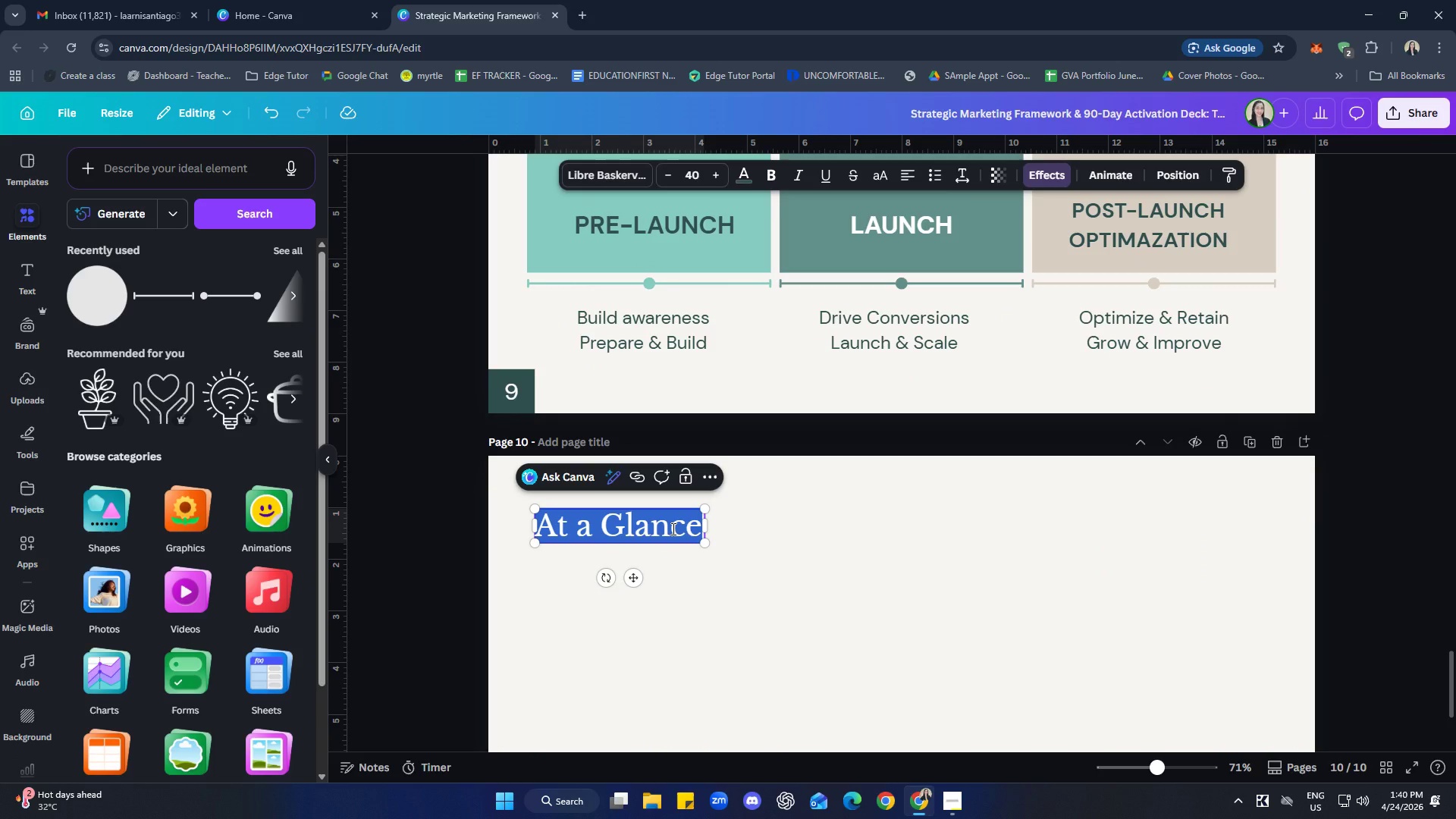 
type(Workstream Legend)
 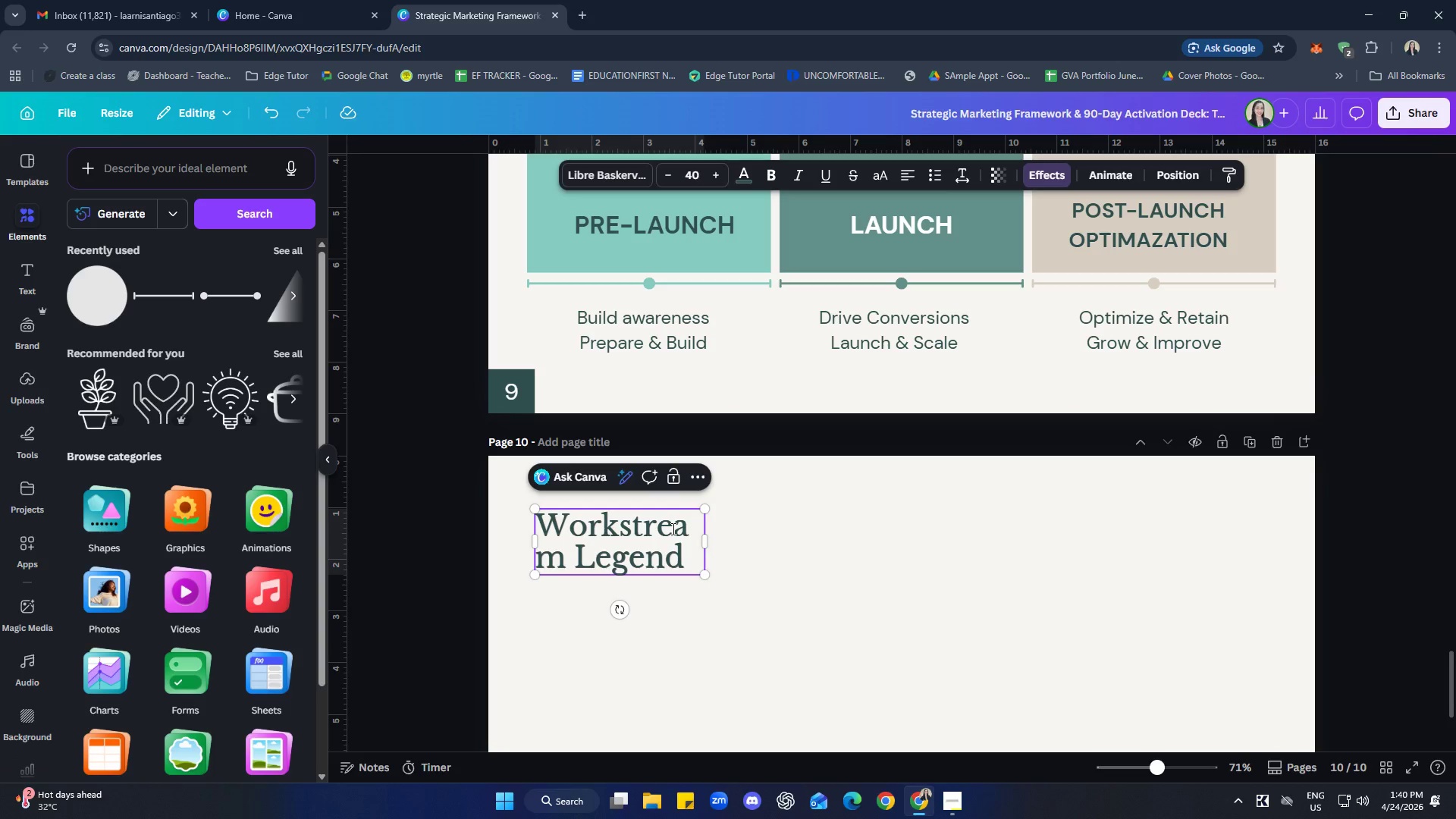 
left_click_drag(start_coordinate=[711, 541], to_coordinate=[849, 538])
 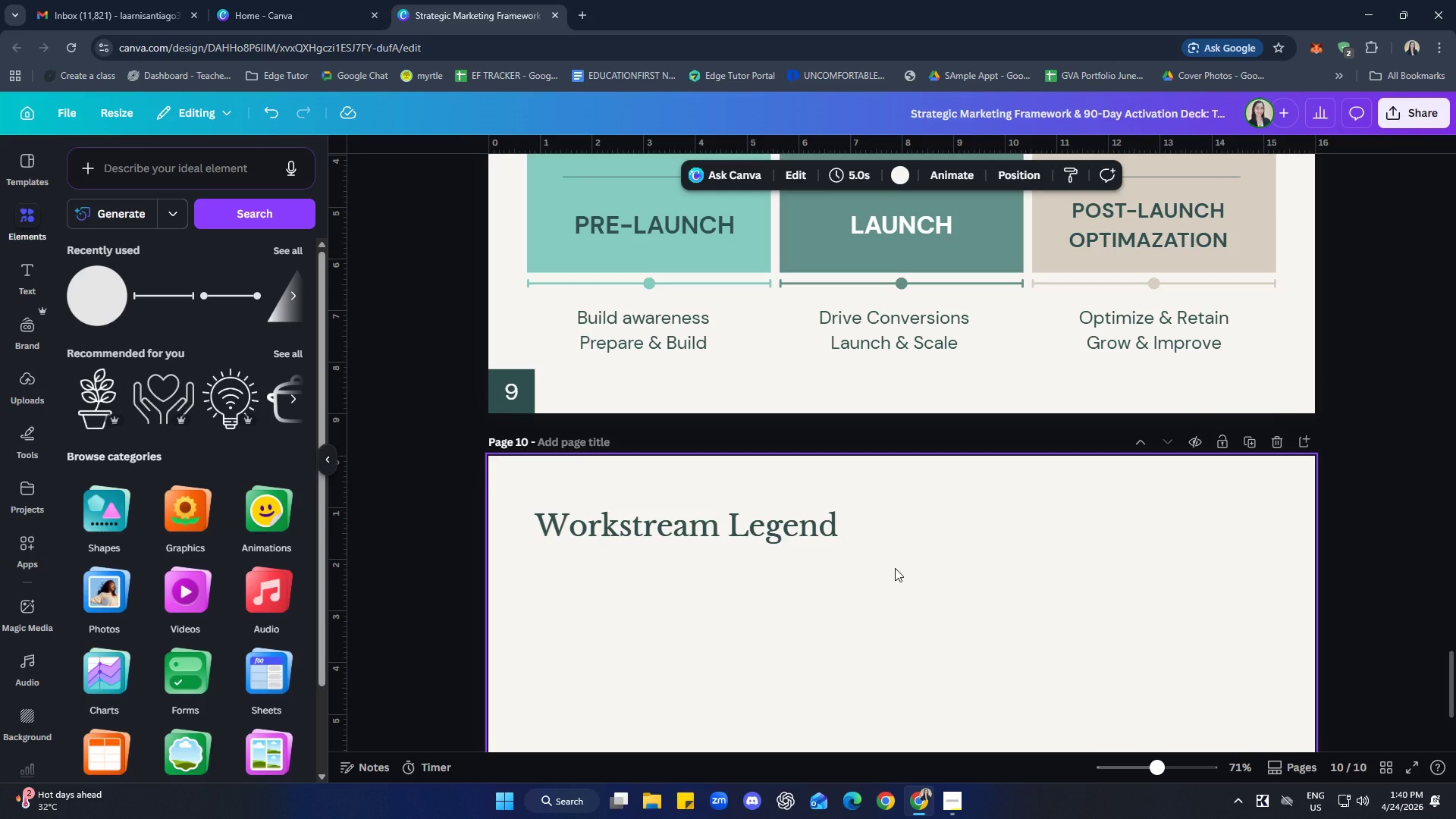 
scroll: coordinate [929, 577], scroll_direction: down, amount: 3.0
 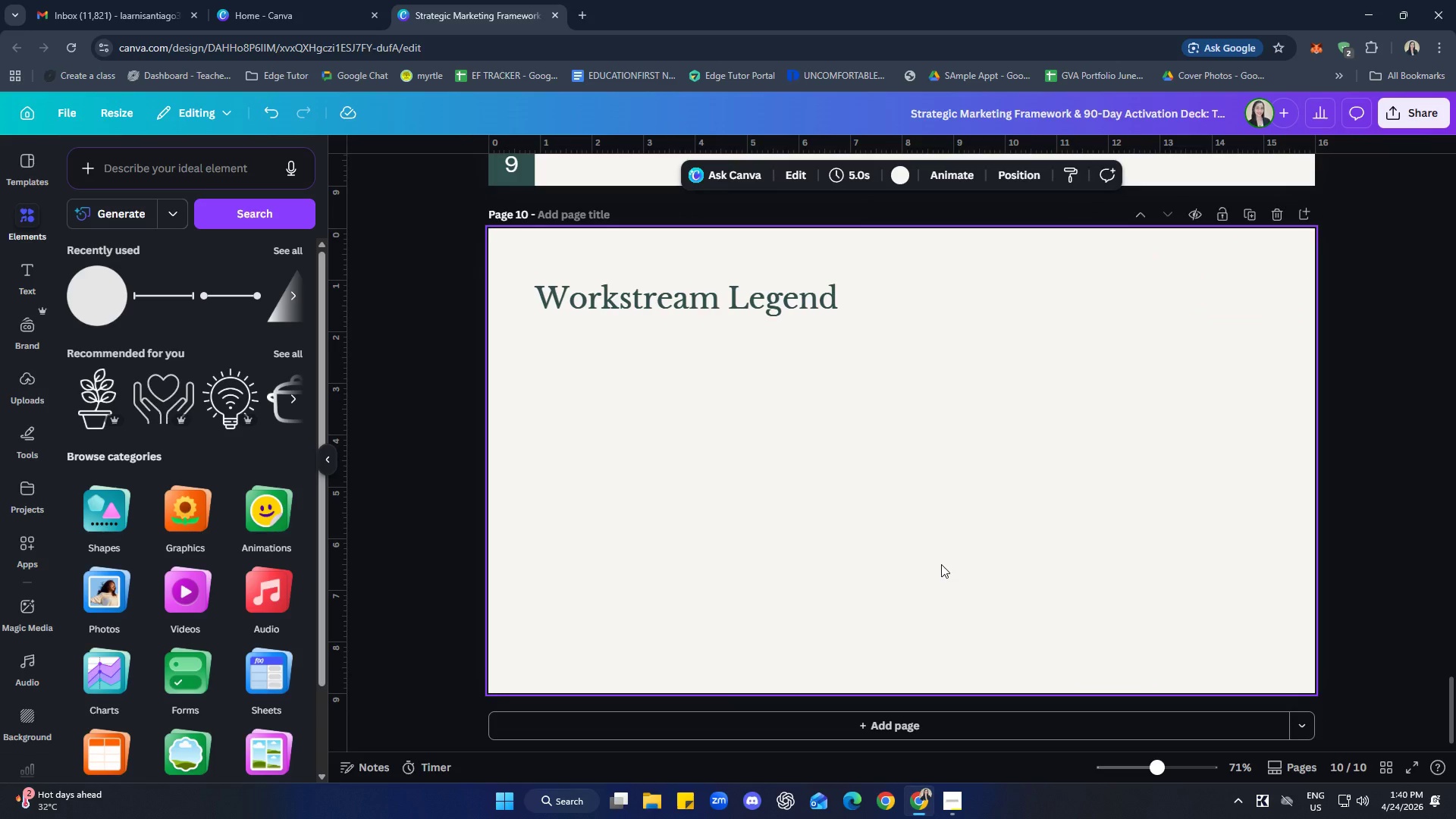 
scroll: coordinate [930, 569], scroll_direction: up, amount: 5.0
 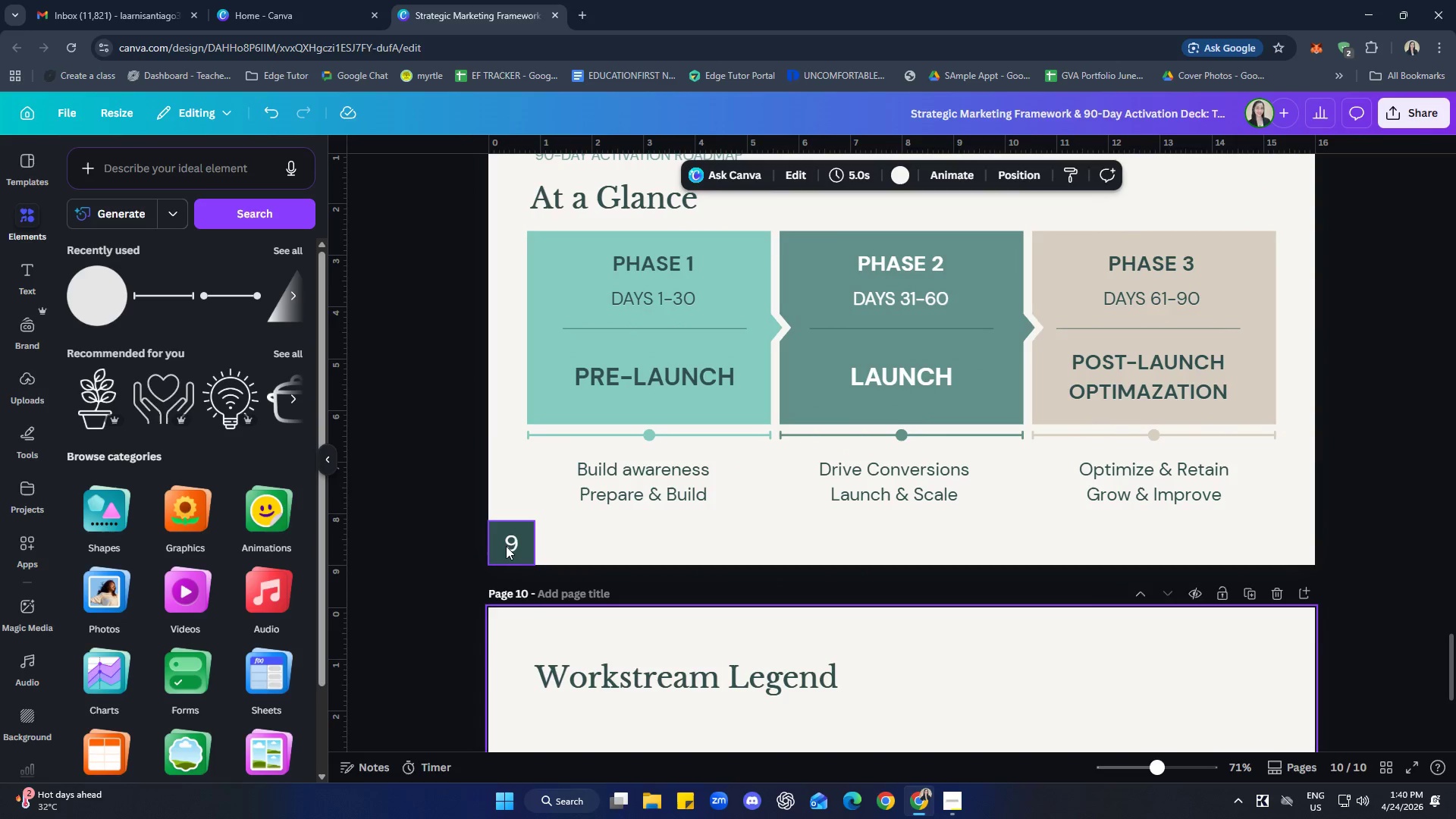 
left_click([509, 548])
 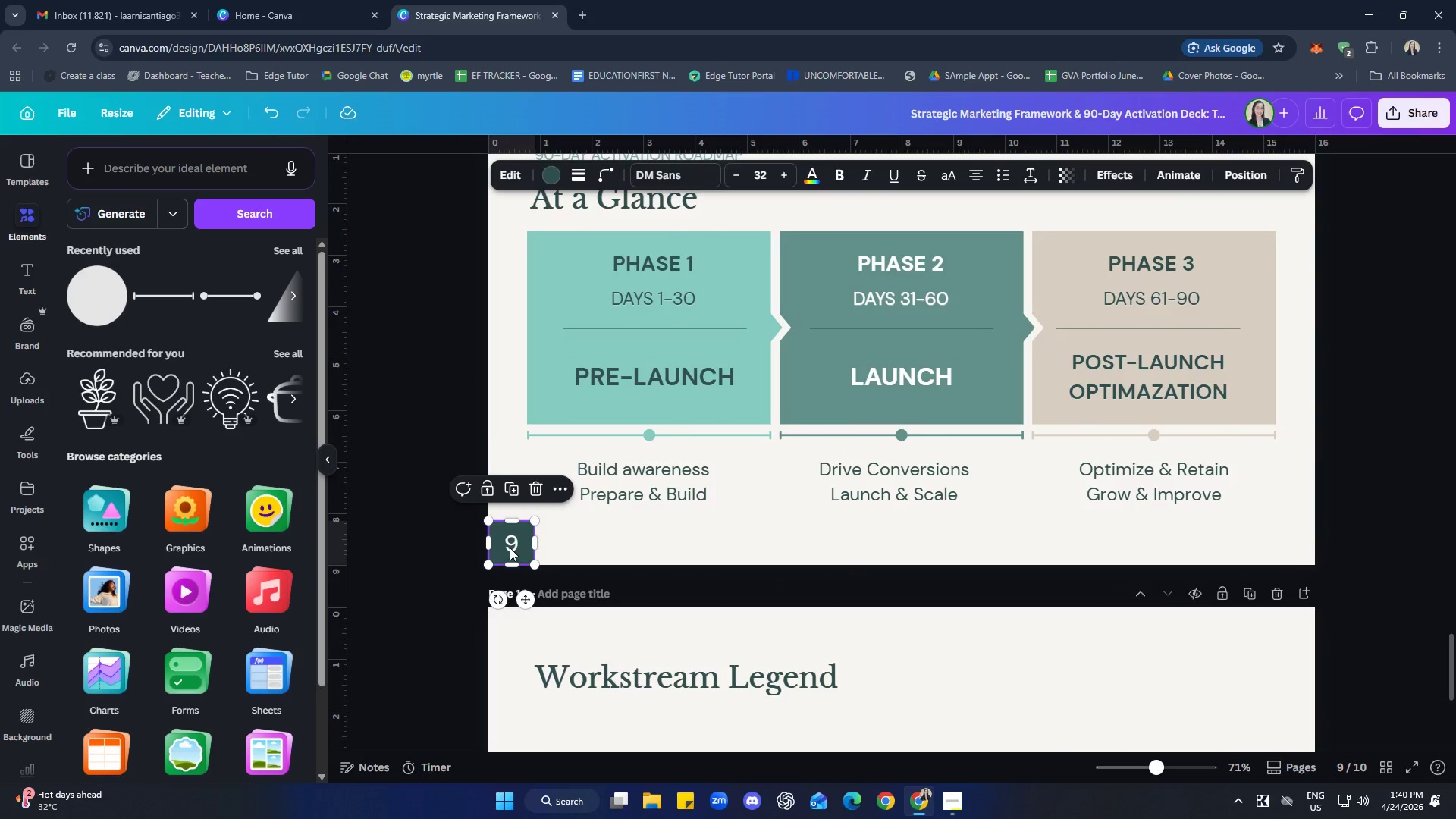 
key(Control+ControlLeft)
 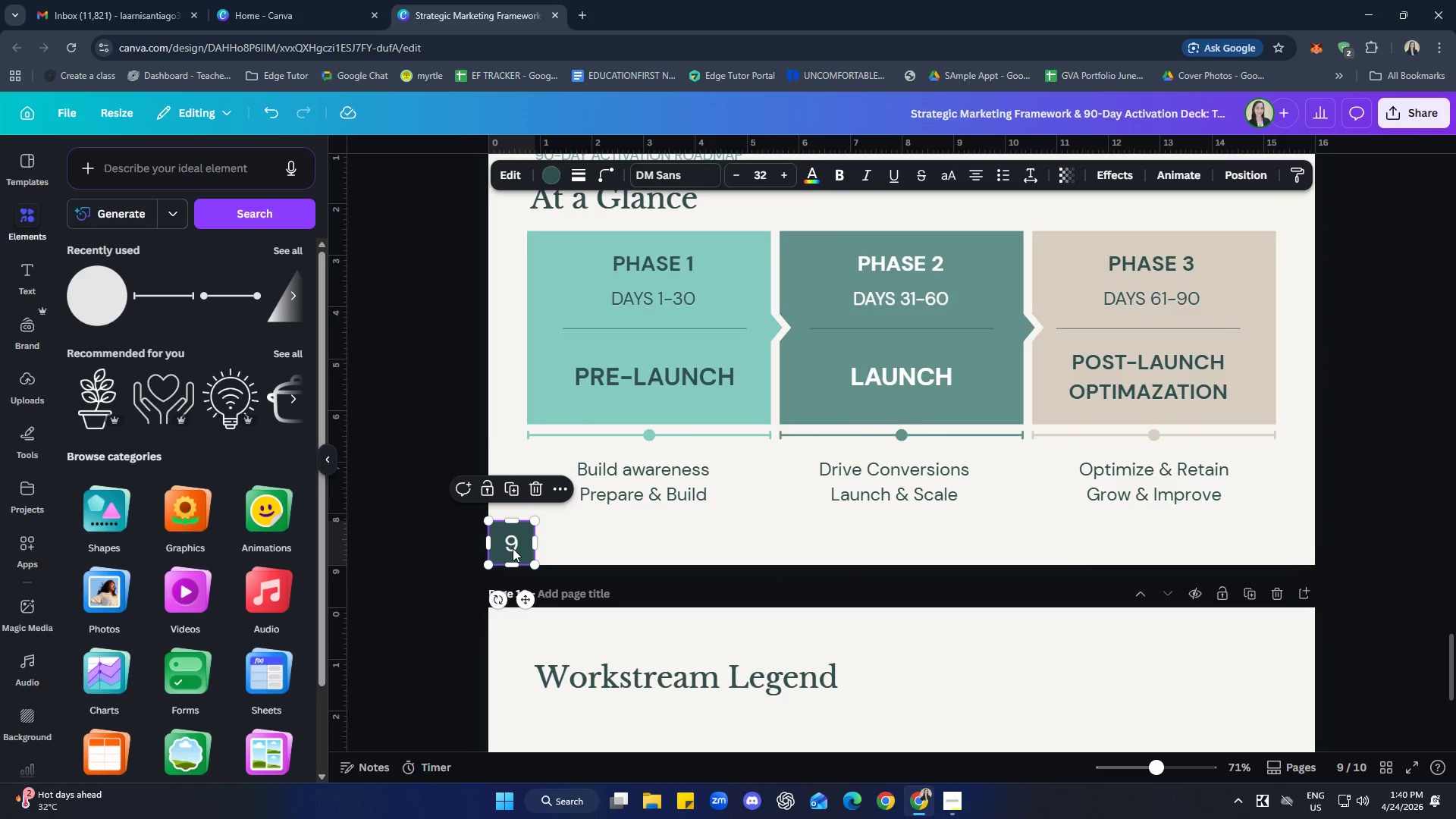 
key(Control+C)
 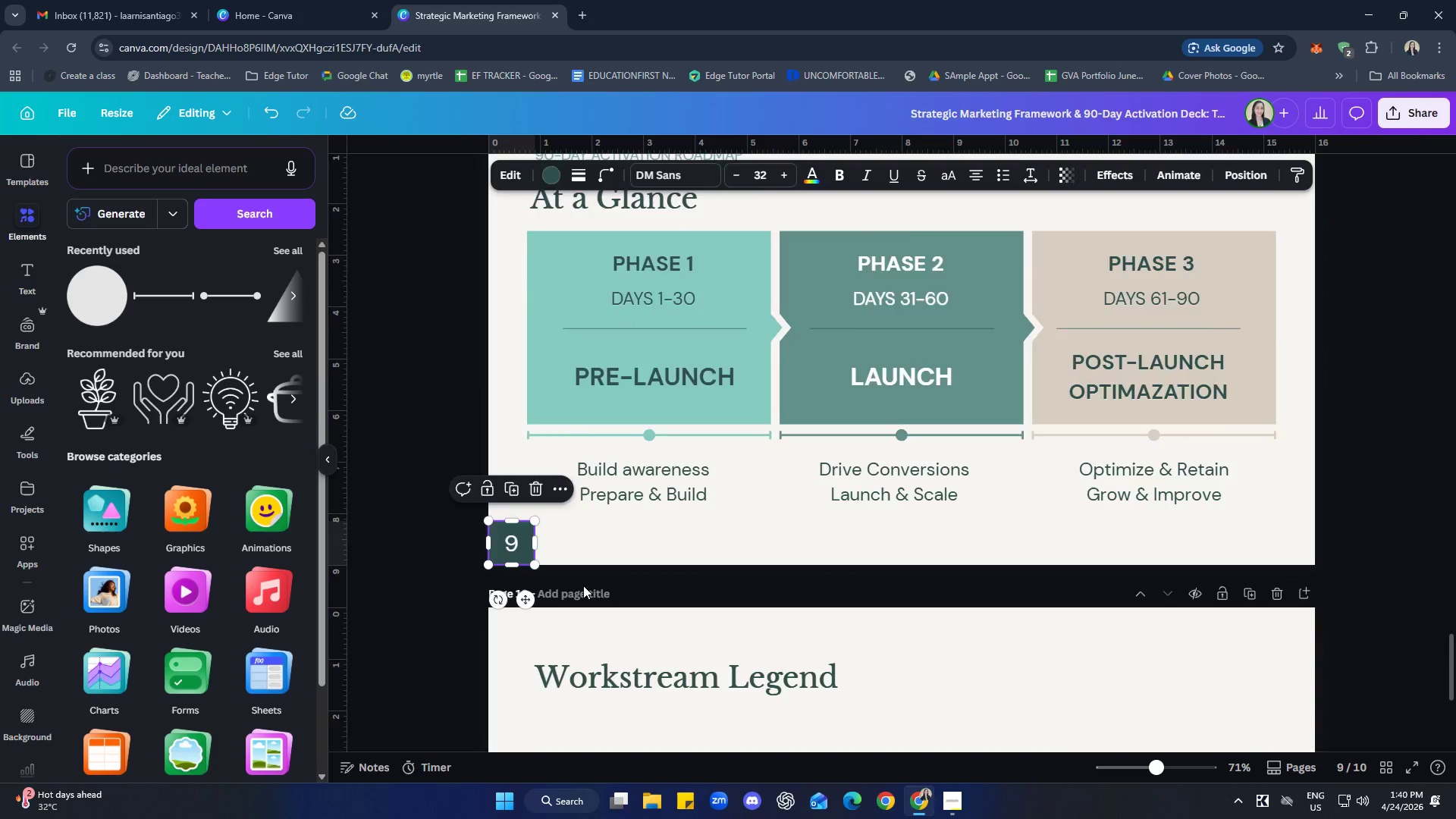 
scroll: coordinate [613, 606], scroll_direction: down, amount: 6.0
 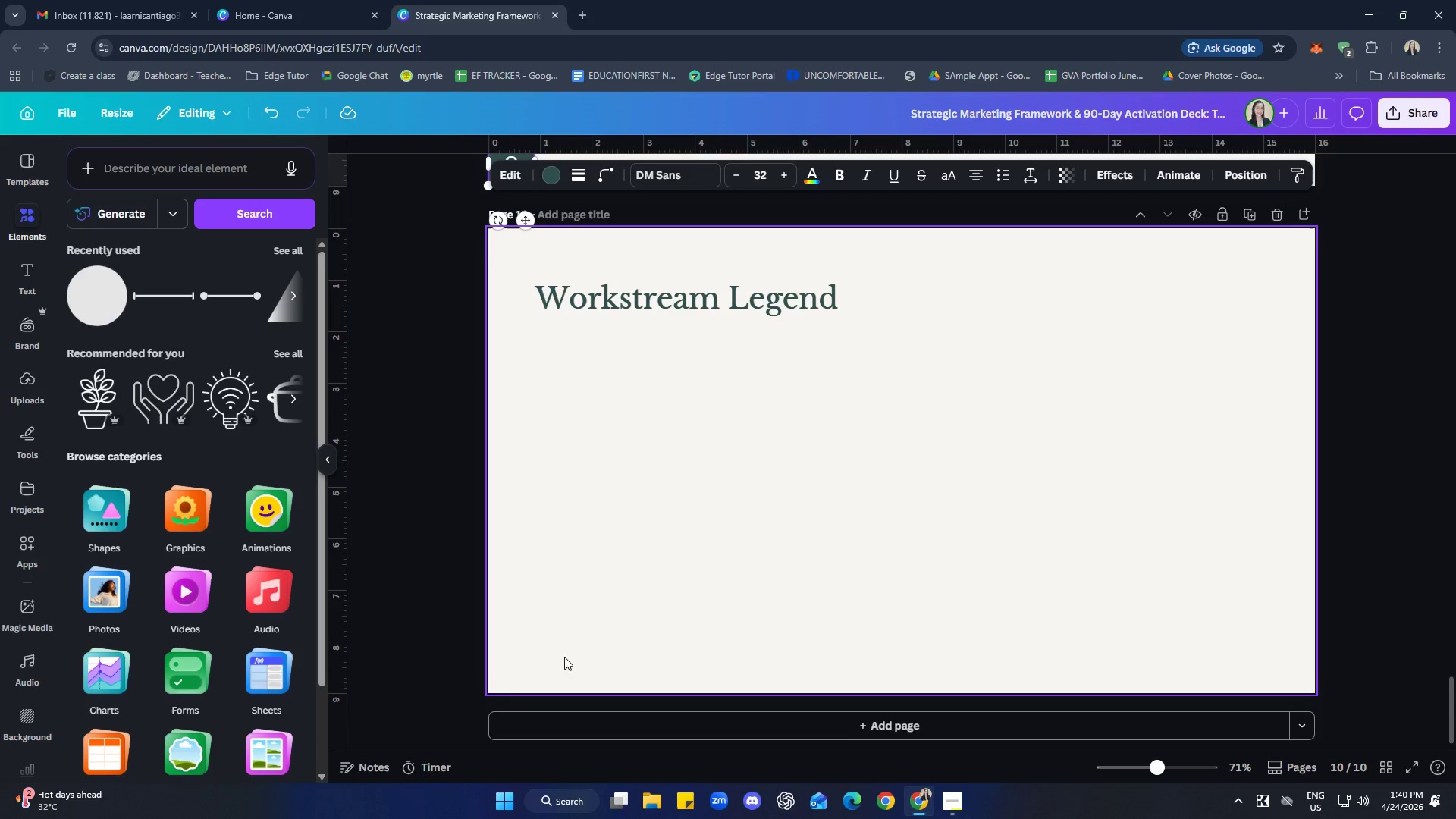 
left_click([557, 657])
 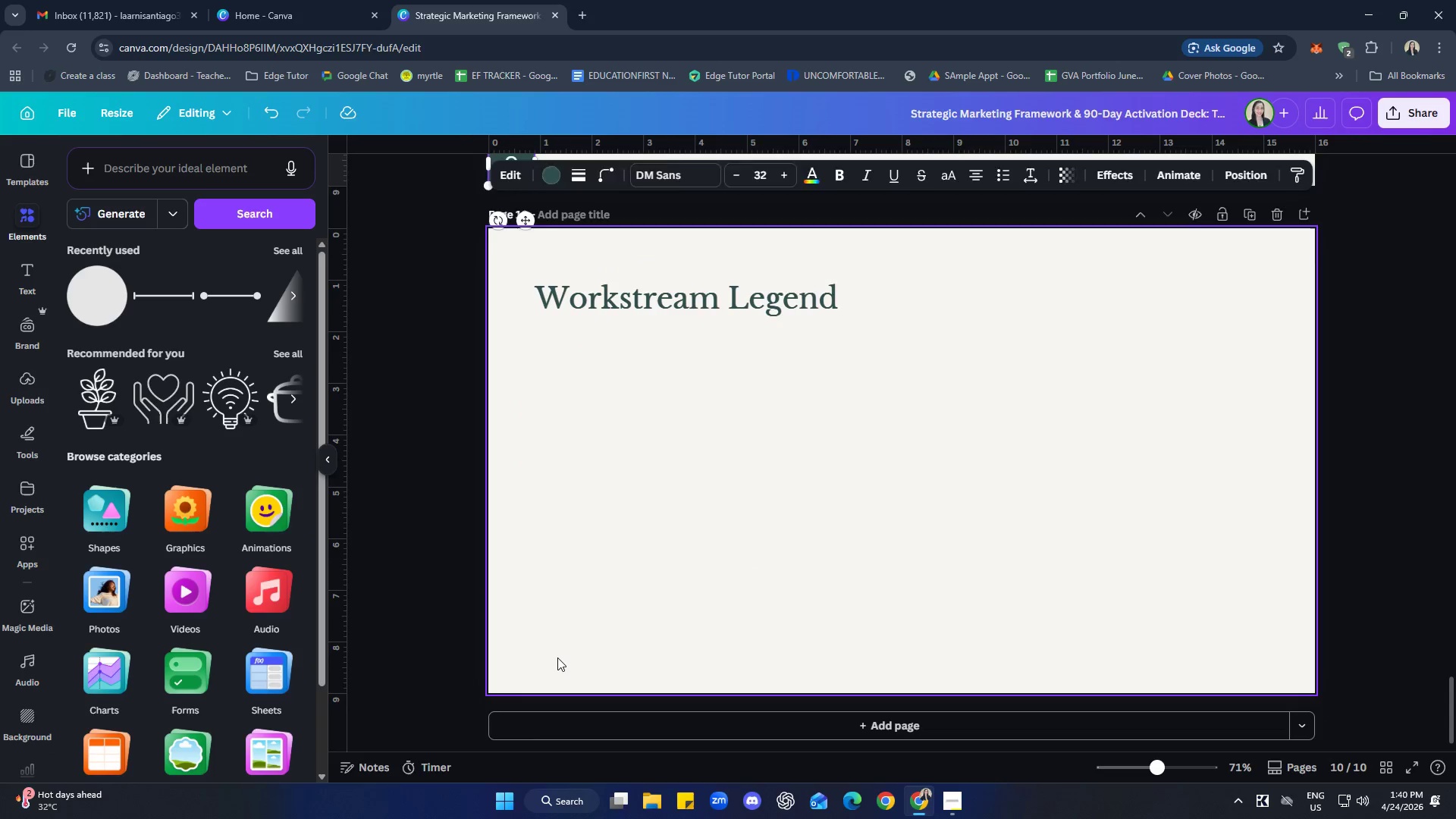 
key(Control+ControlLeft)
 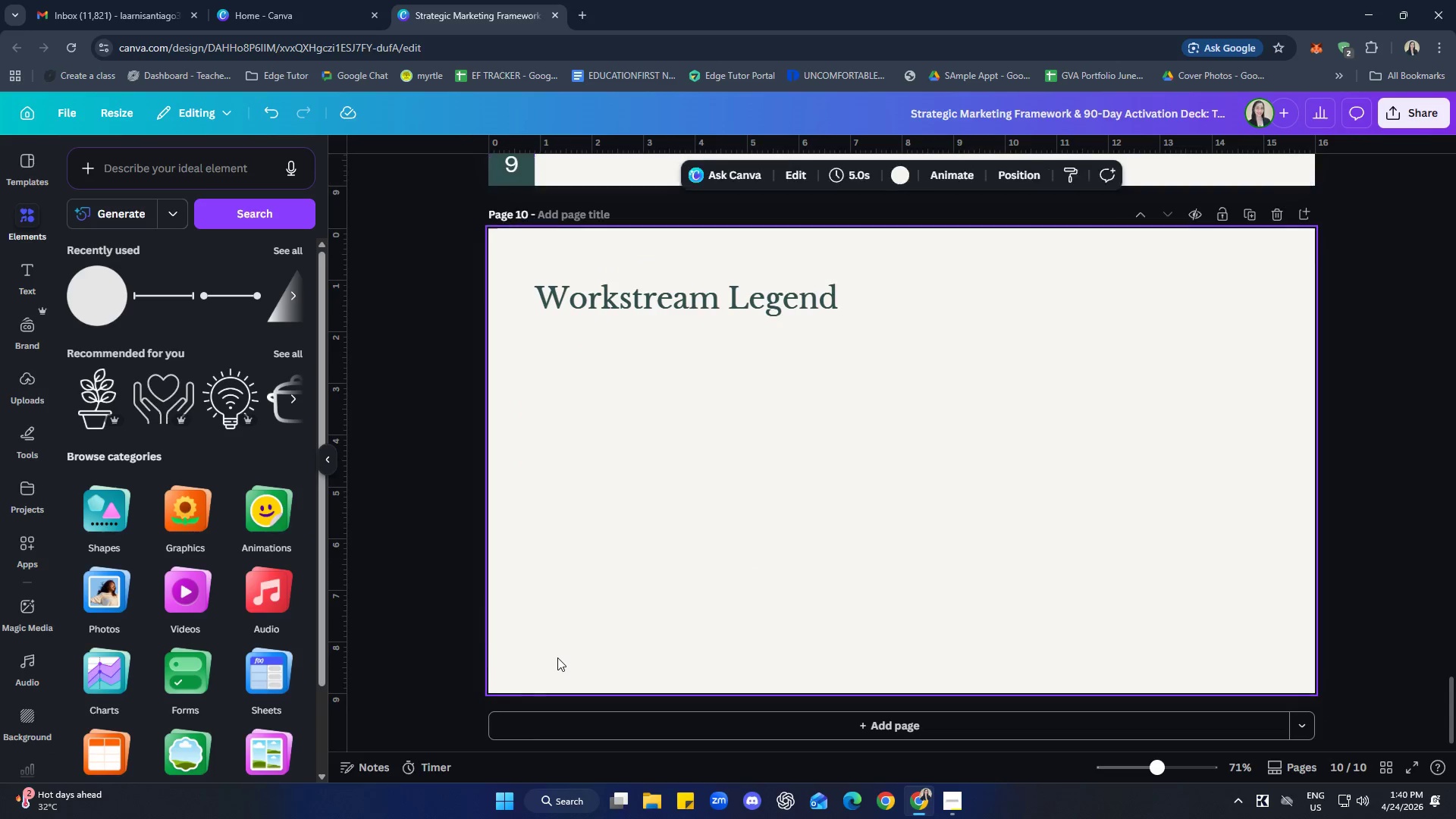 
key(Control+V)
 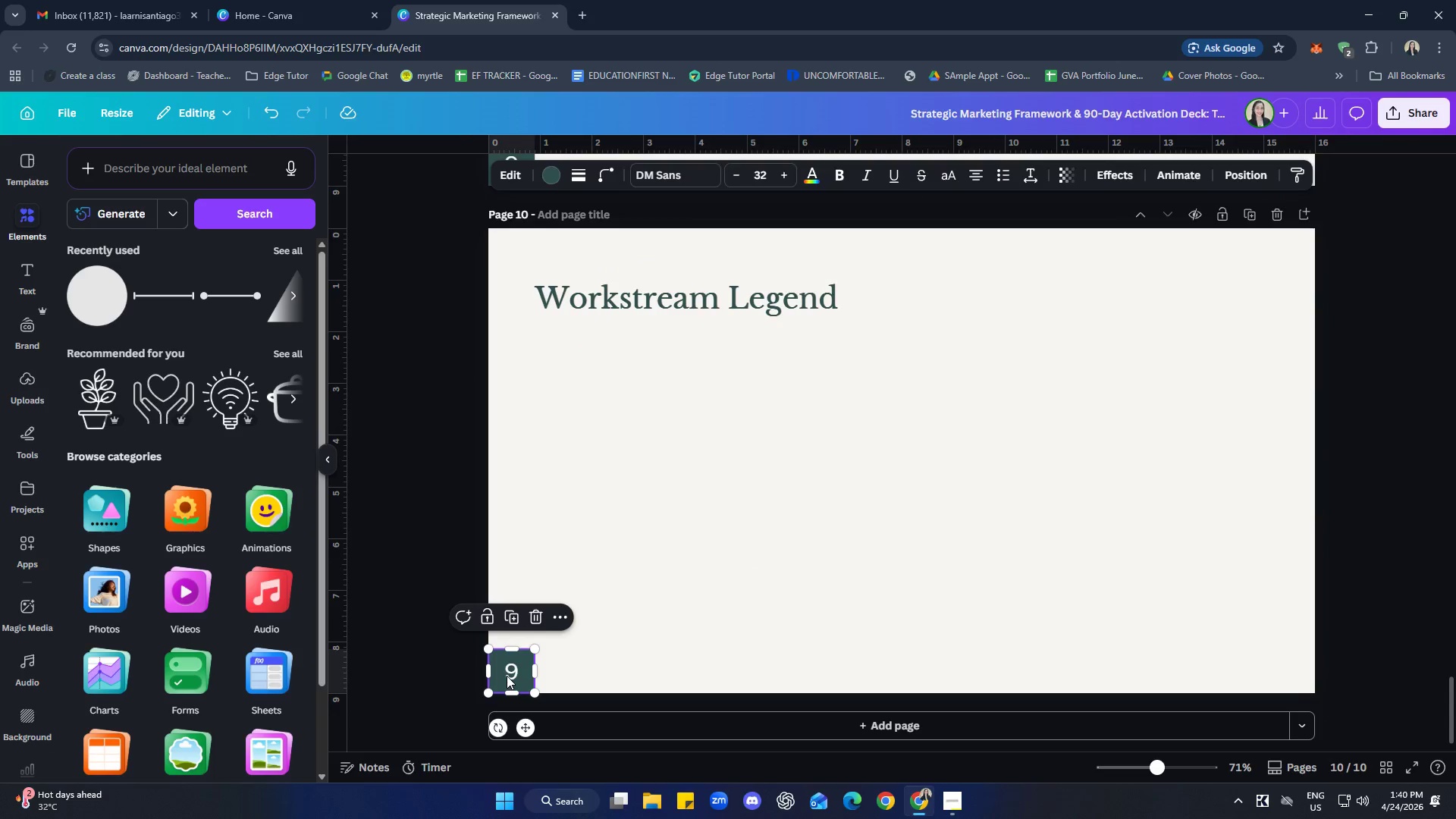 
double_click([516, 673])
 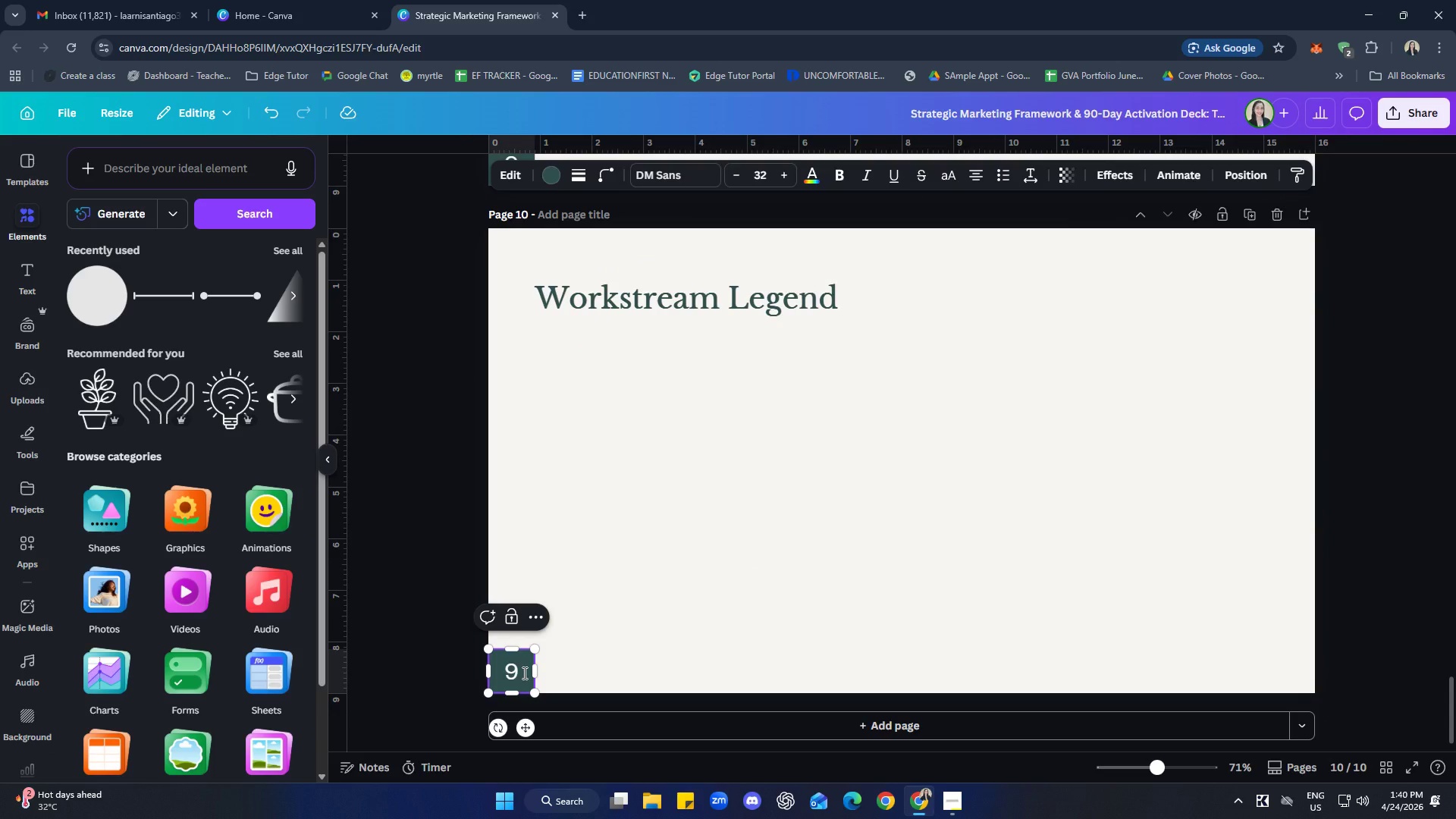 
key(Backspace)
type(10)
 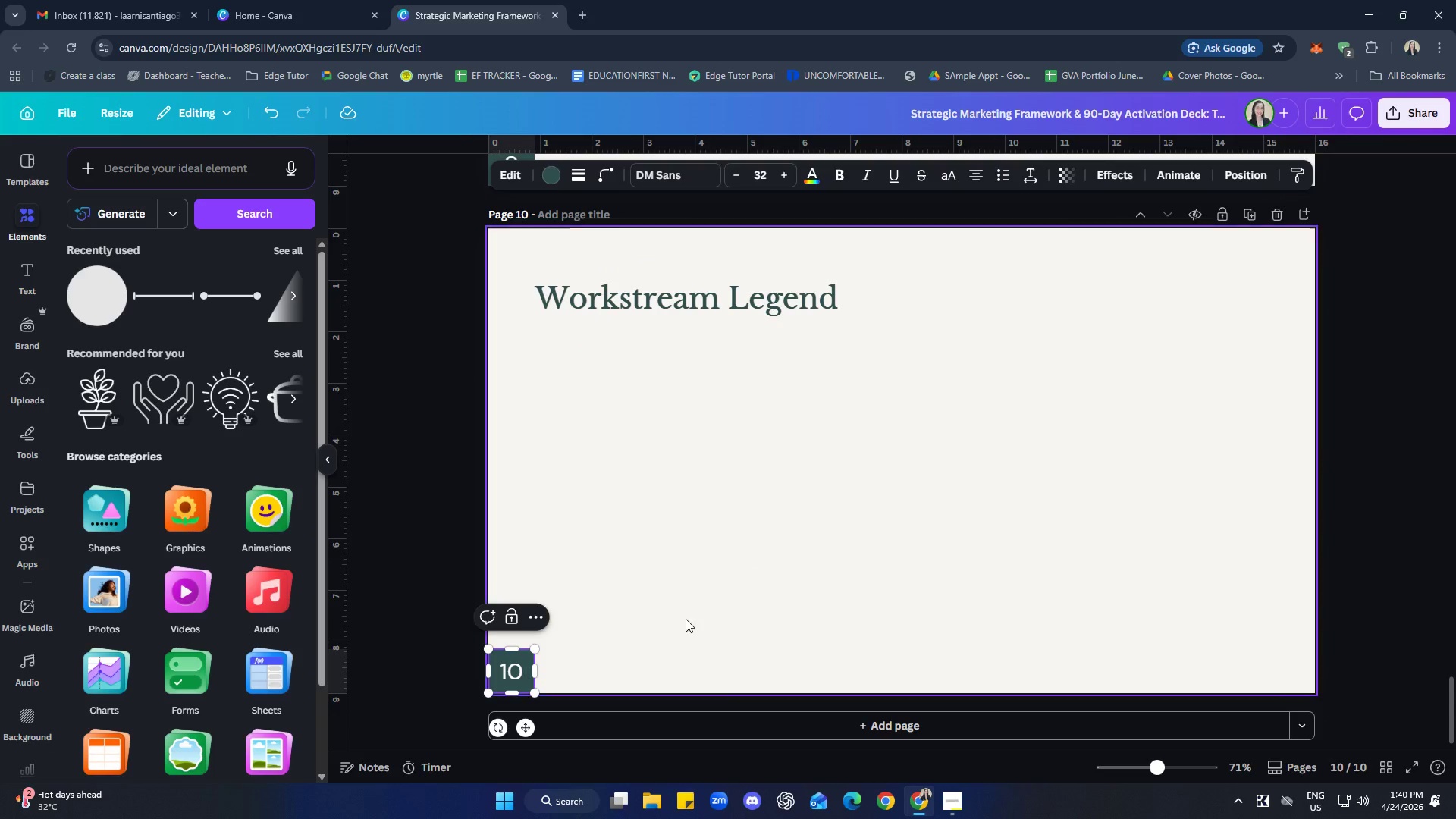 
left_click([927, 588])
 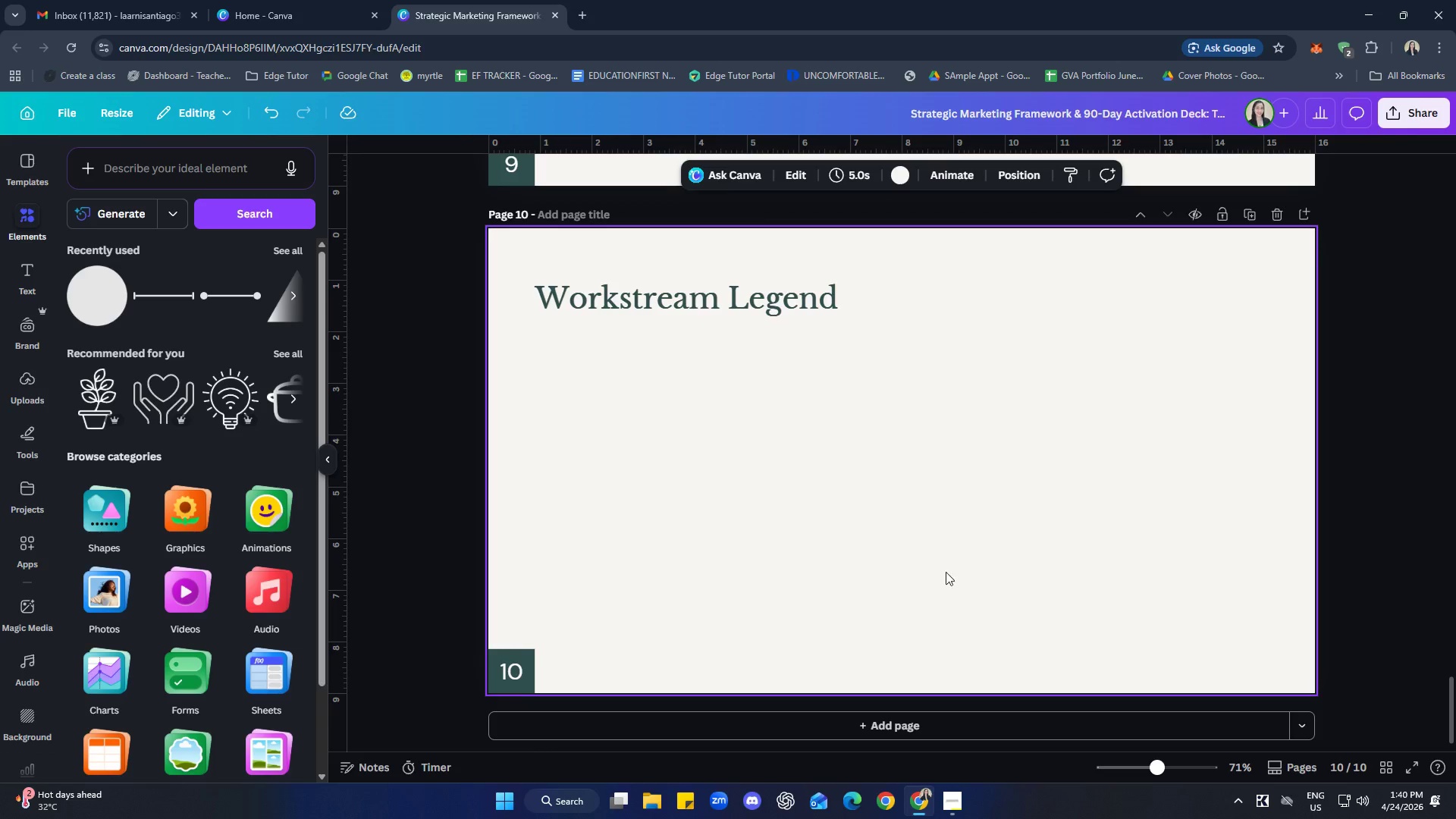 
scroll: coordinate [978, 597], scroll_direction: none, amount: 0.0
 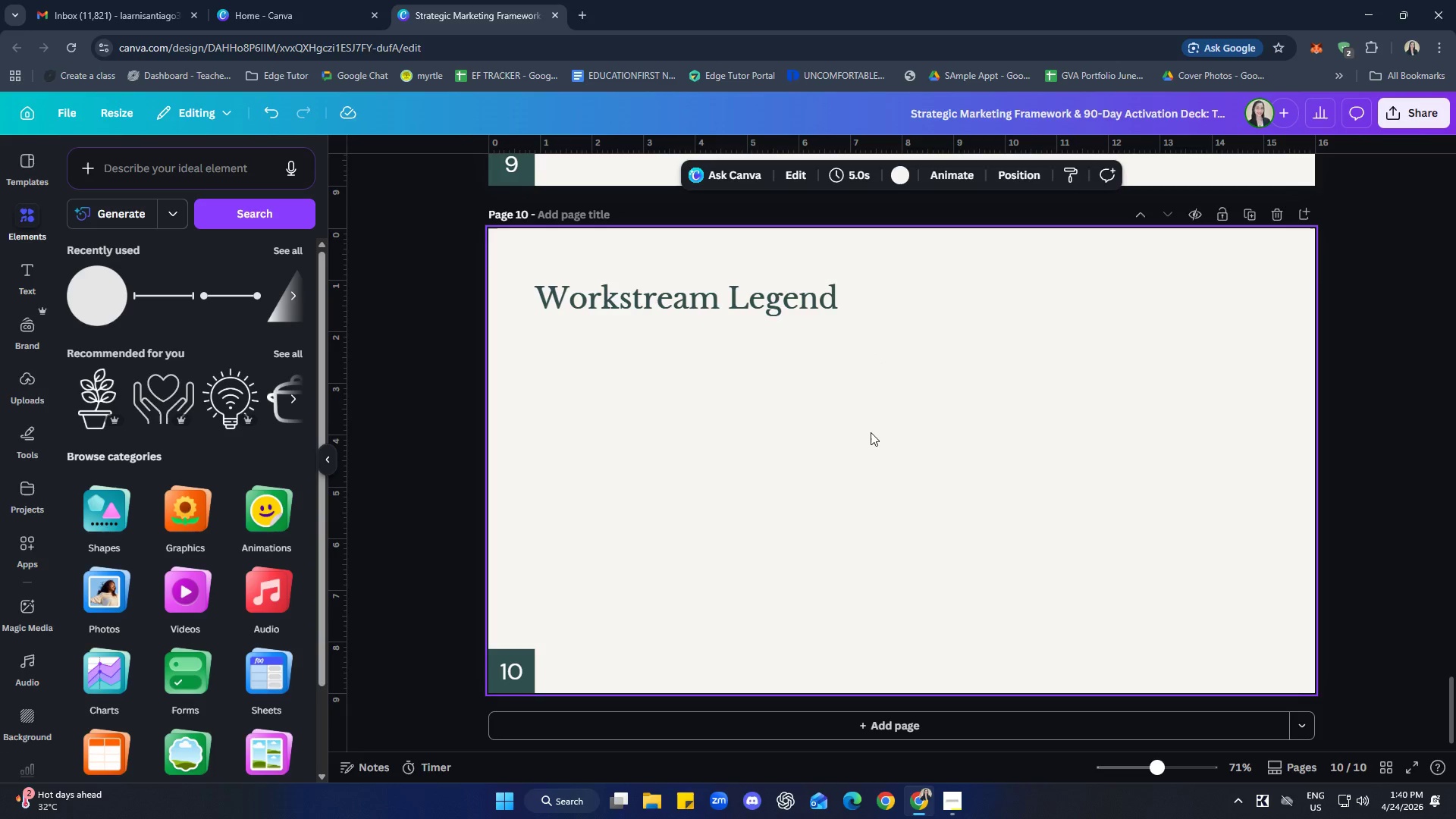 
left_click([244, 173])
 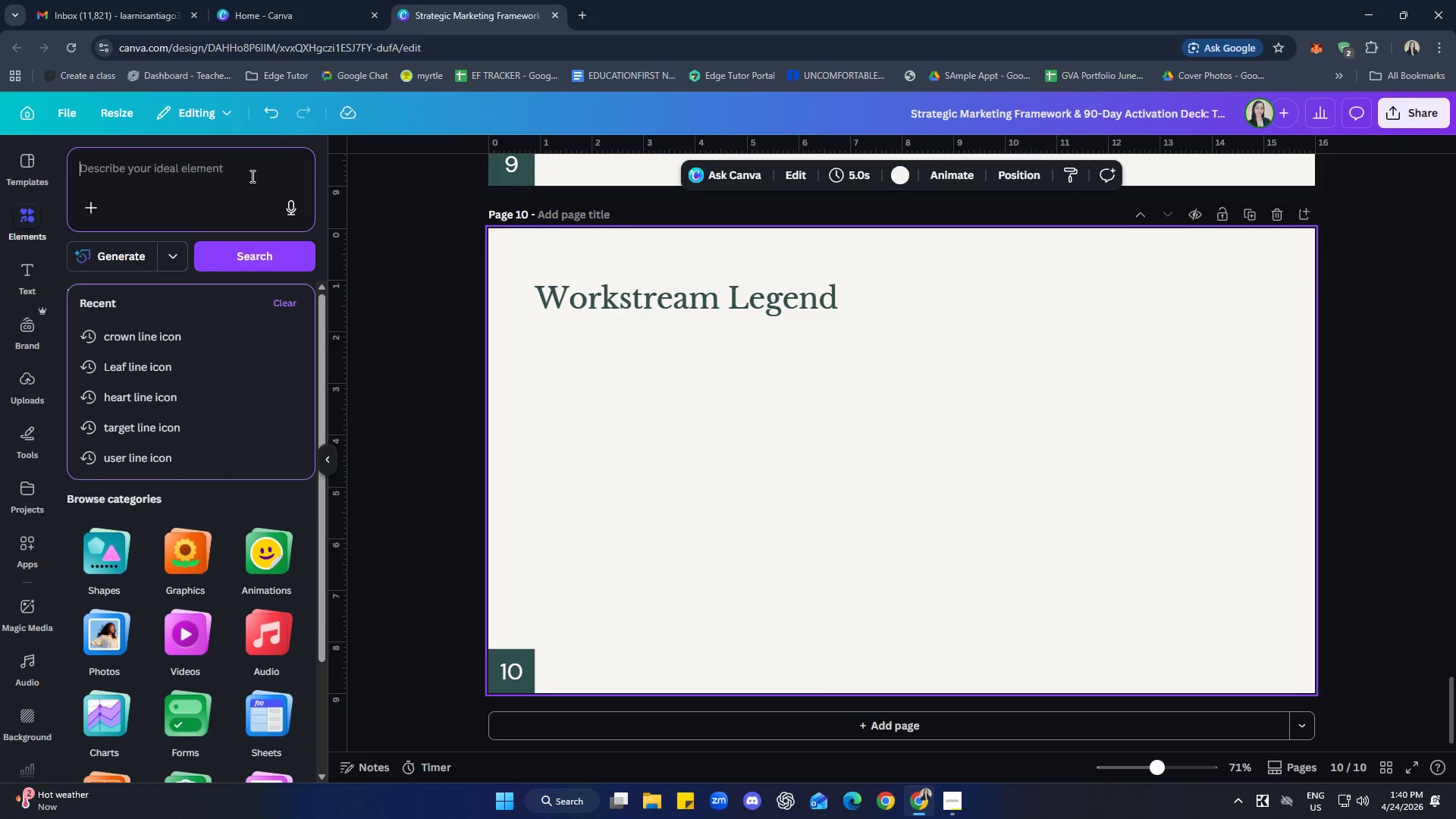 
left_click([967, 449])
 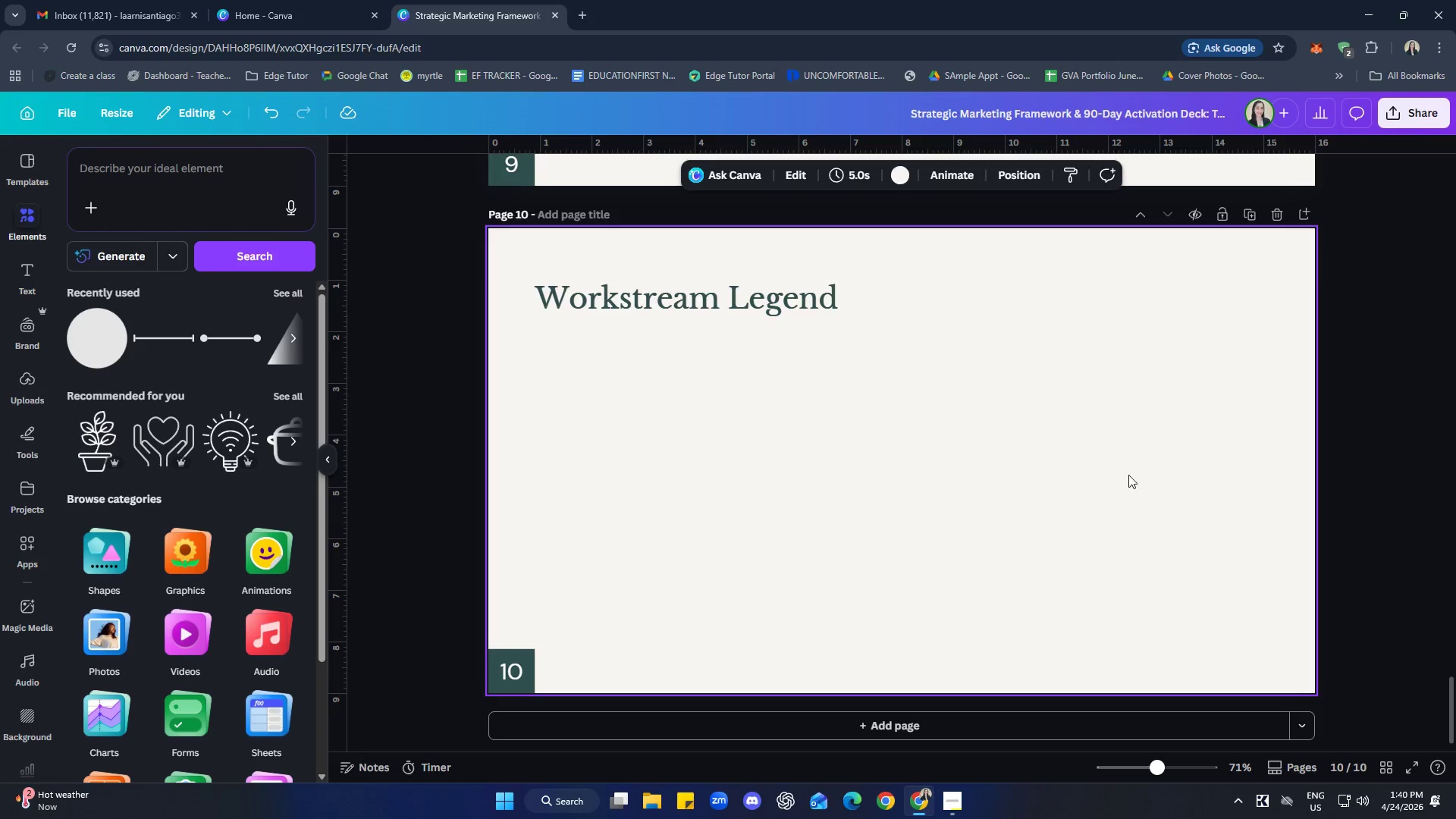 
scroll: coordinate [1161, 500], scroll_direction: up, amount: 18.0
 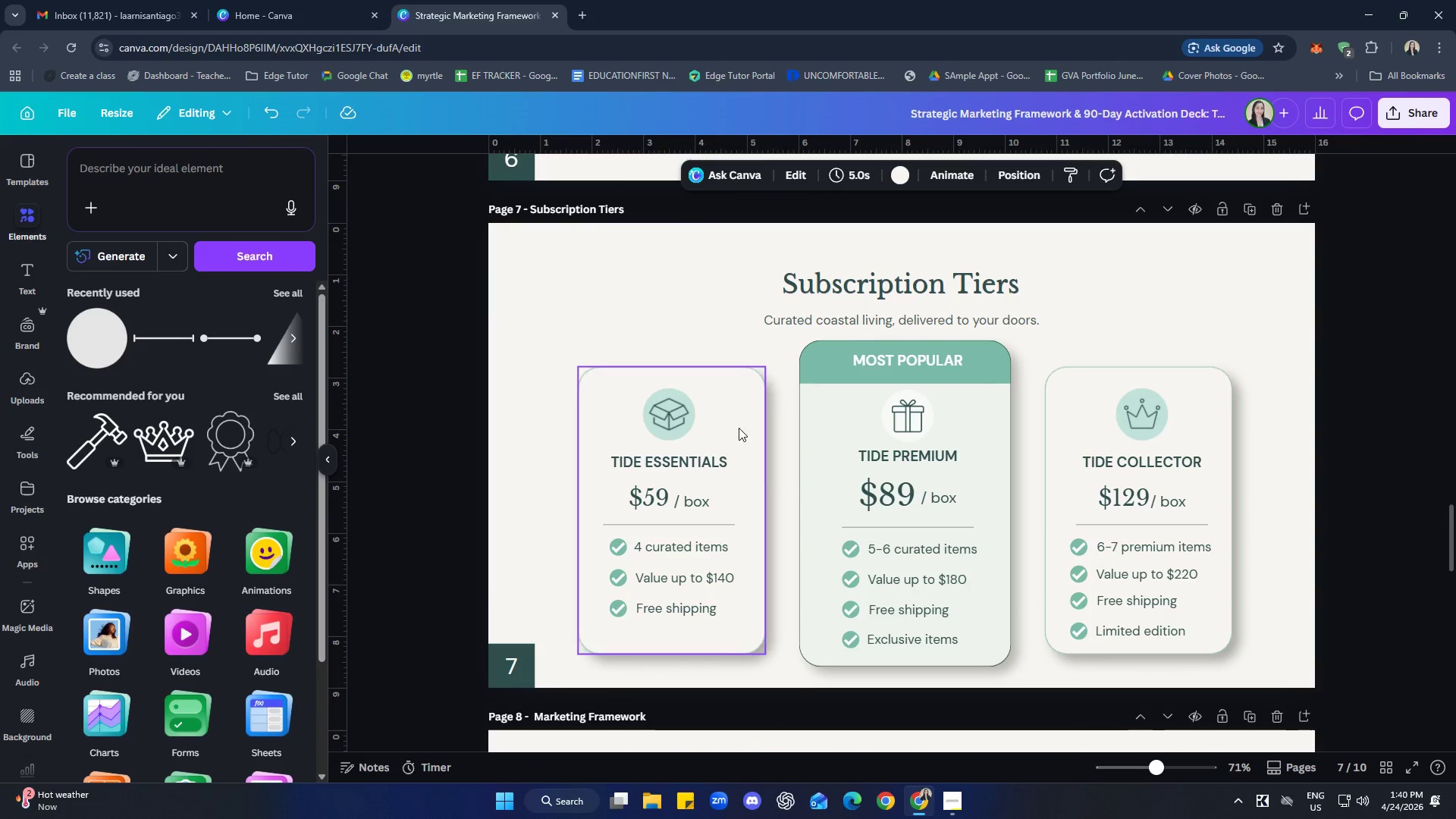 
left_click([688, 435])
 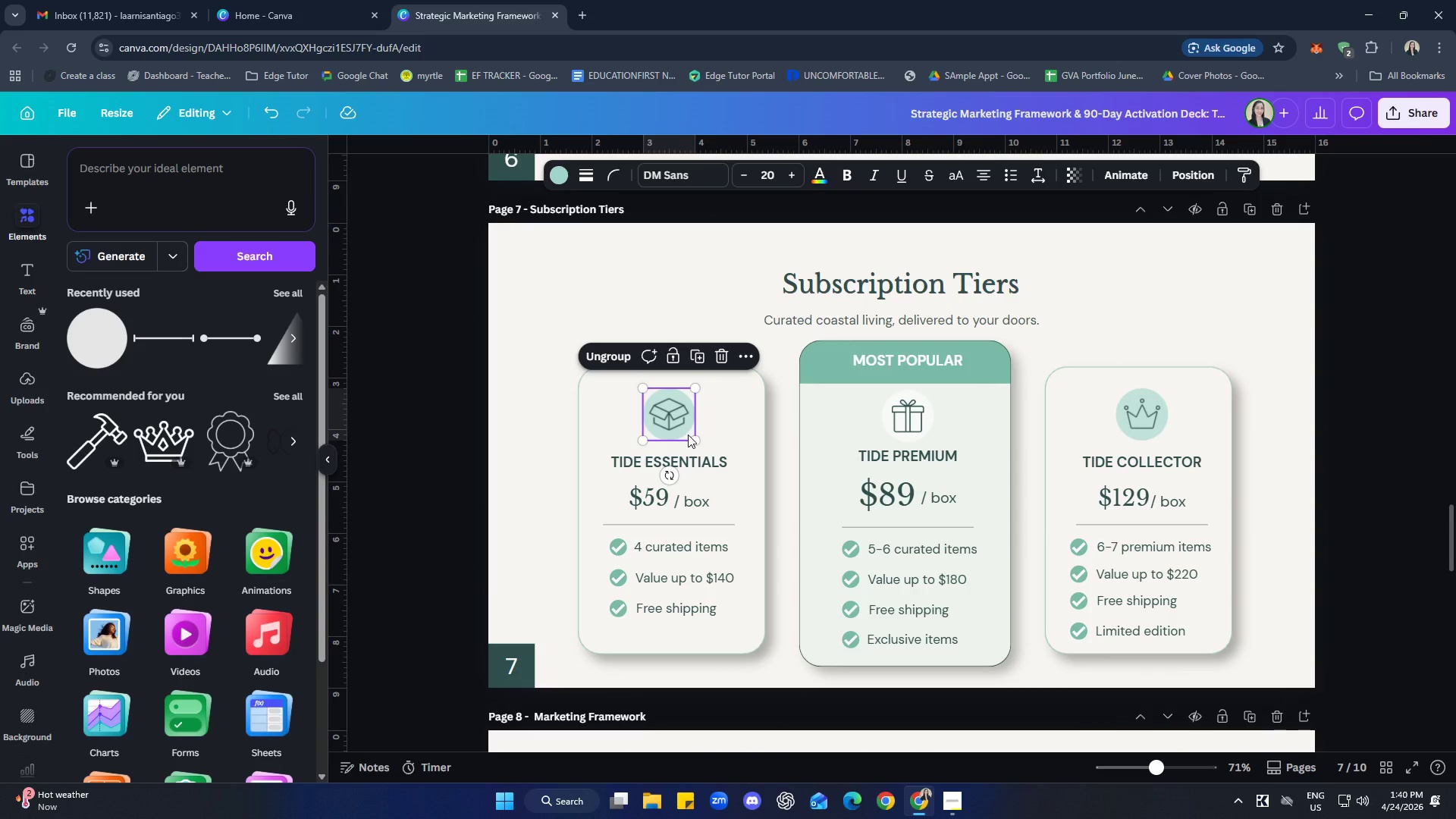 
key(Control+C)
 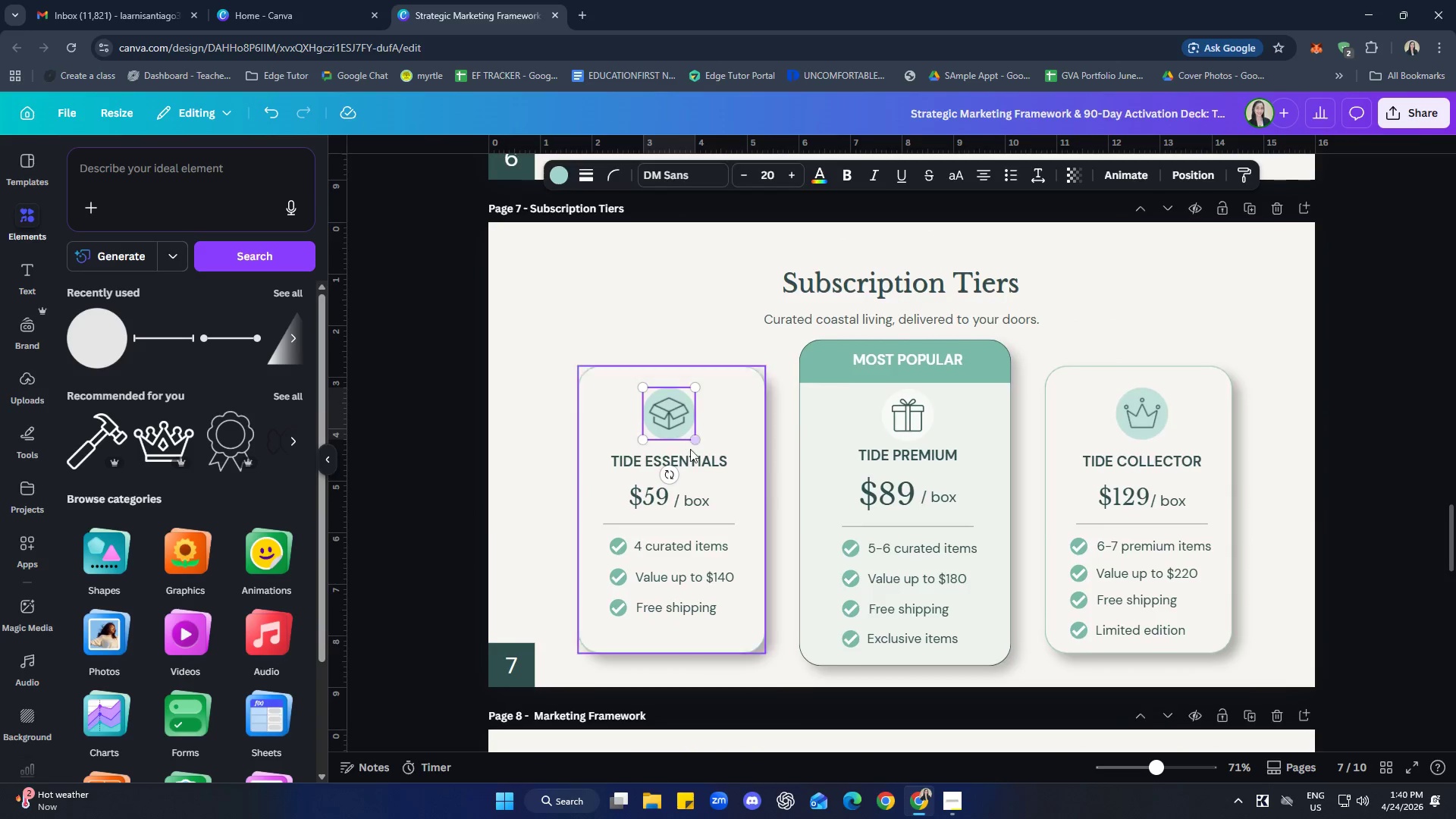 
scroll: coordinate [692, 548], scroll_direction: down, amount: 19.0
 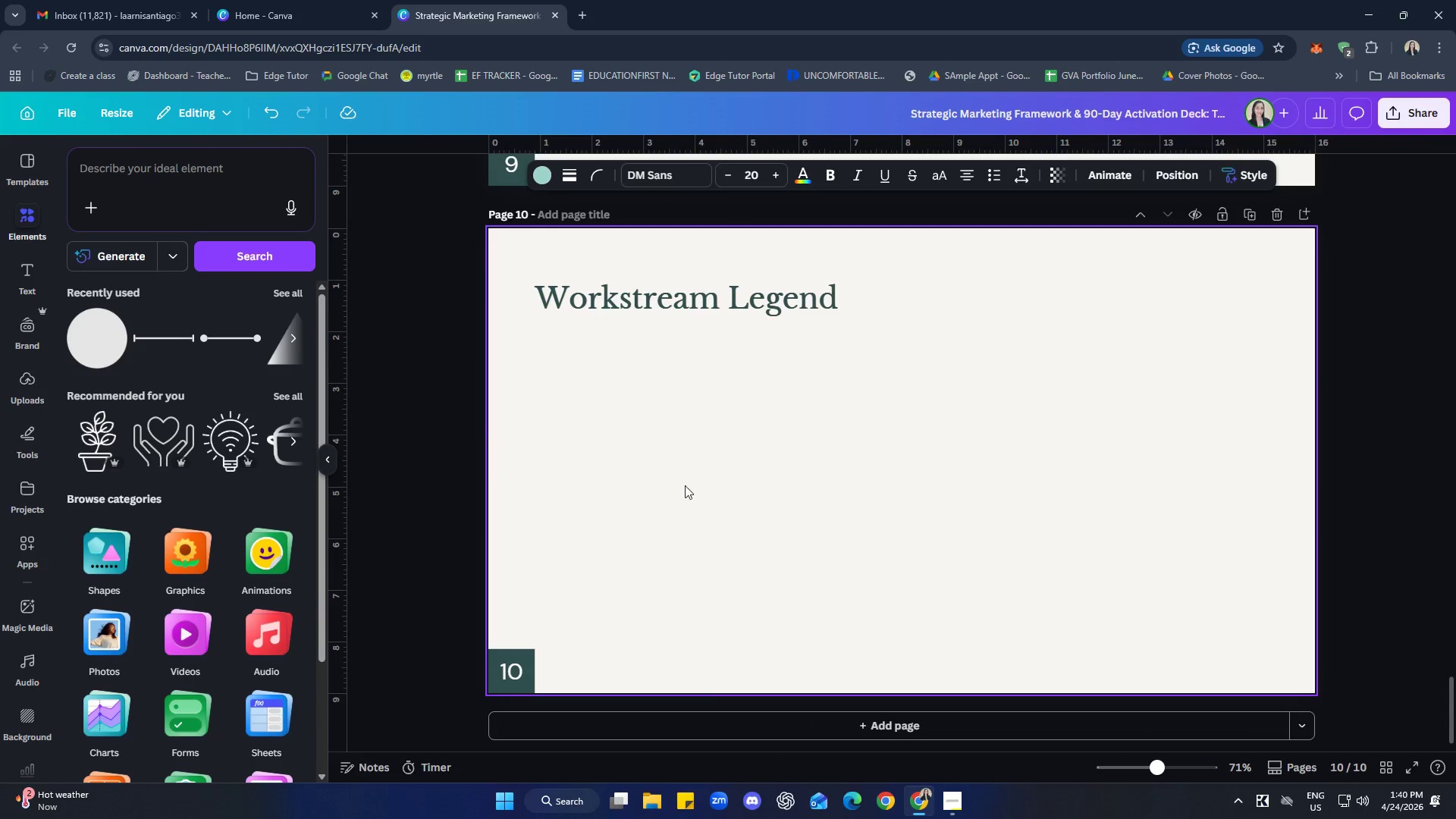 
key(Control+ControlLeft)
 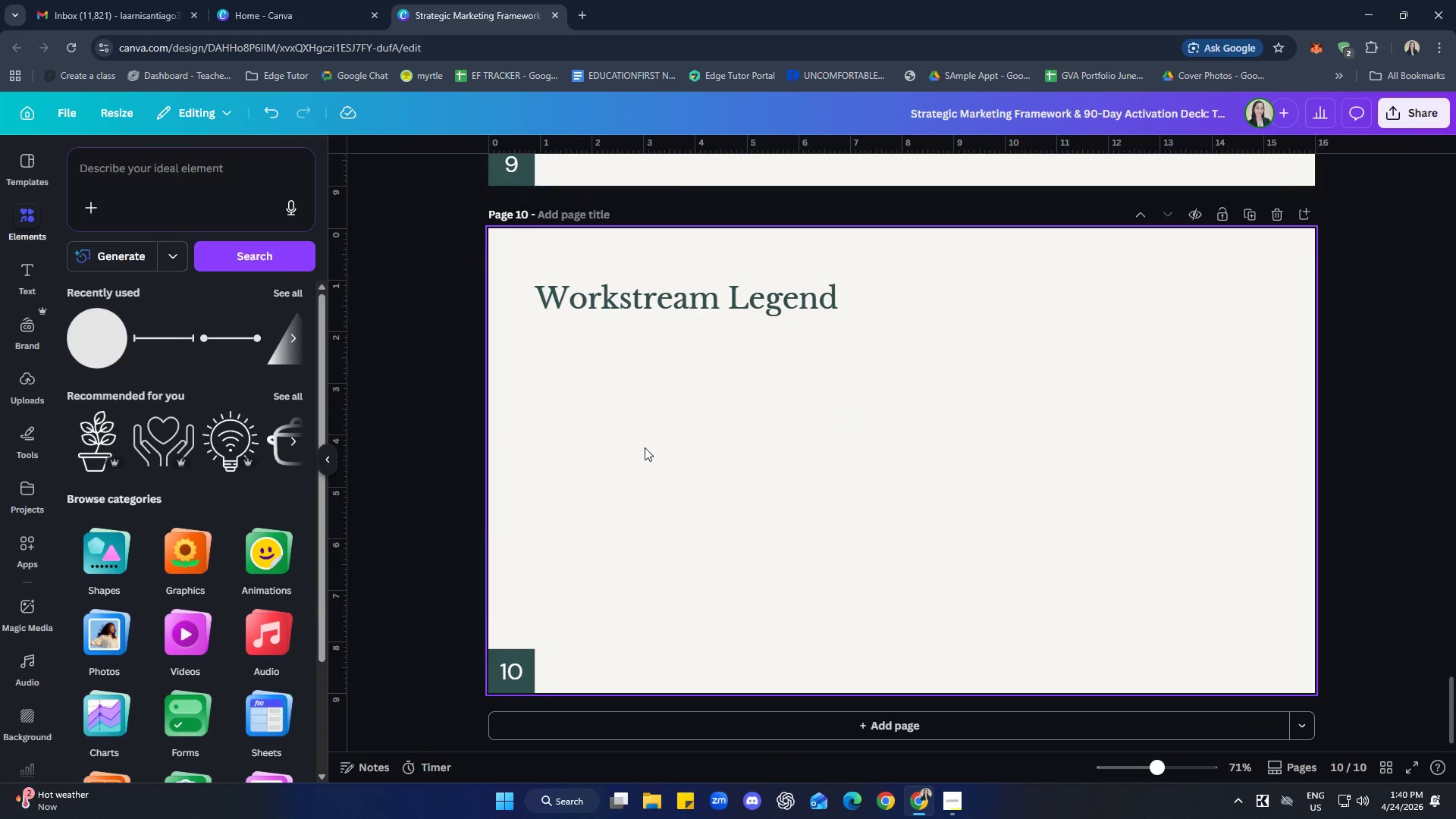 
key(Control+V)
 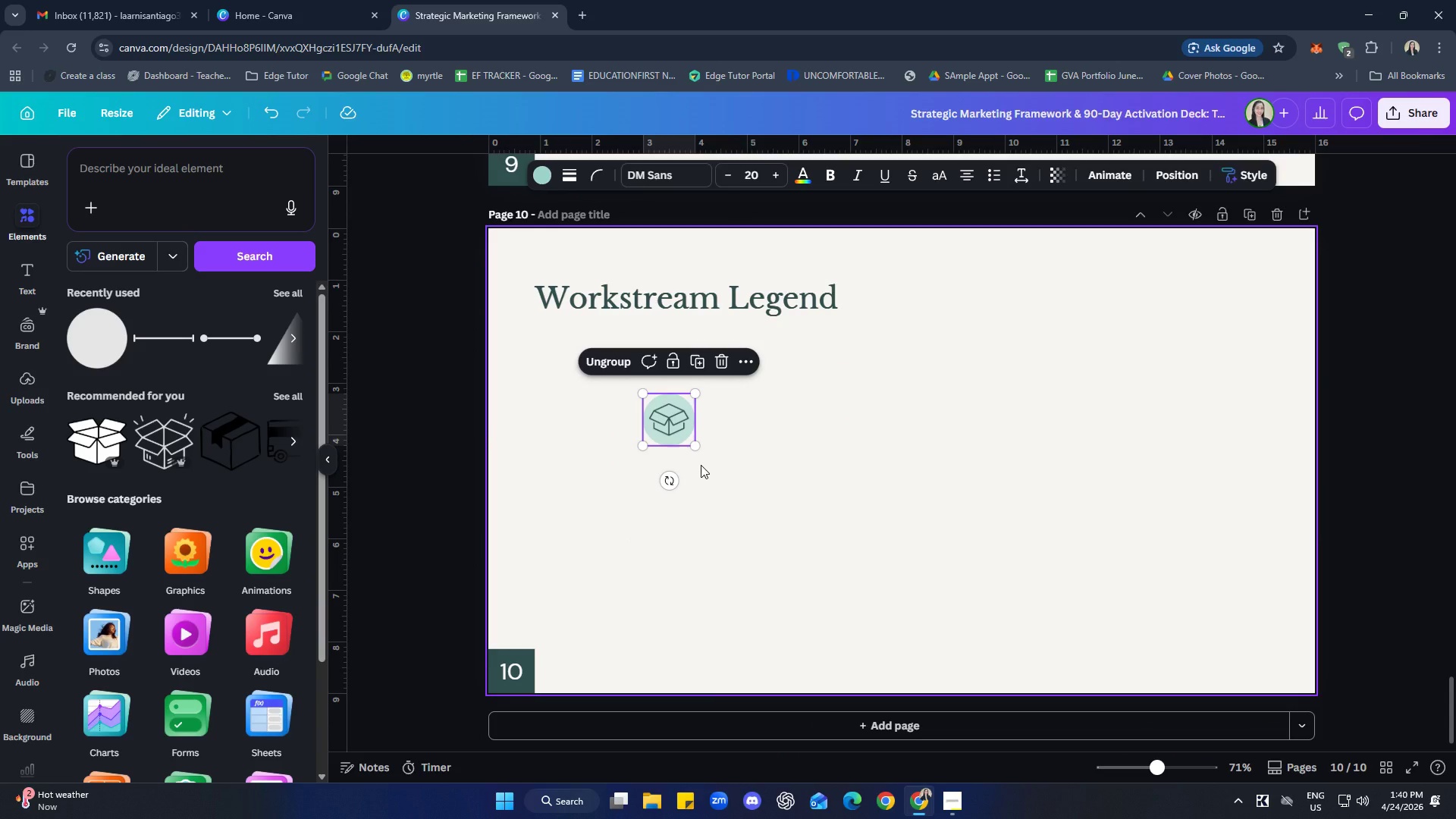 
left_click([732, 438])
 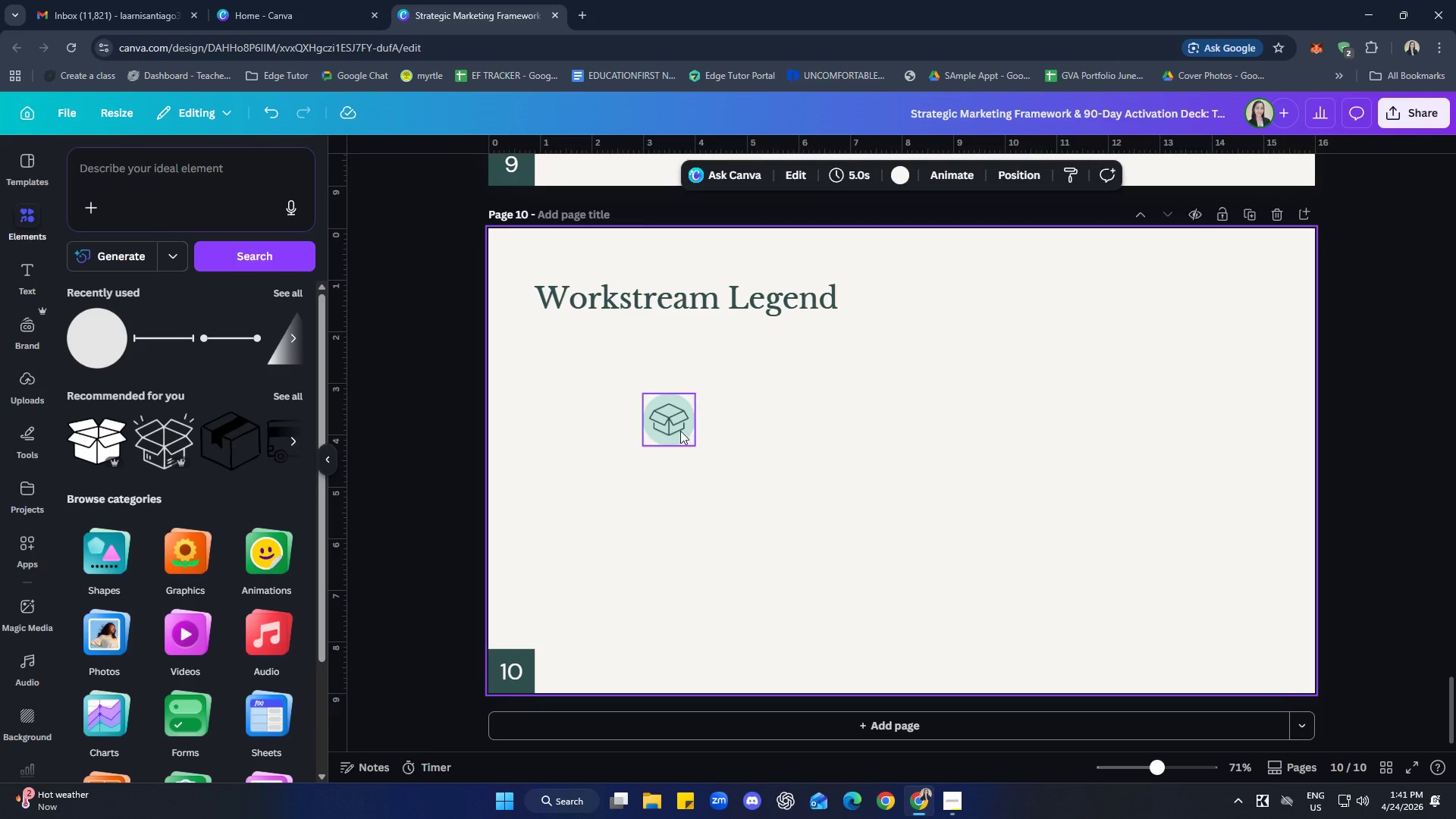 
left_click_drag(start_coordinate=[672, 427], to_coordinate=[639, 374])
 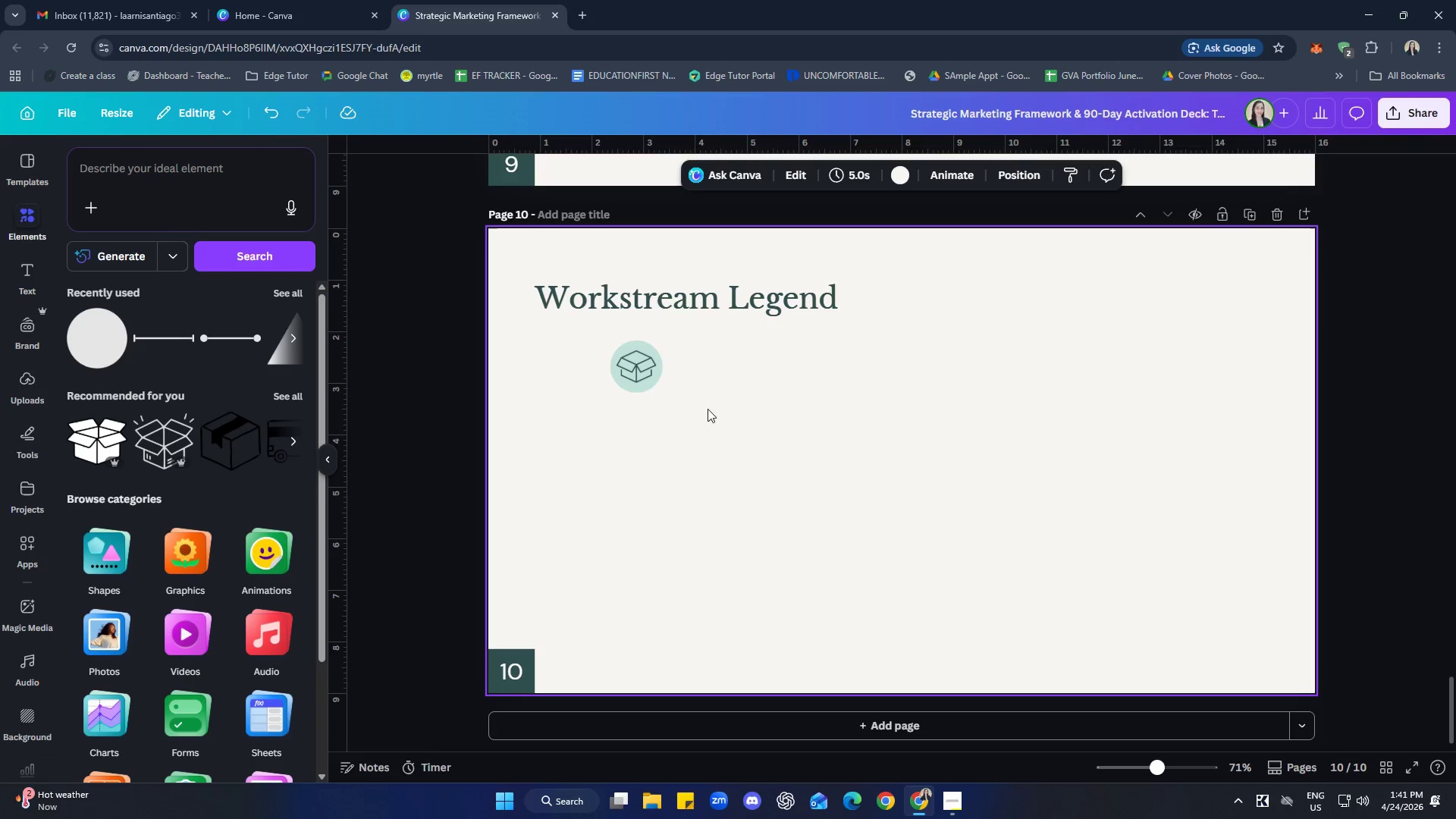 
double_click([649, 375])
 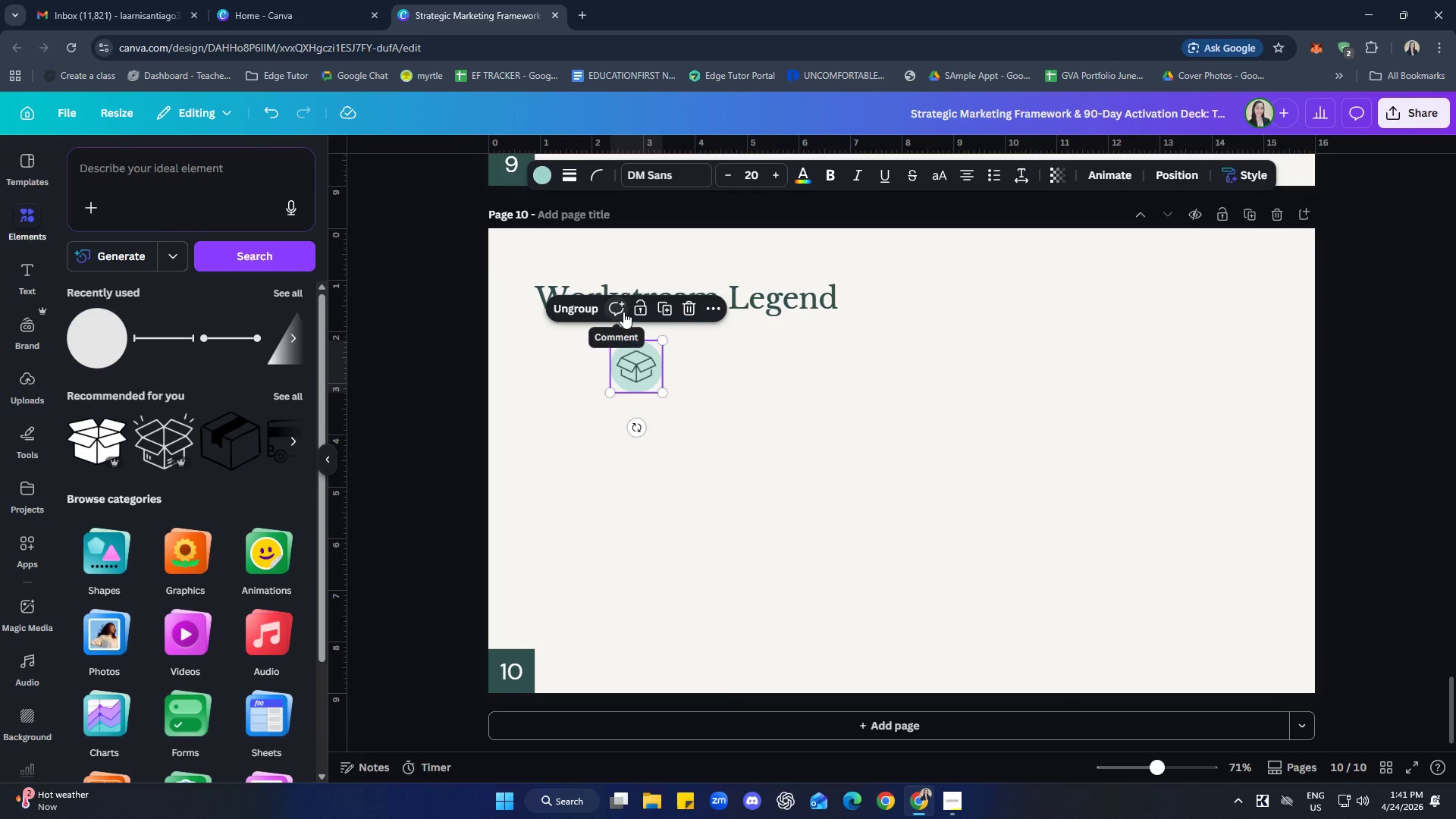 
left_click([582, 311])
 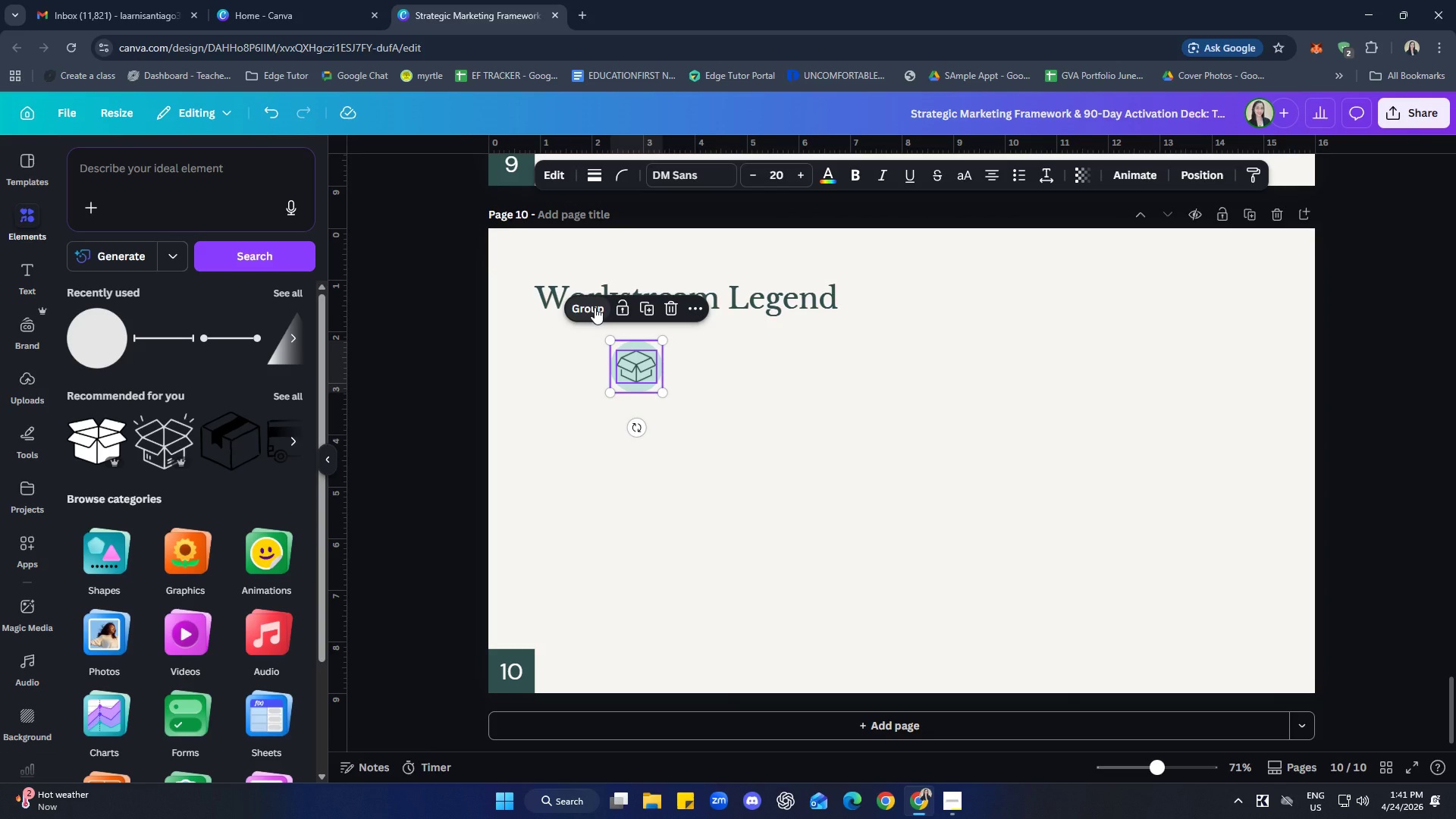 
wait(27.28)
 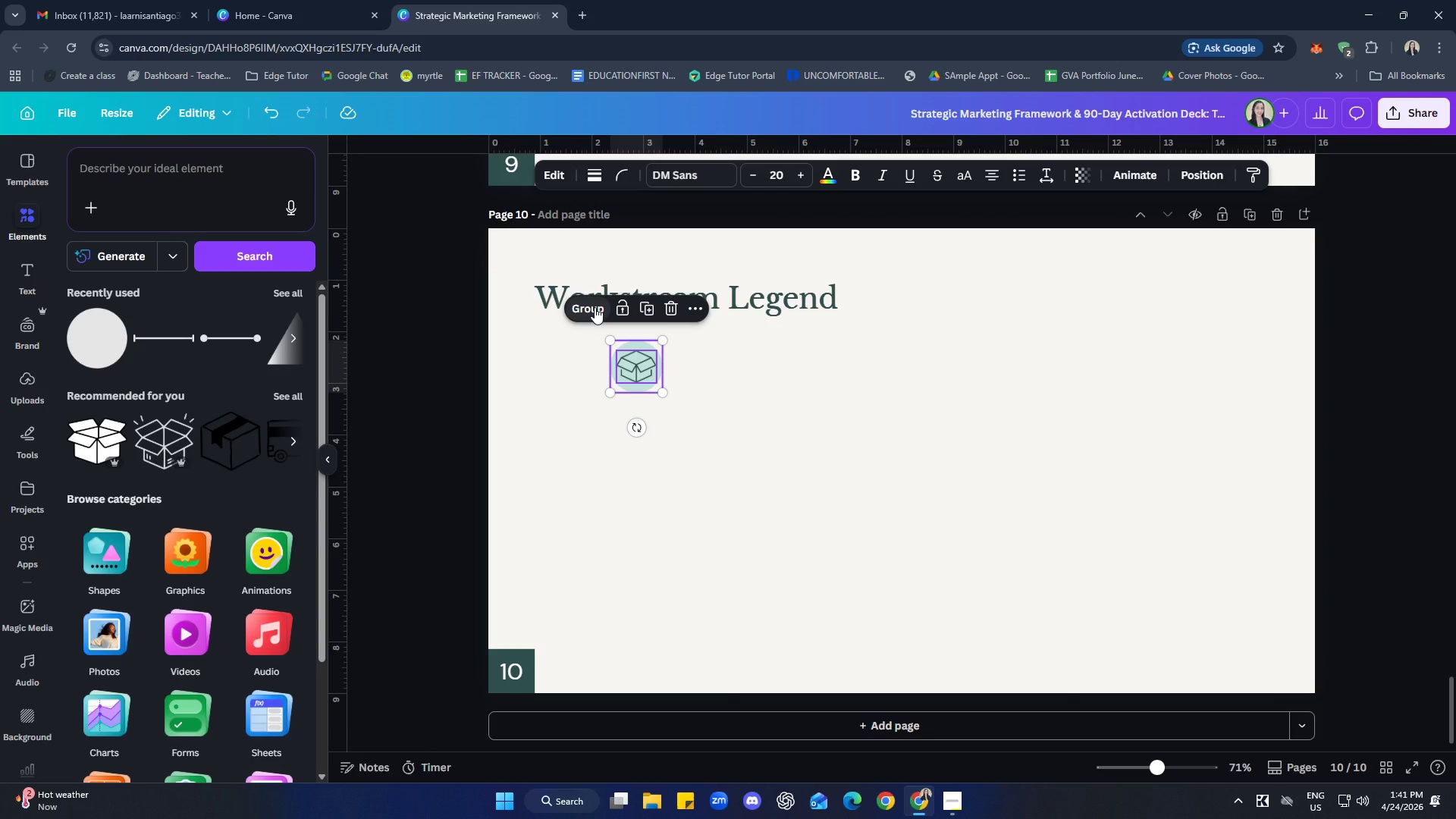 
left_click([761, 498])
 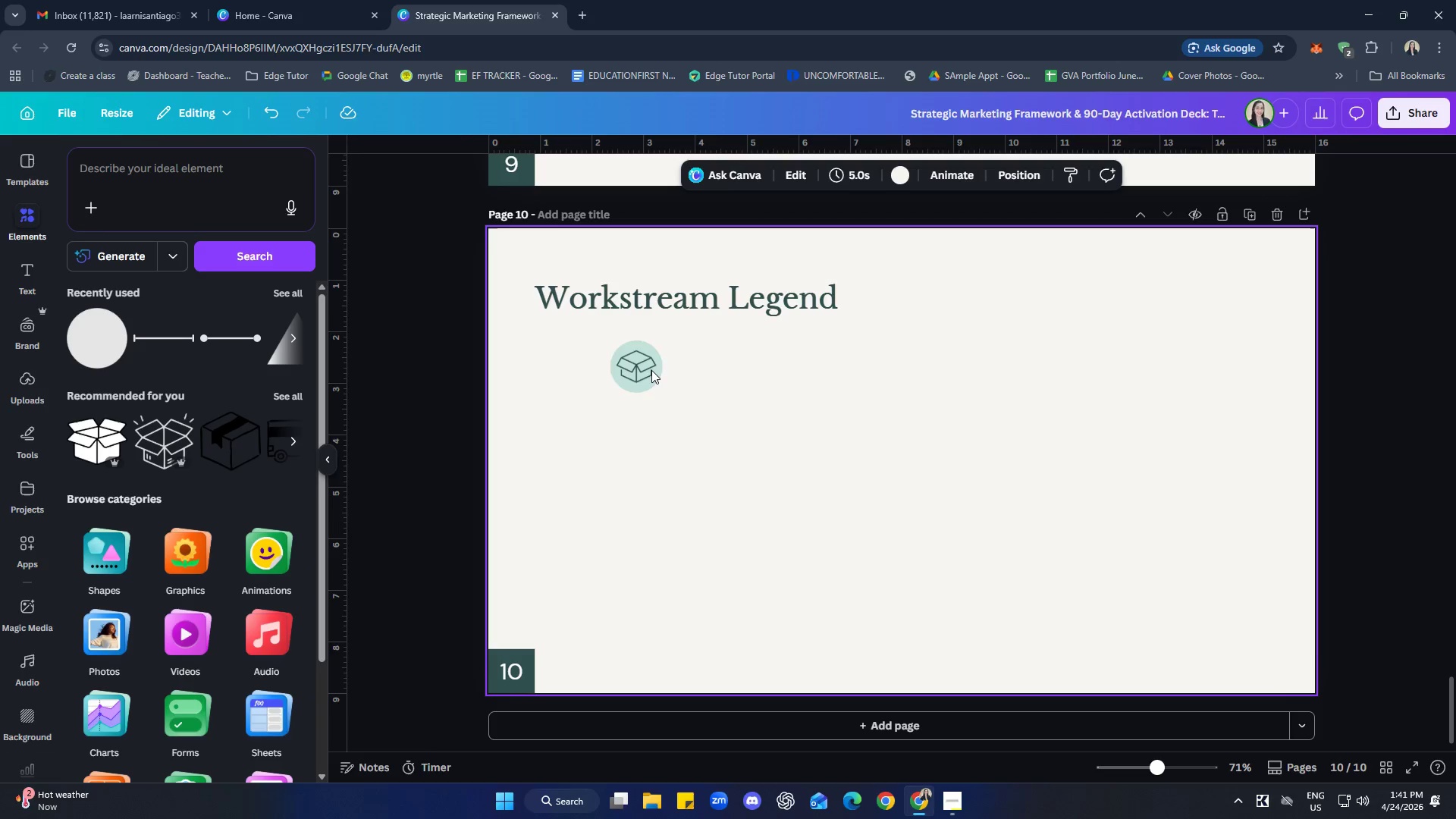 
left_click([639, 366])
 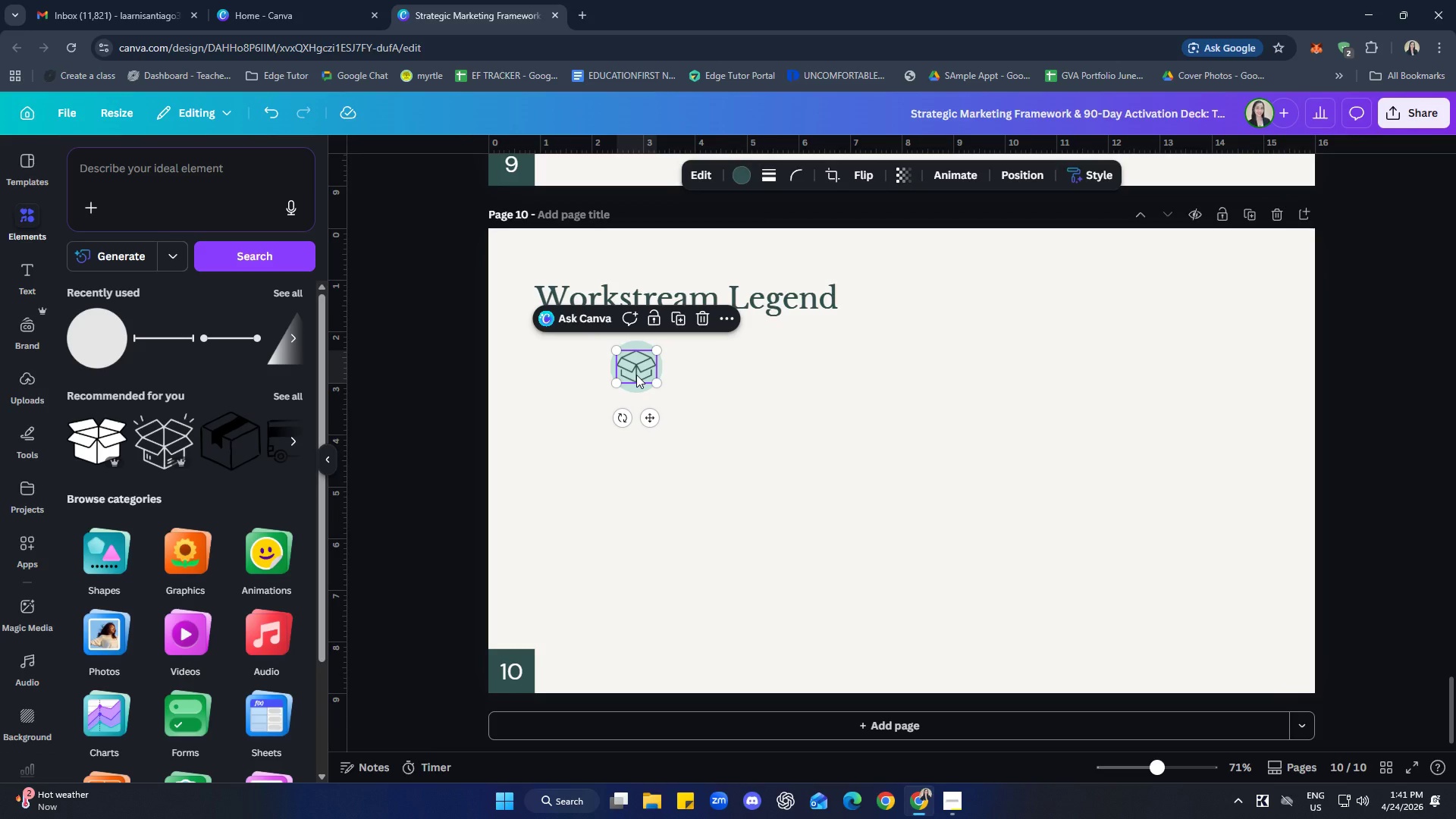 
key(Delete)
 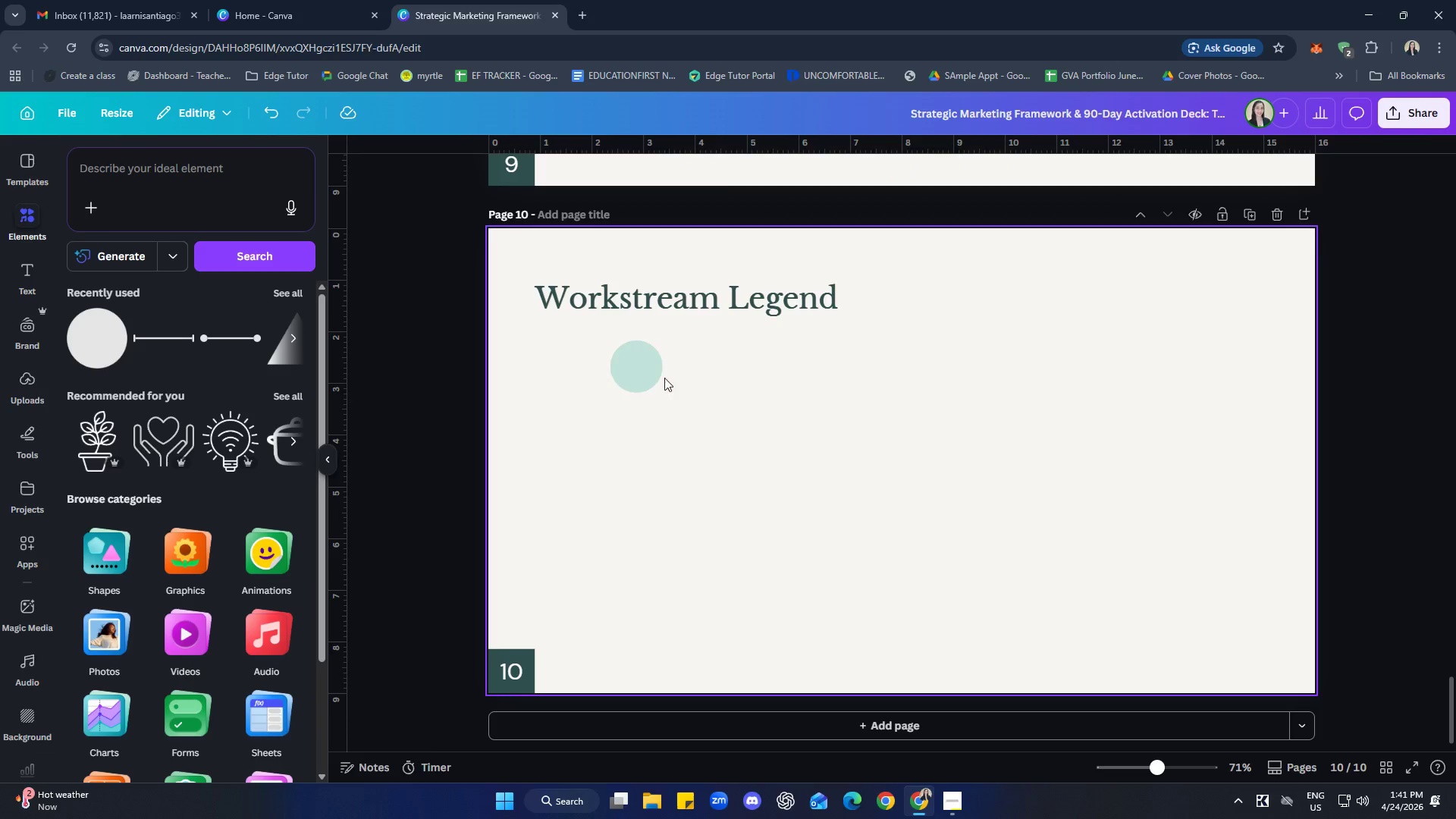 
left_click([652, 366])
 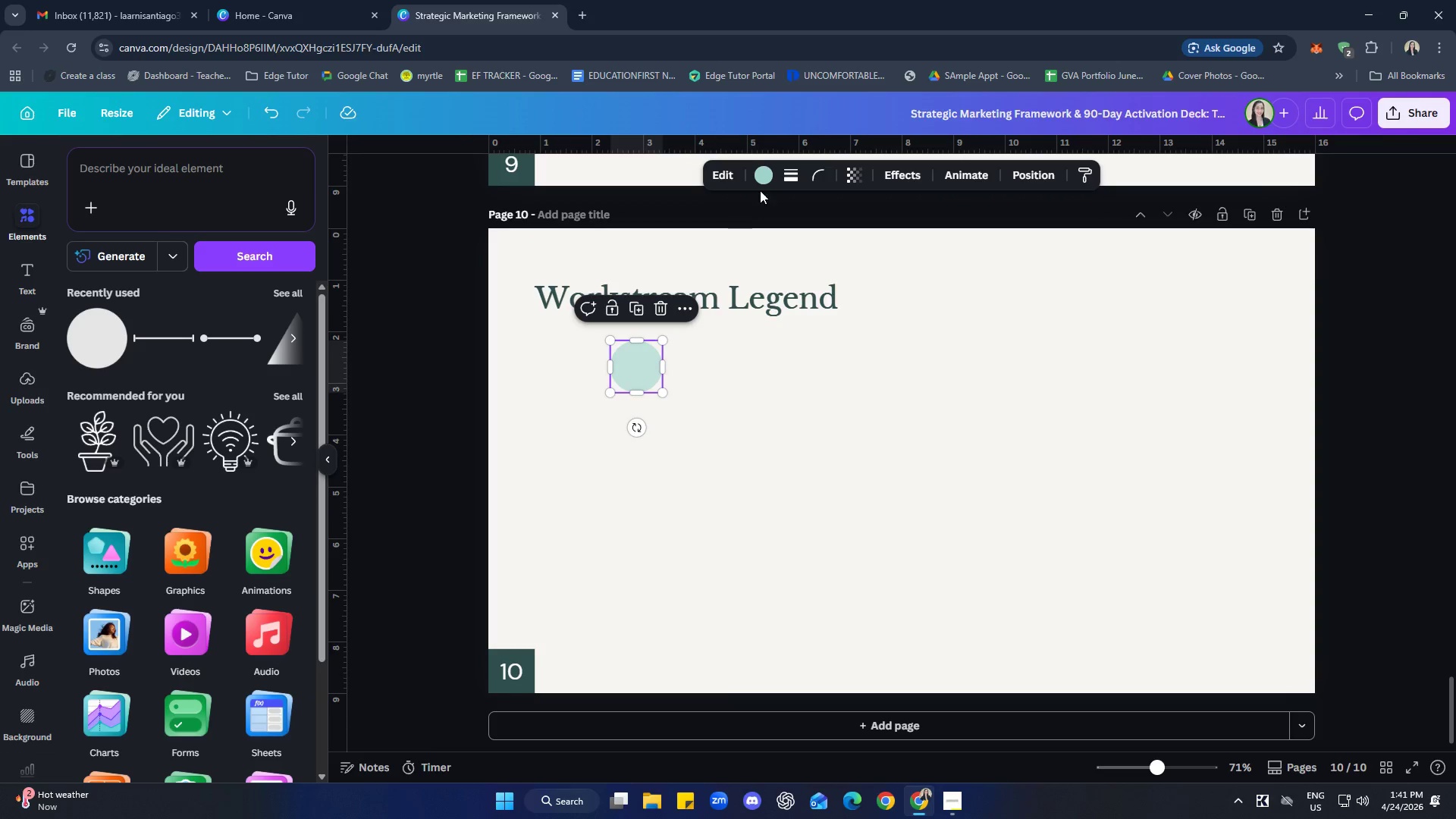 
left_click([763, 178])
 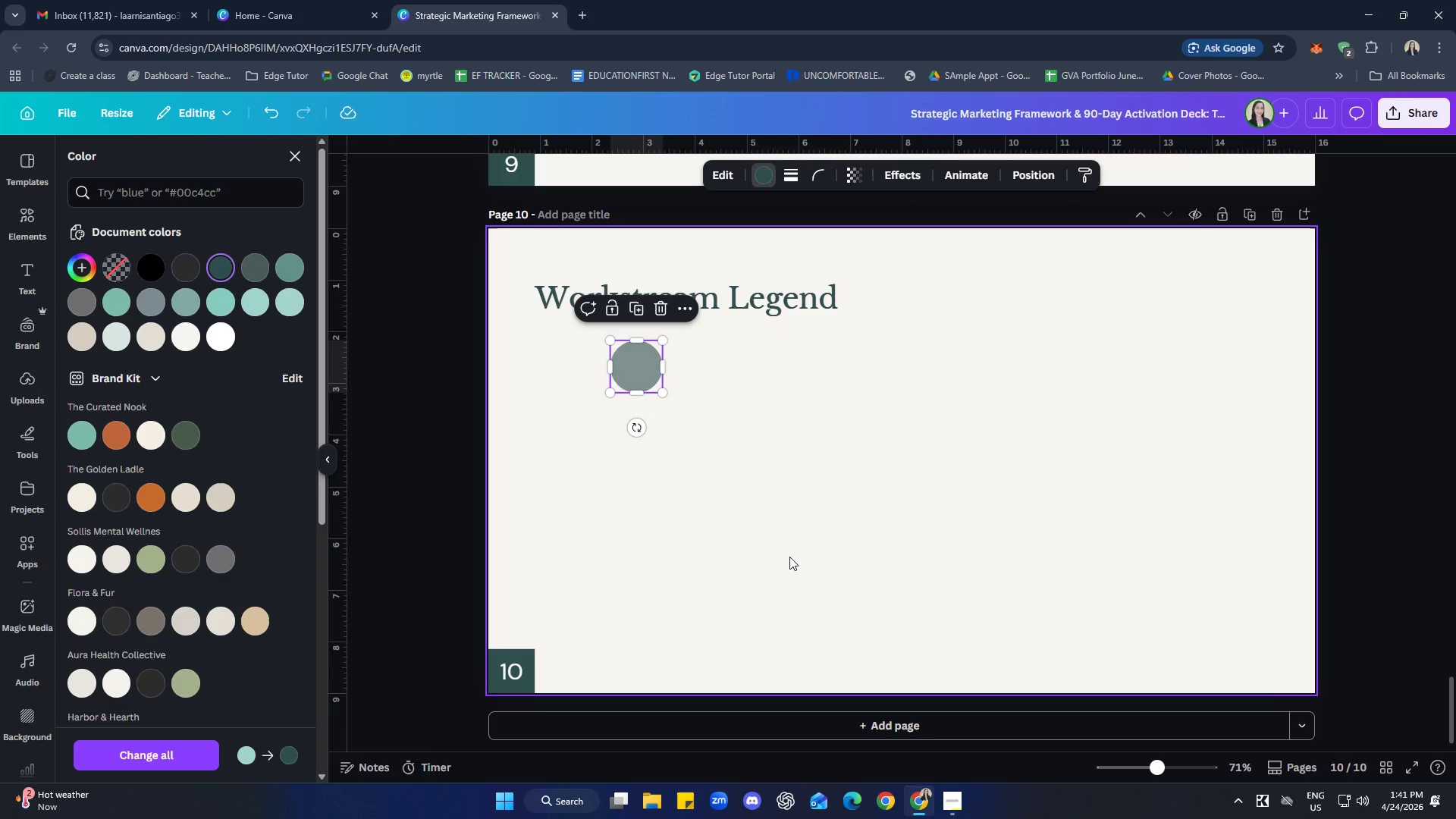 
wait(5.62)
 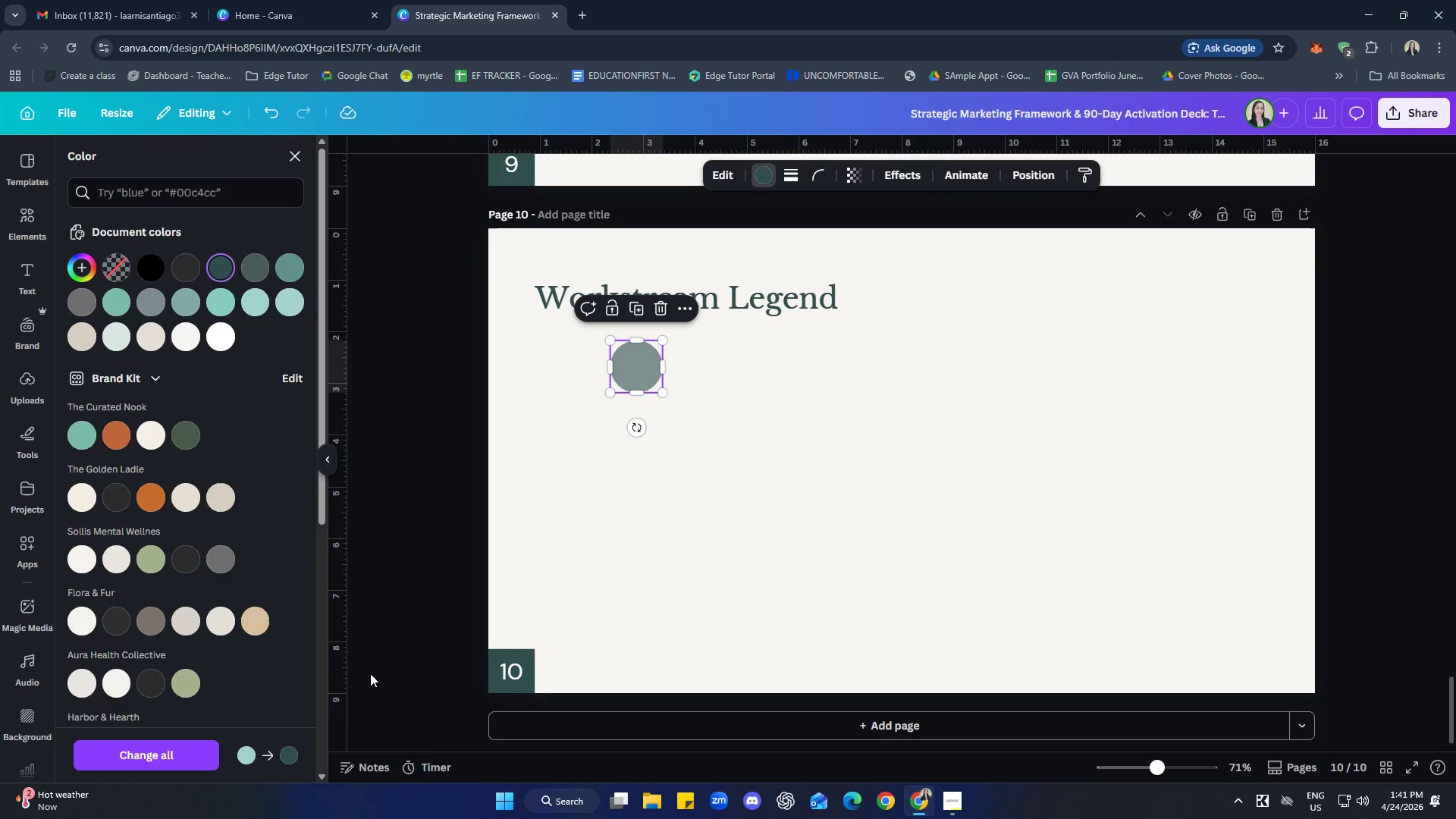 
double_click([795, 550])
 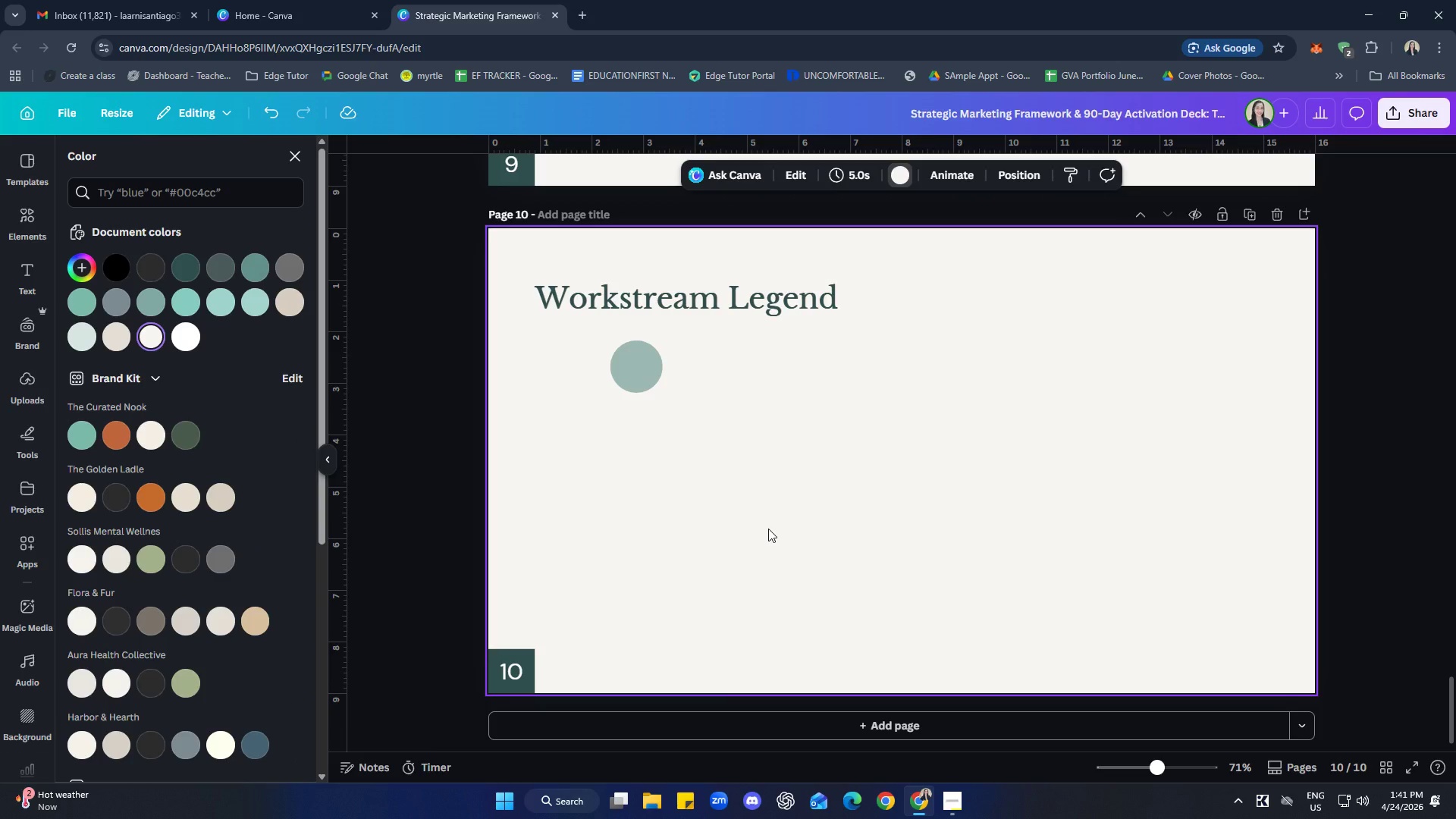 
left_click([635, 370])
 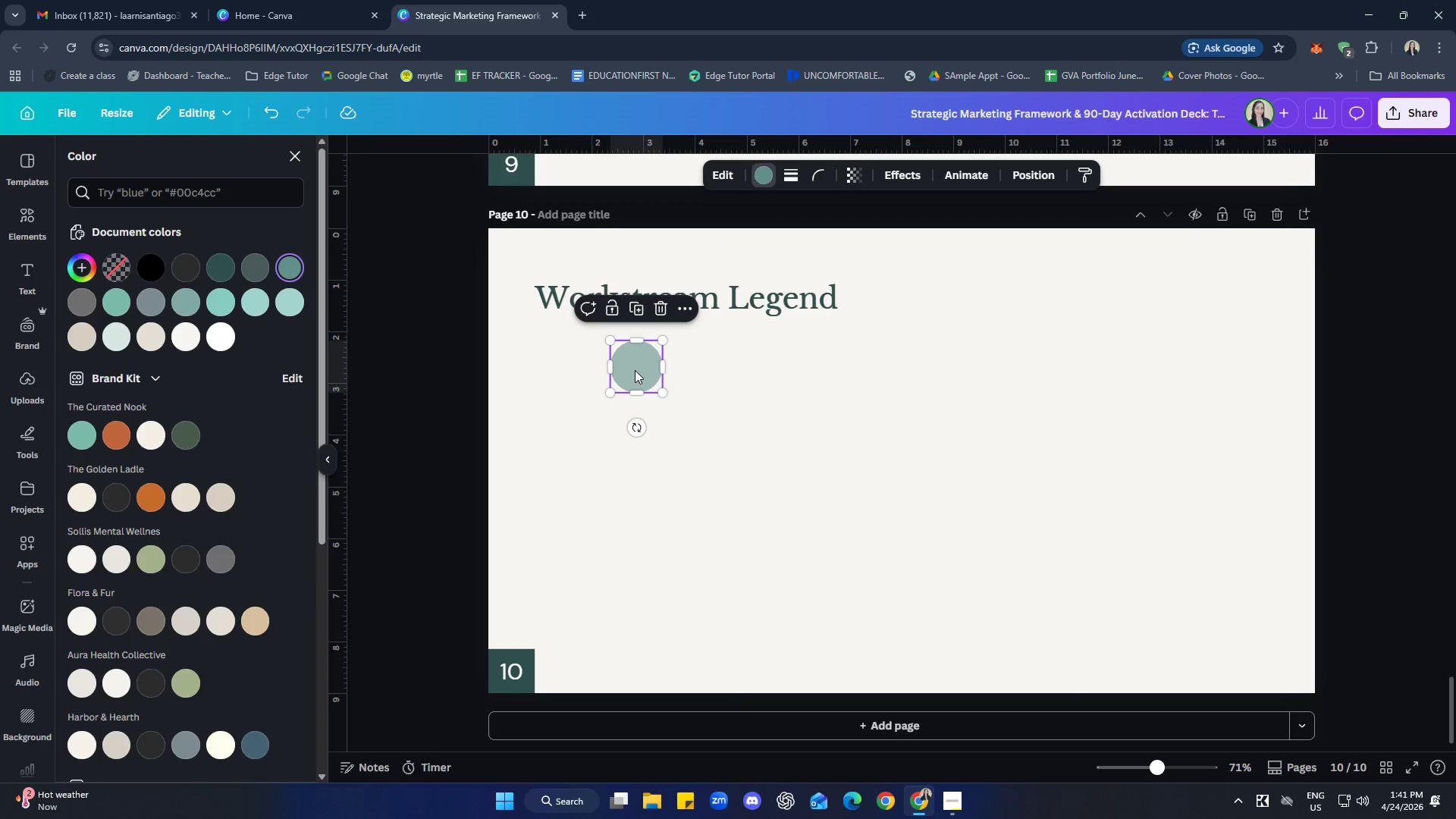 
key(Control+C)
 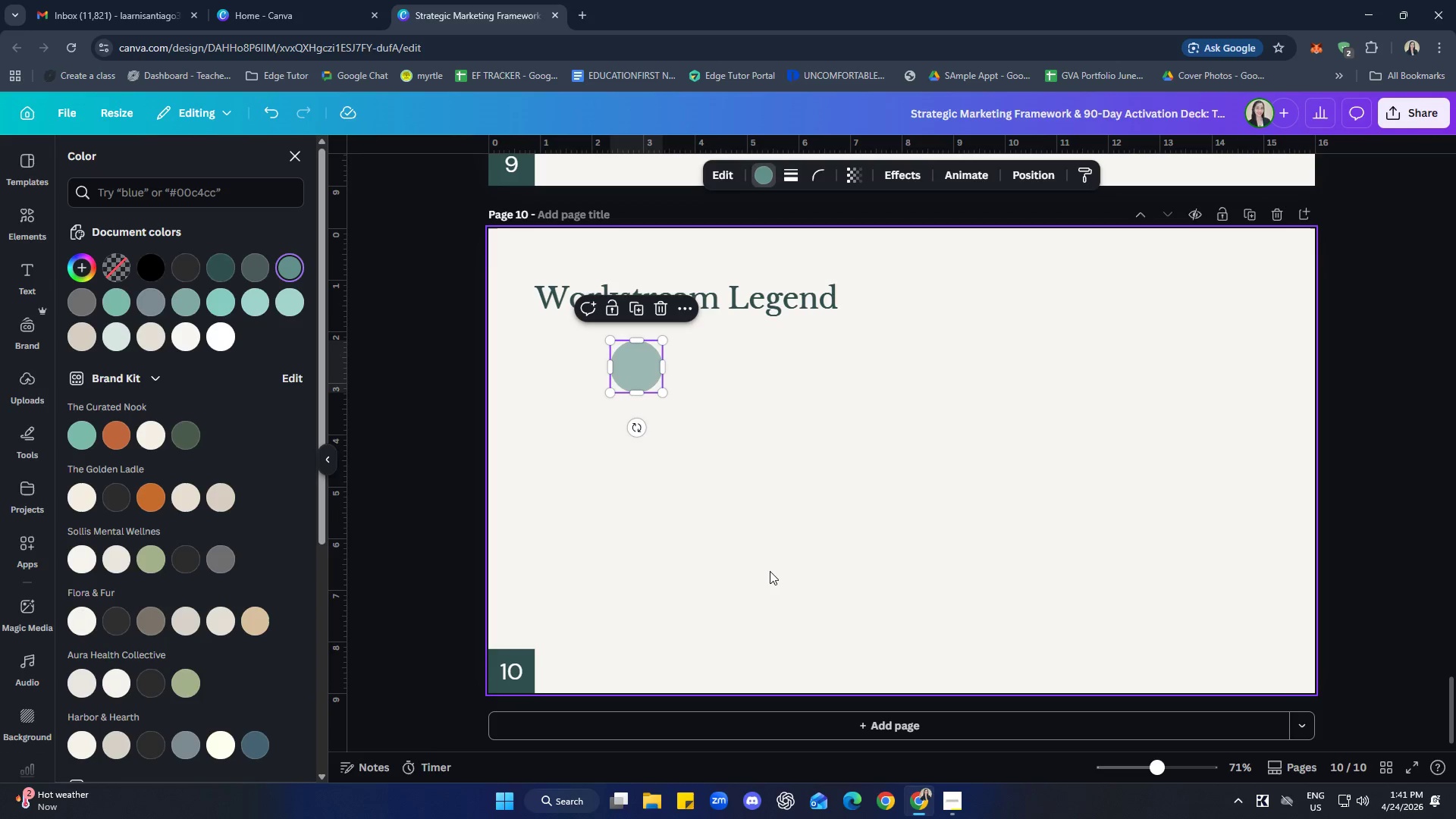 
left_click([770, 571])
 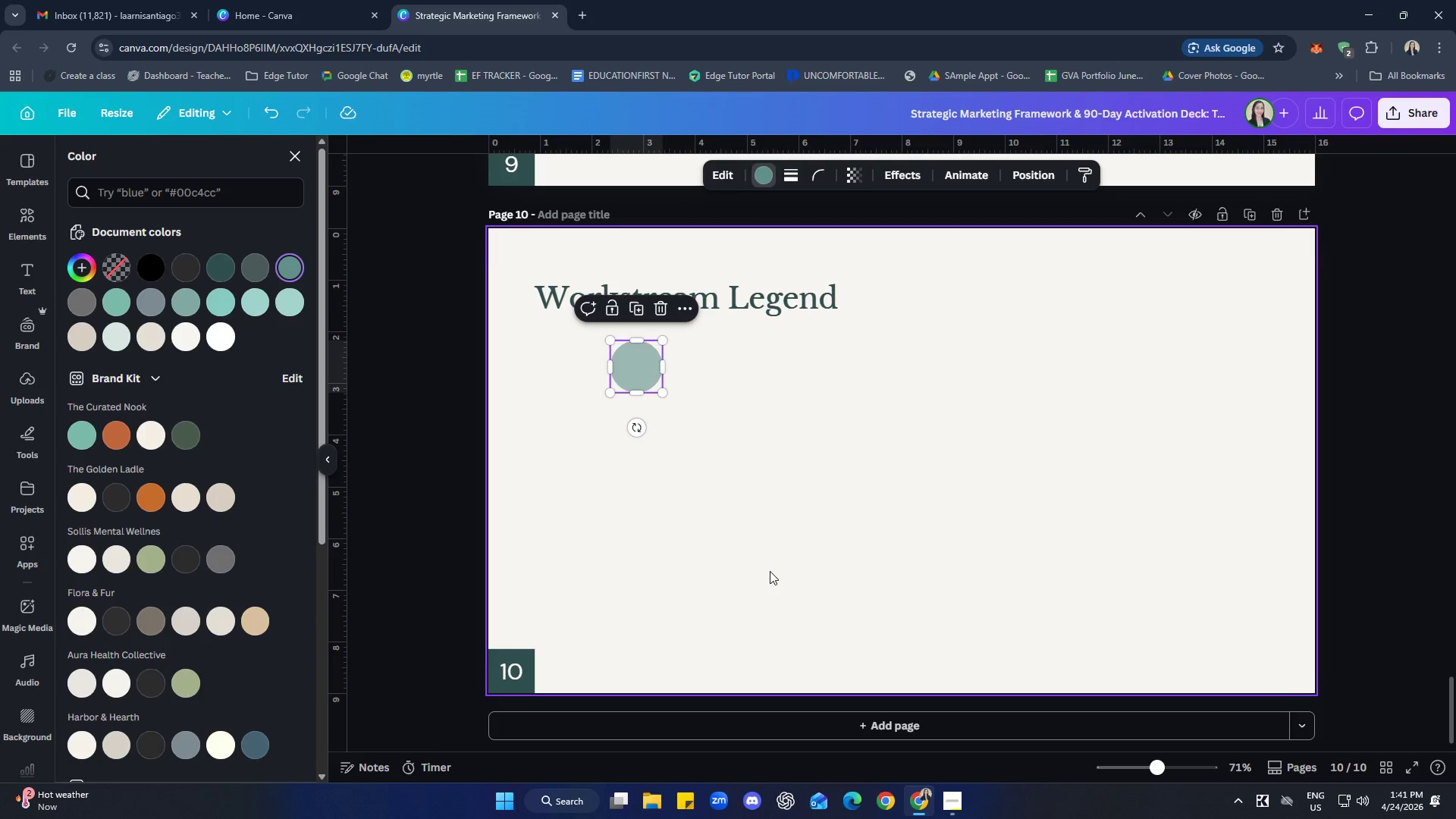 
key(Control+ControlLeft)
 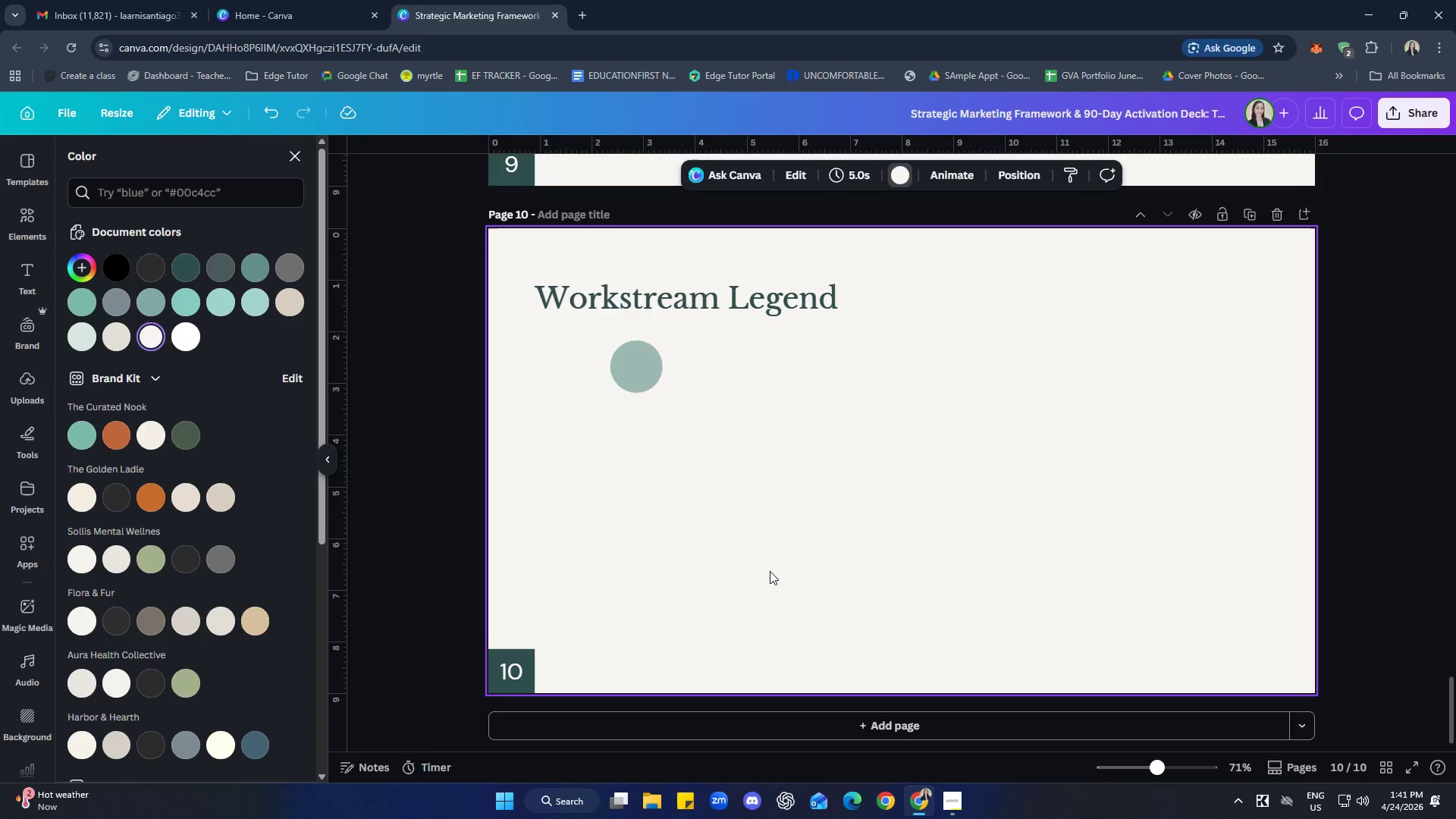 
key(V)
 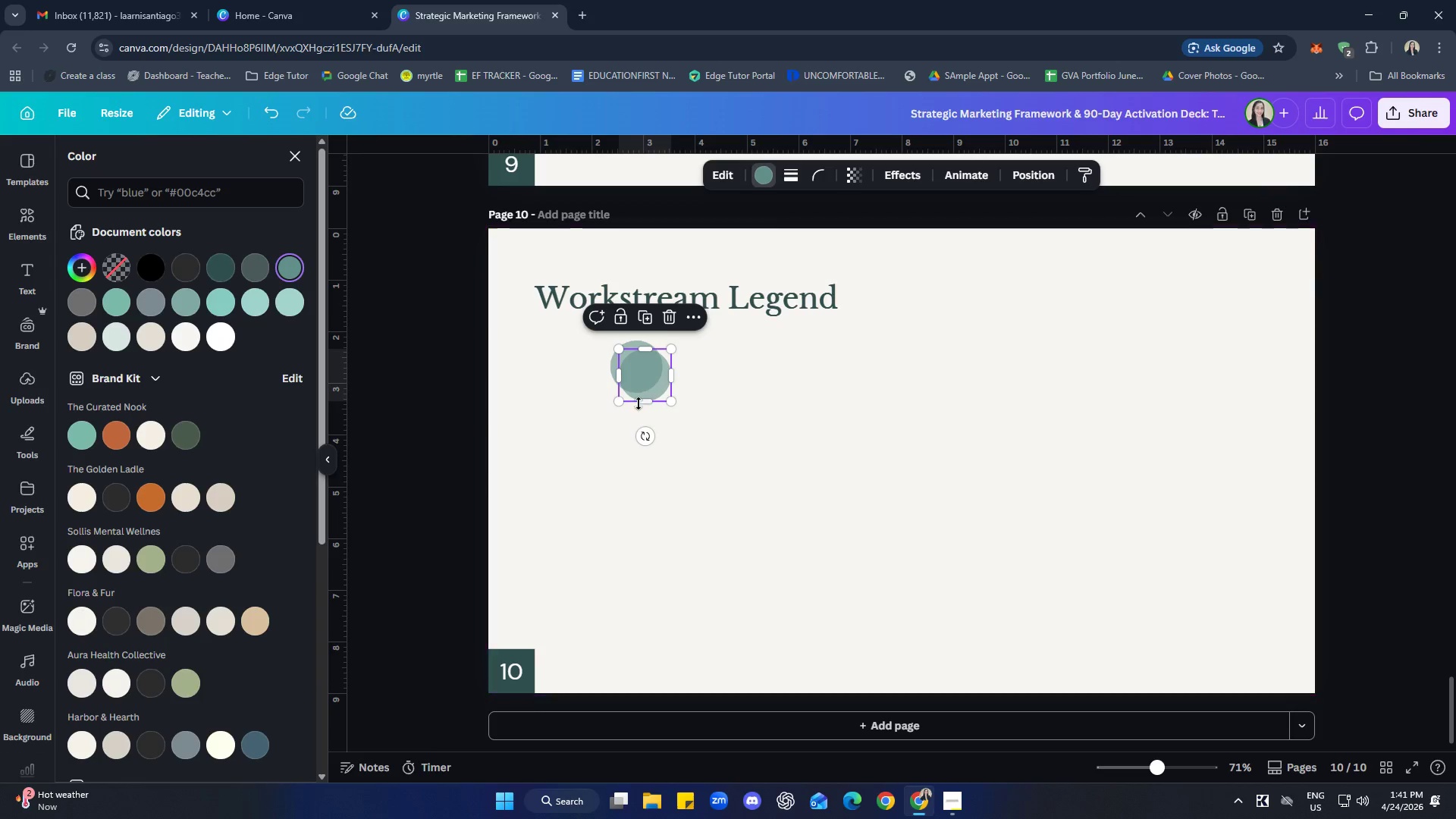 
left_click_drag(start_coordinate=[650, 393], to_coordinate=[638, 448])
 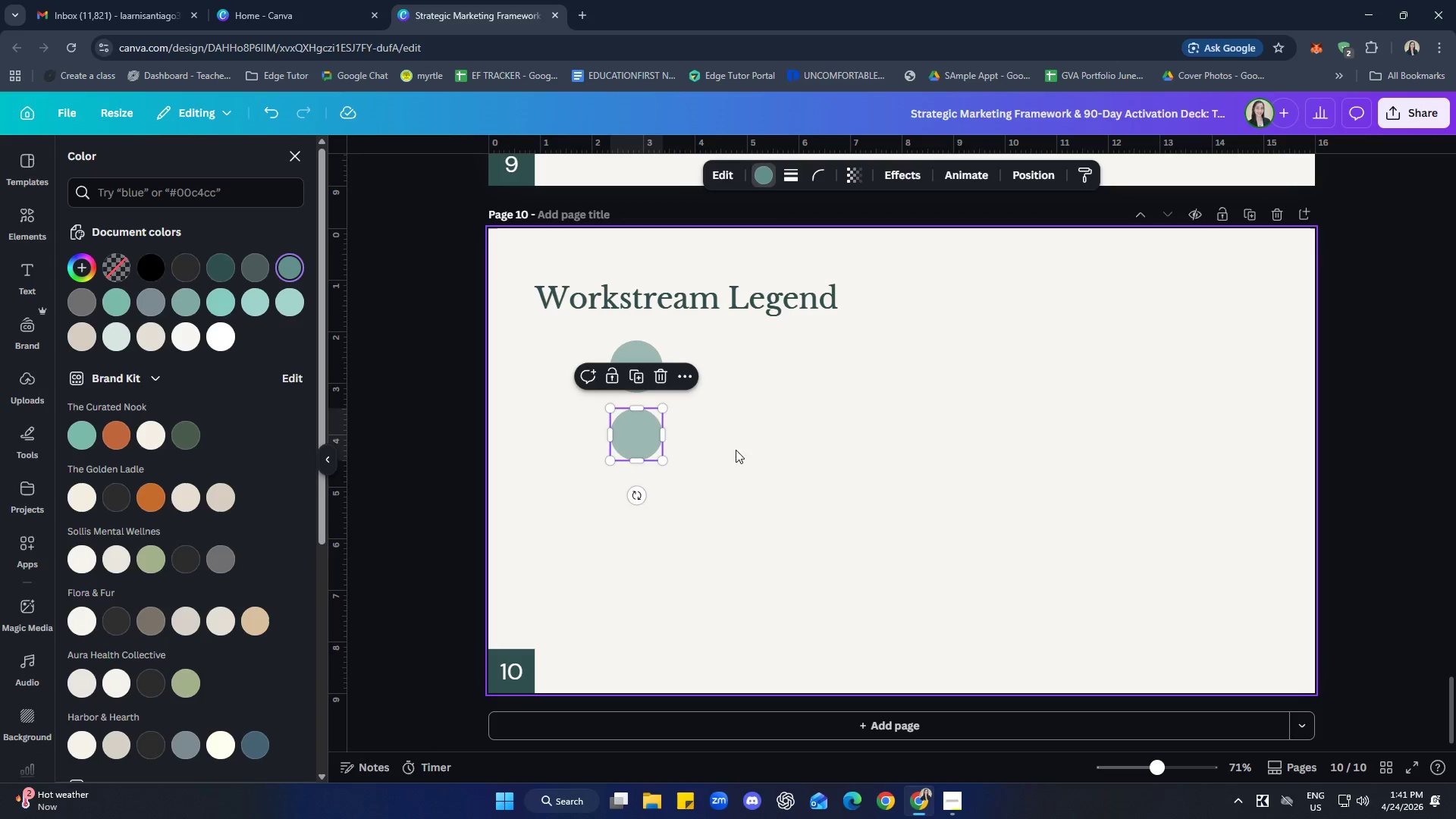 
left_click([751, 450])
 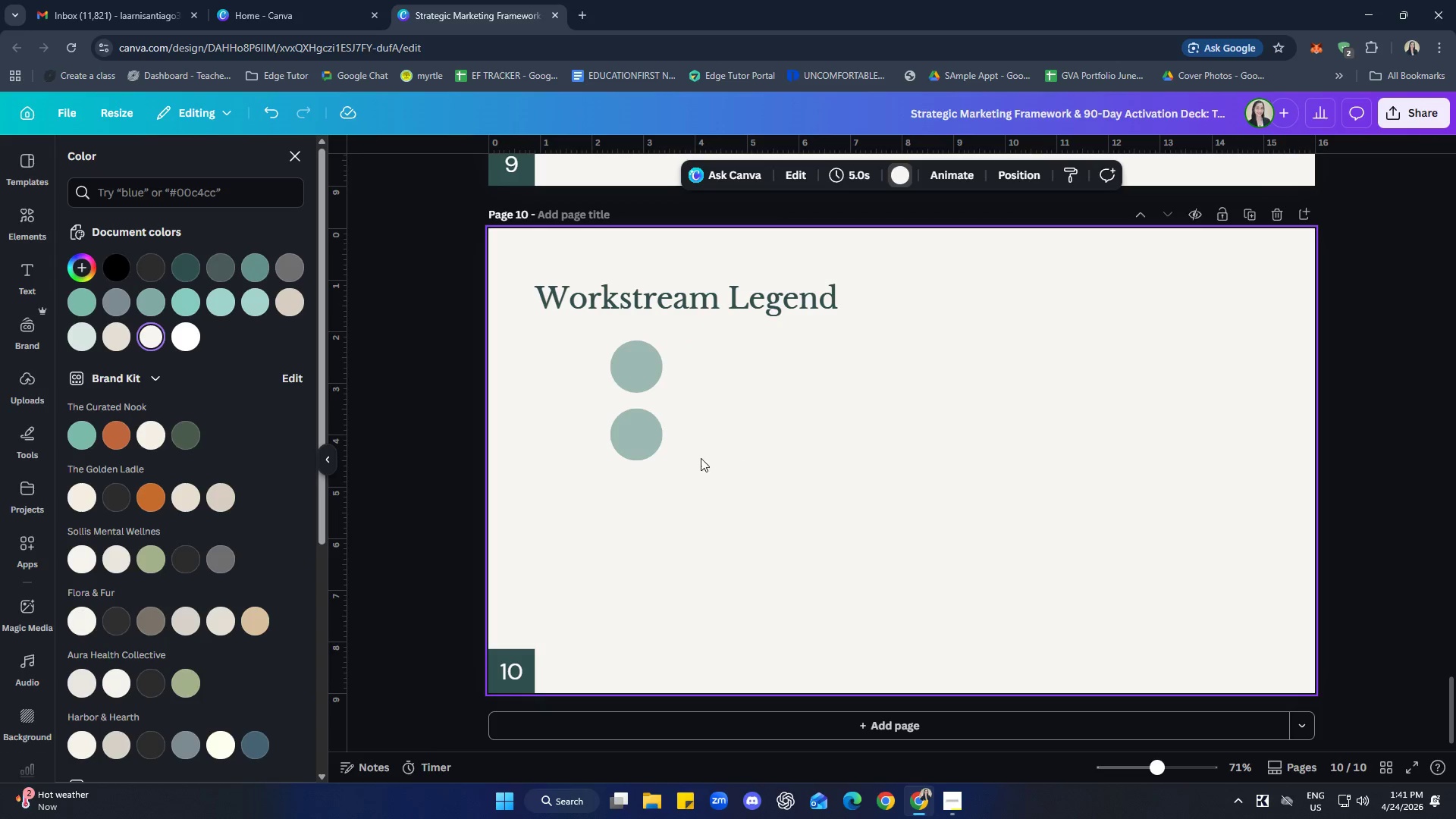 
left_click([642, 447])
 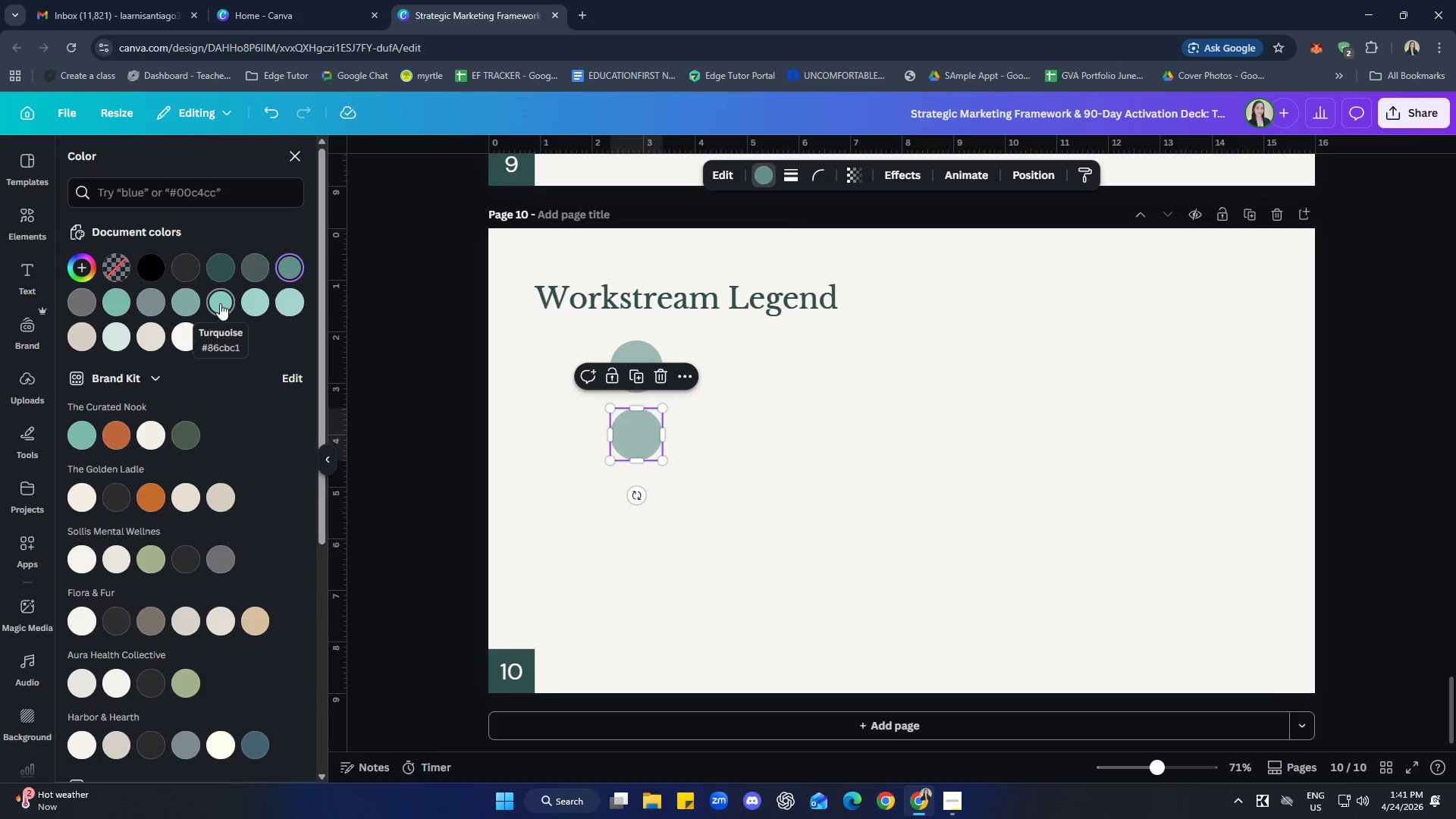 
left_click([121, 303])
 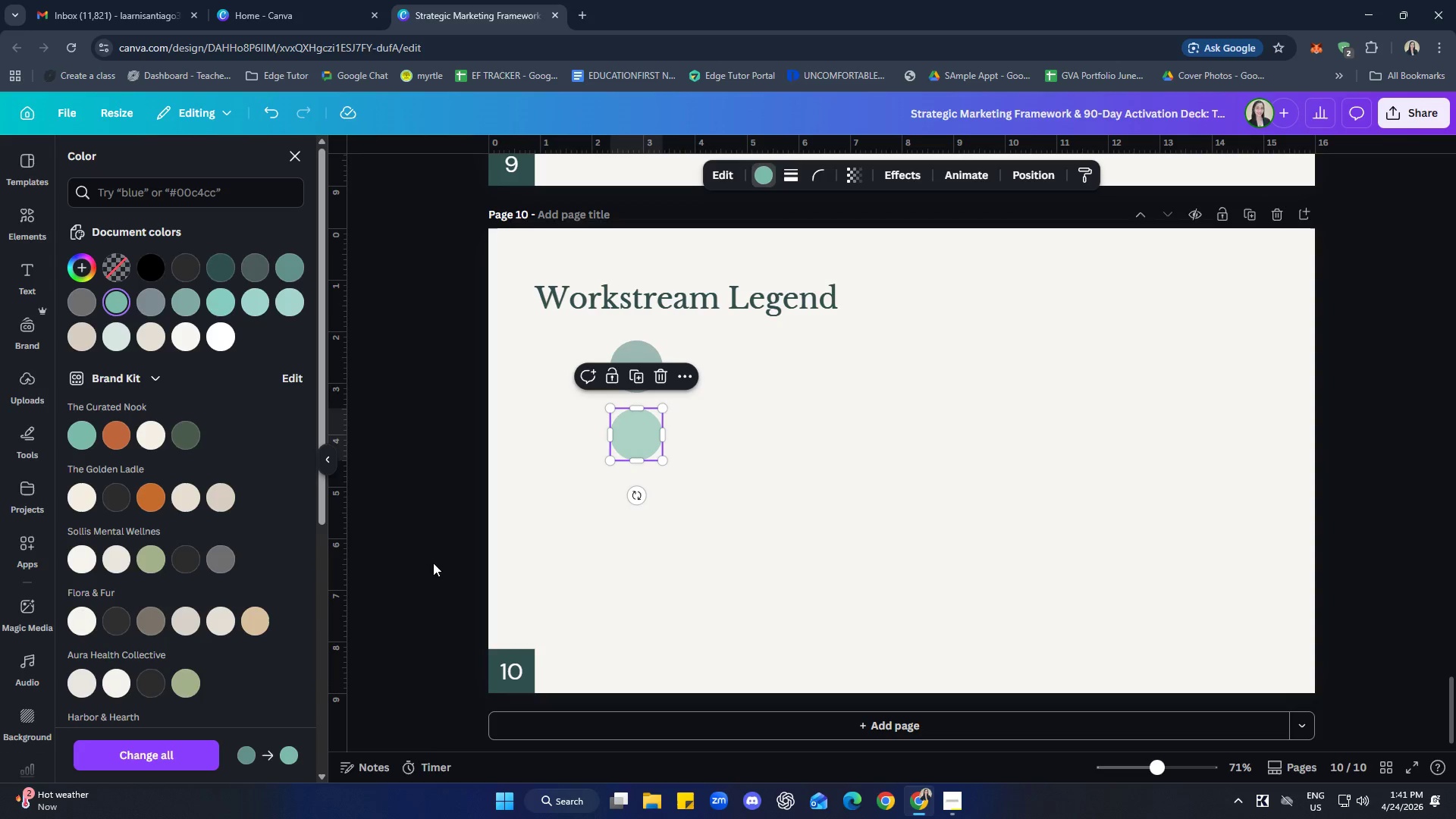 
left_click([789, 559])
 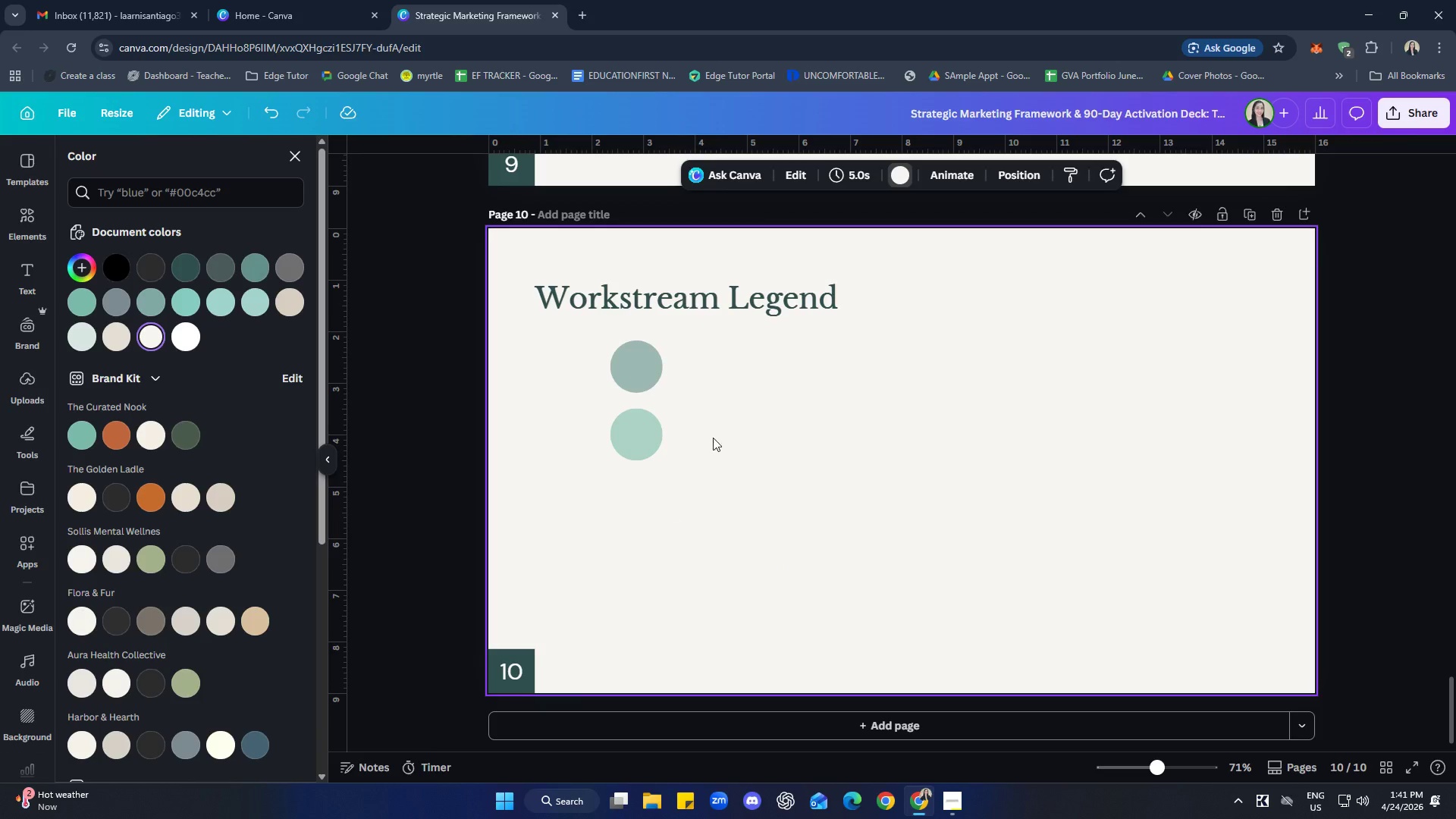 
left_click([795, 472])
 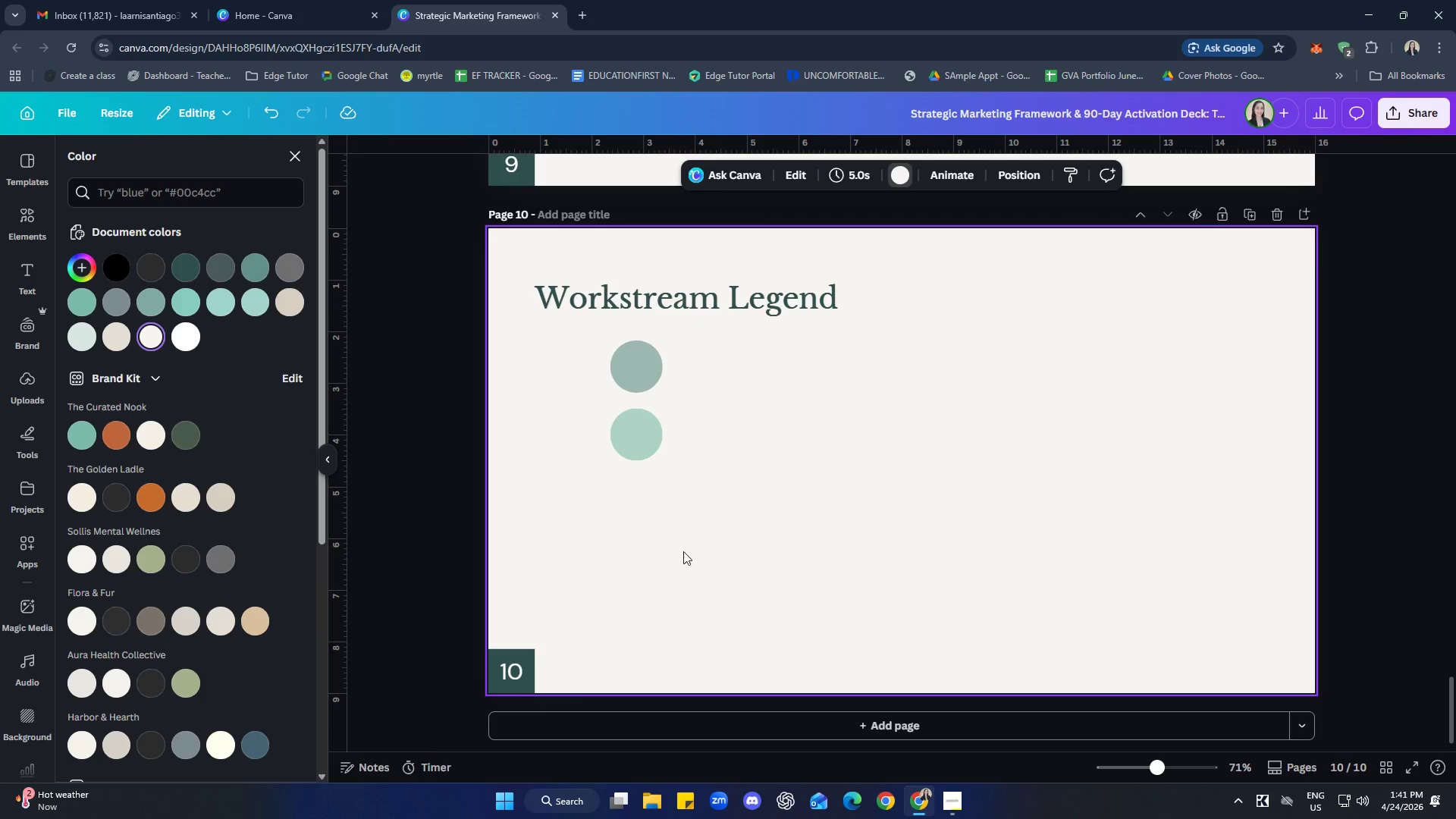 
left_click([684, 556])
 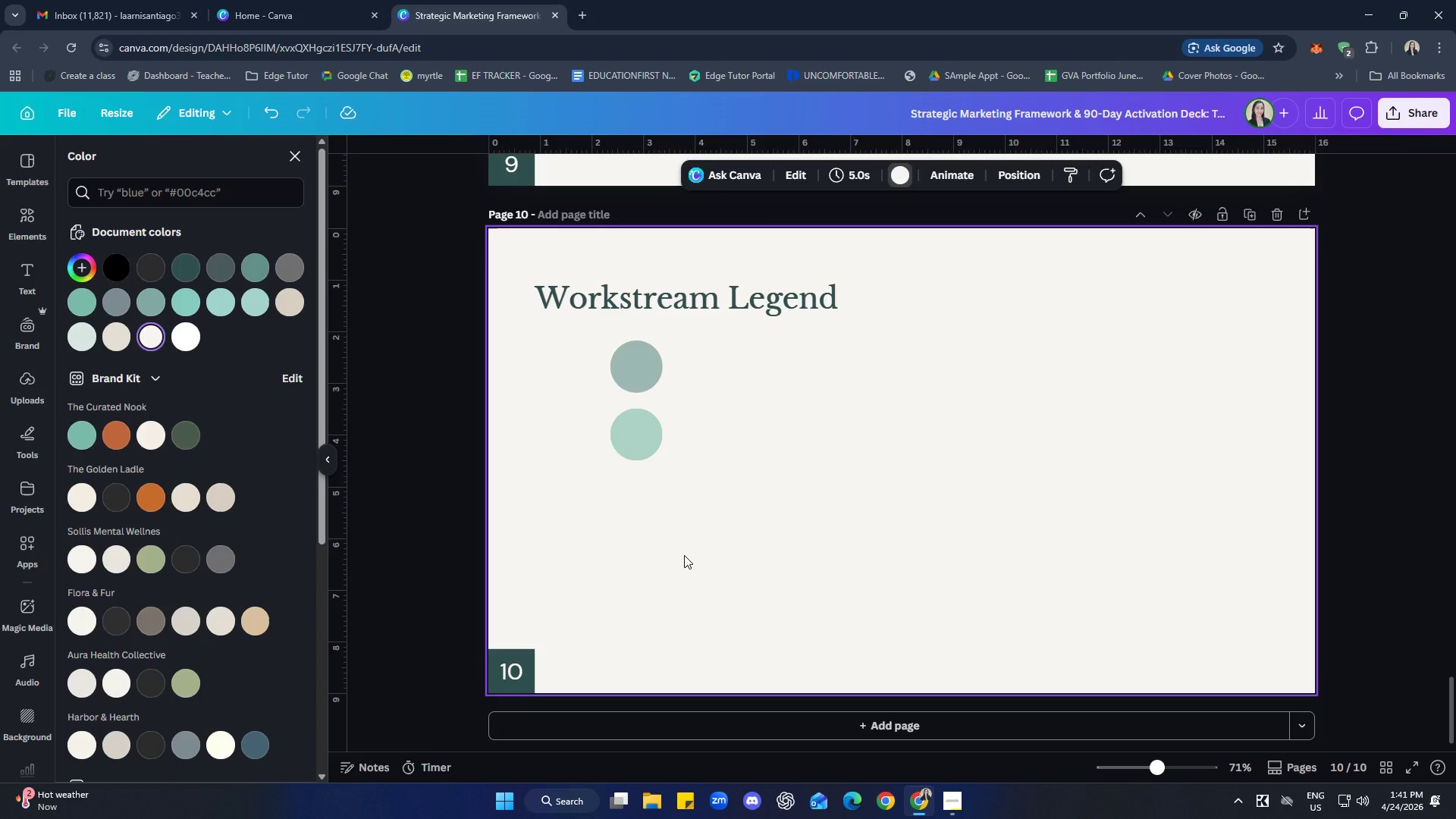 
key(Control+ControlLeft)
 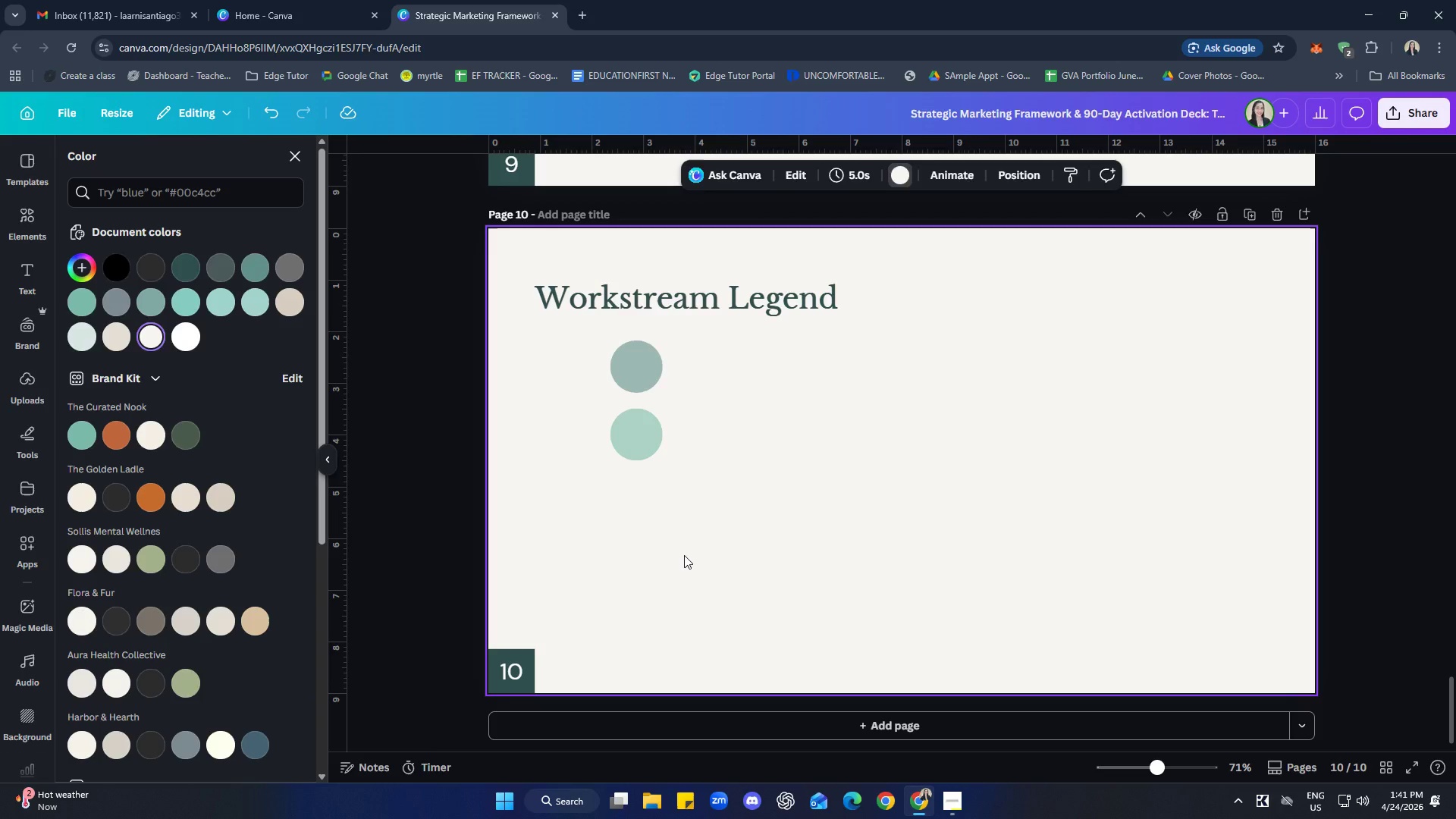 
key(Control+V)
 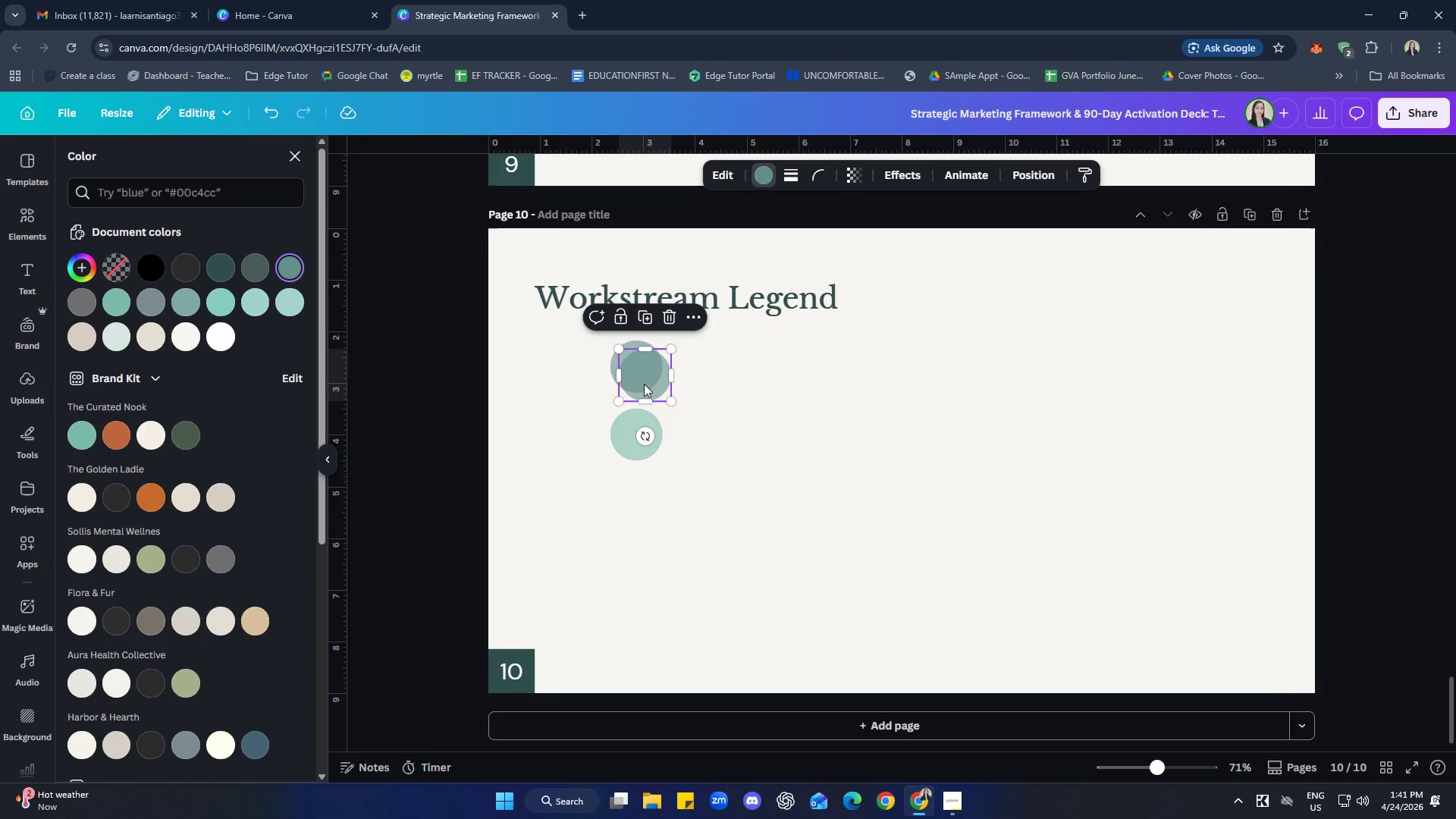 
left_click_drag(start_coordinate=[649, 383], to_coordinate=[637, 510])
 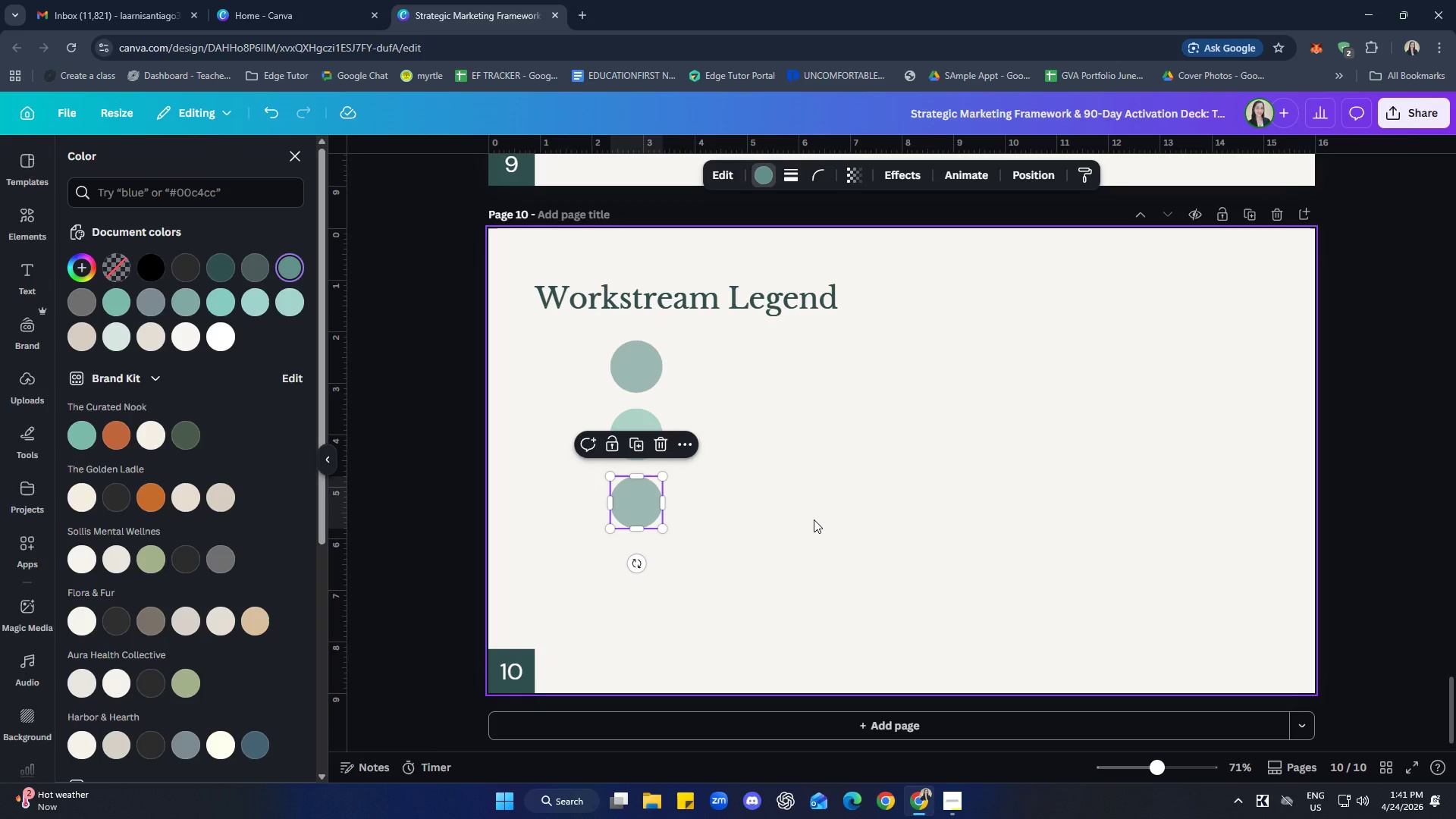 
left_click([296, 309])
 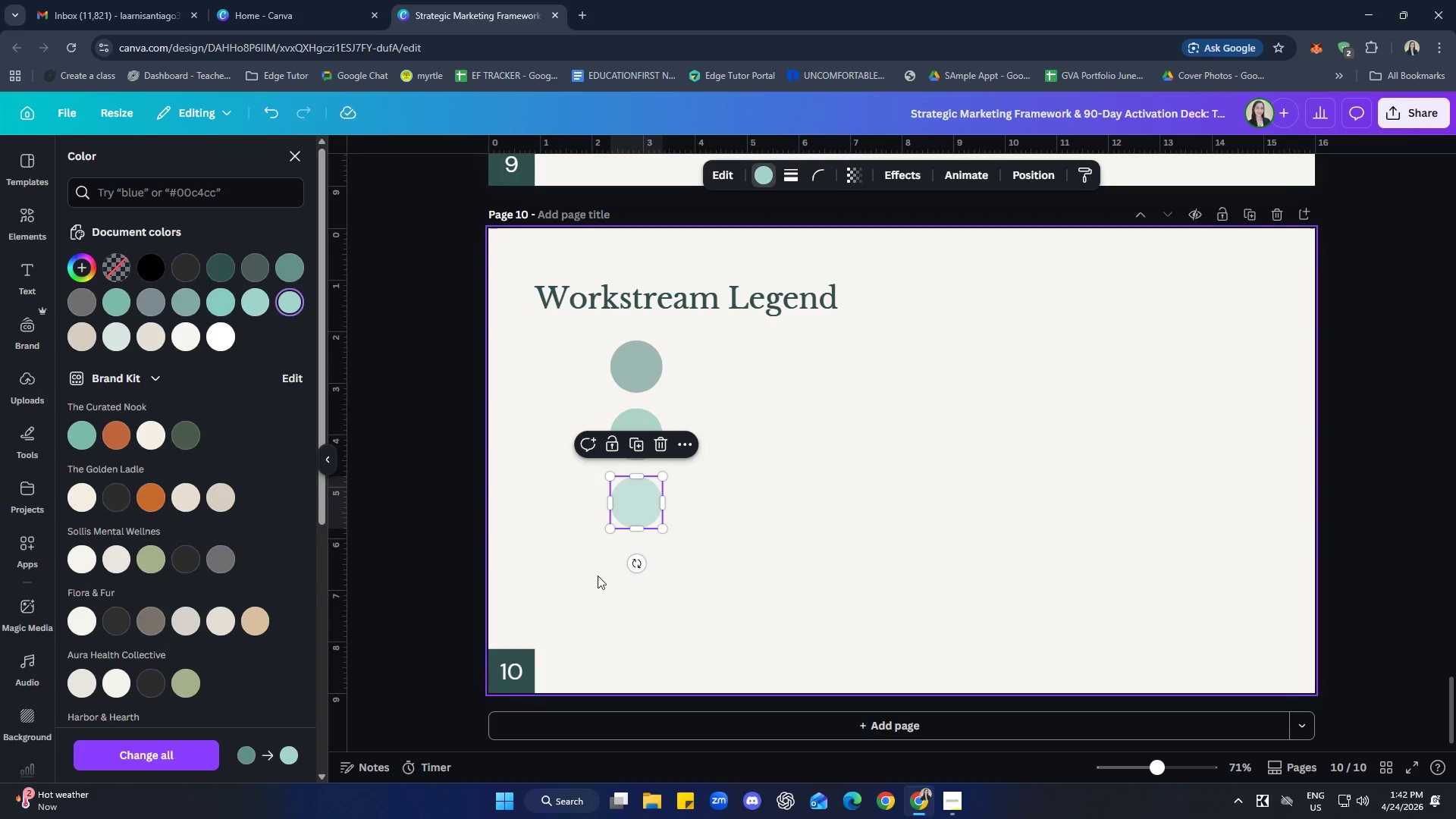 
left_click([836, 562])
 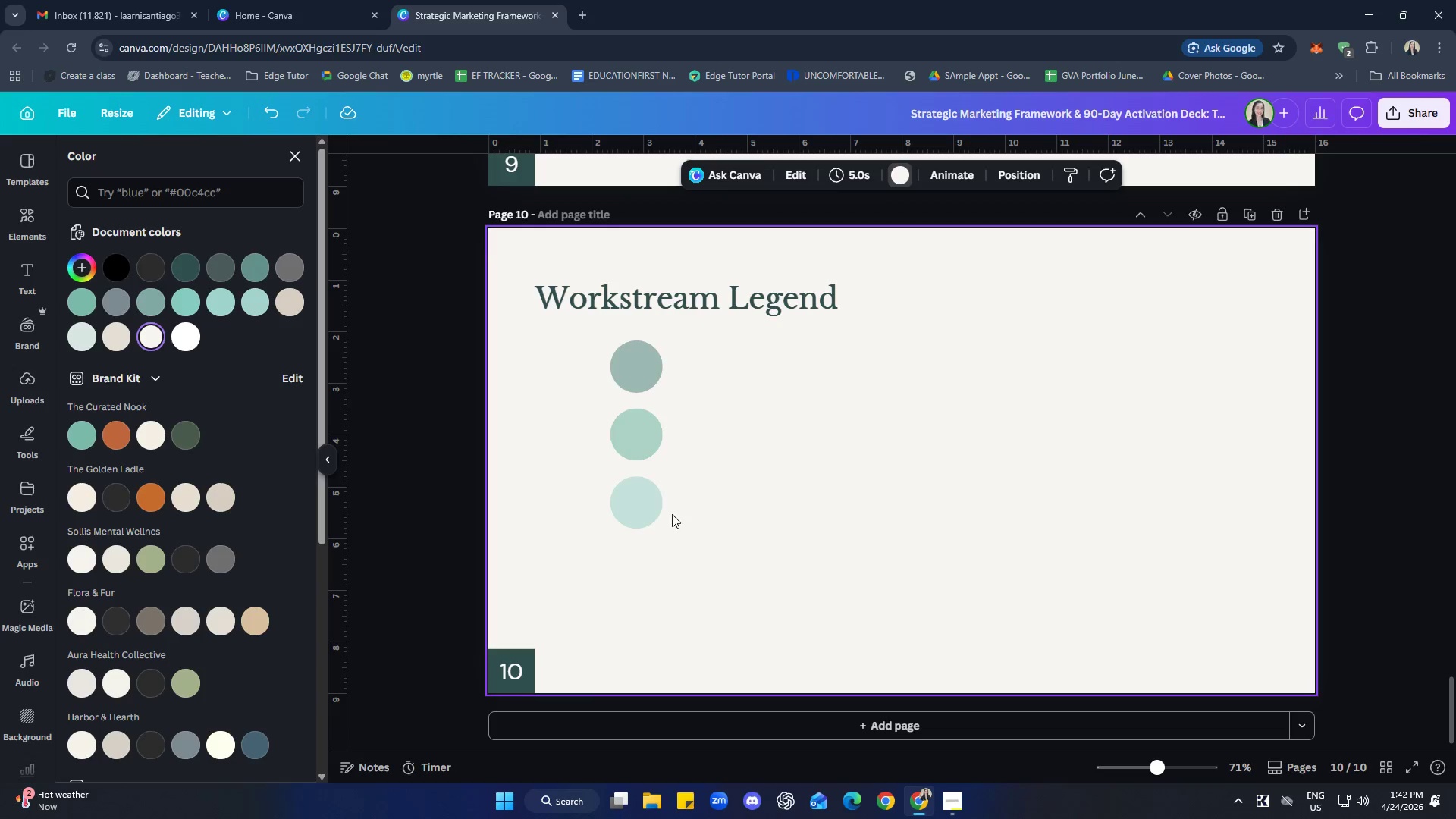 
left_click([699, 558])
 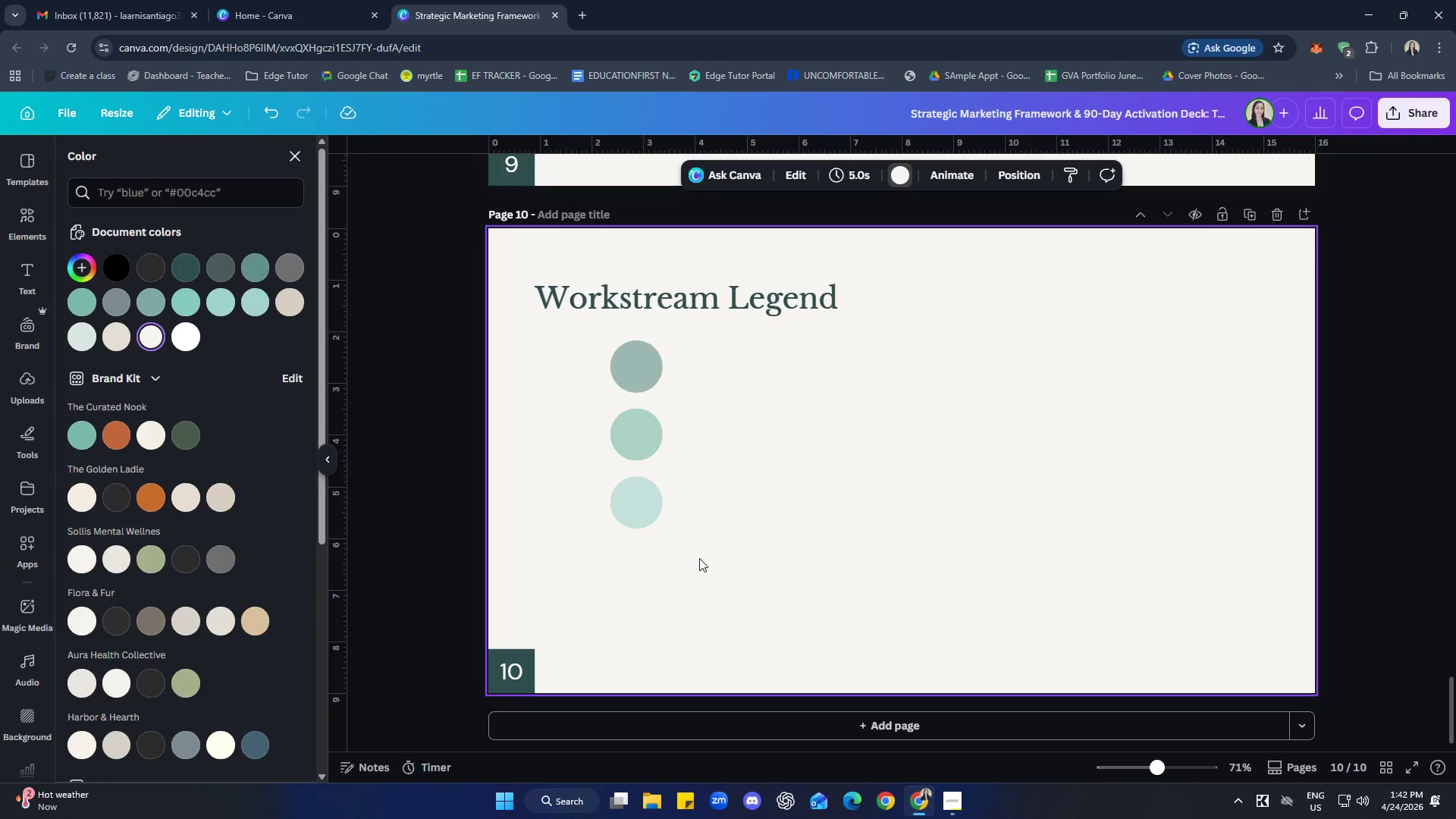 
key(Control+V)
 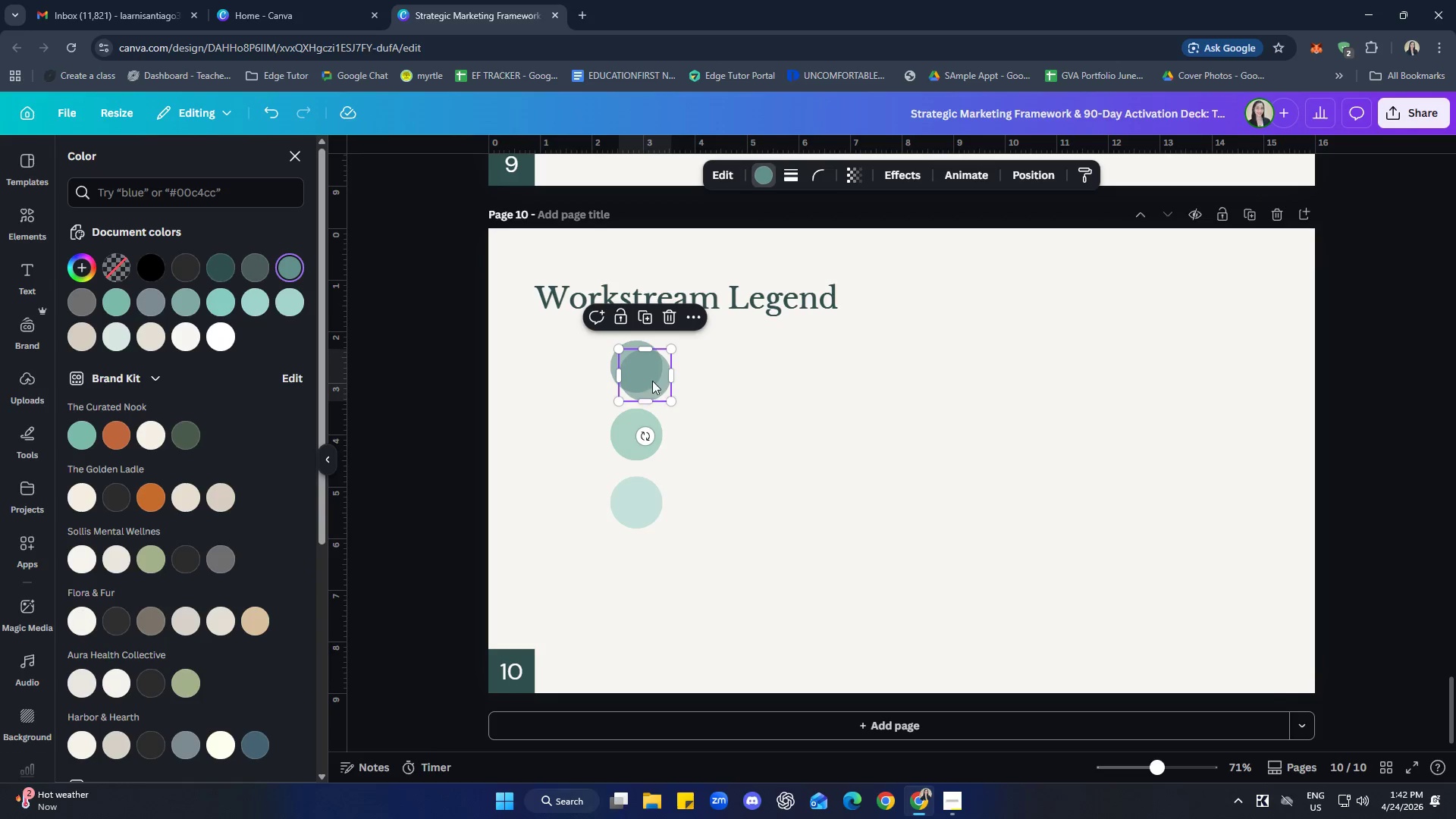 
left_click_drag(start_coordinate=[652, 380], to_coordinate=[645, 573])
 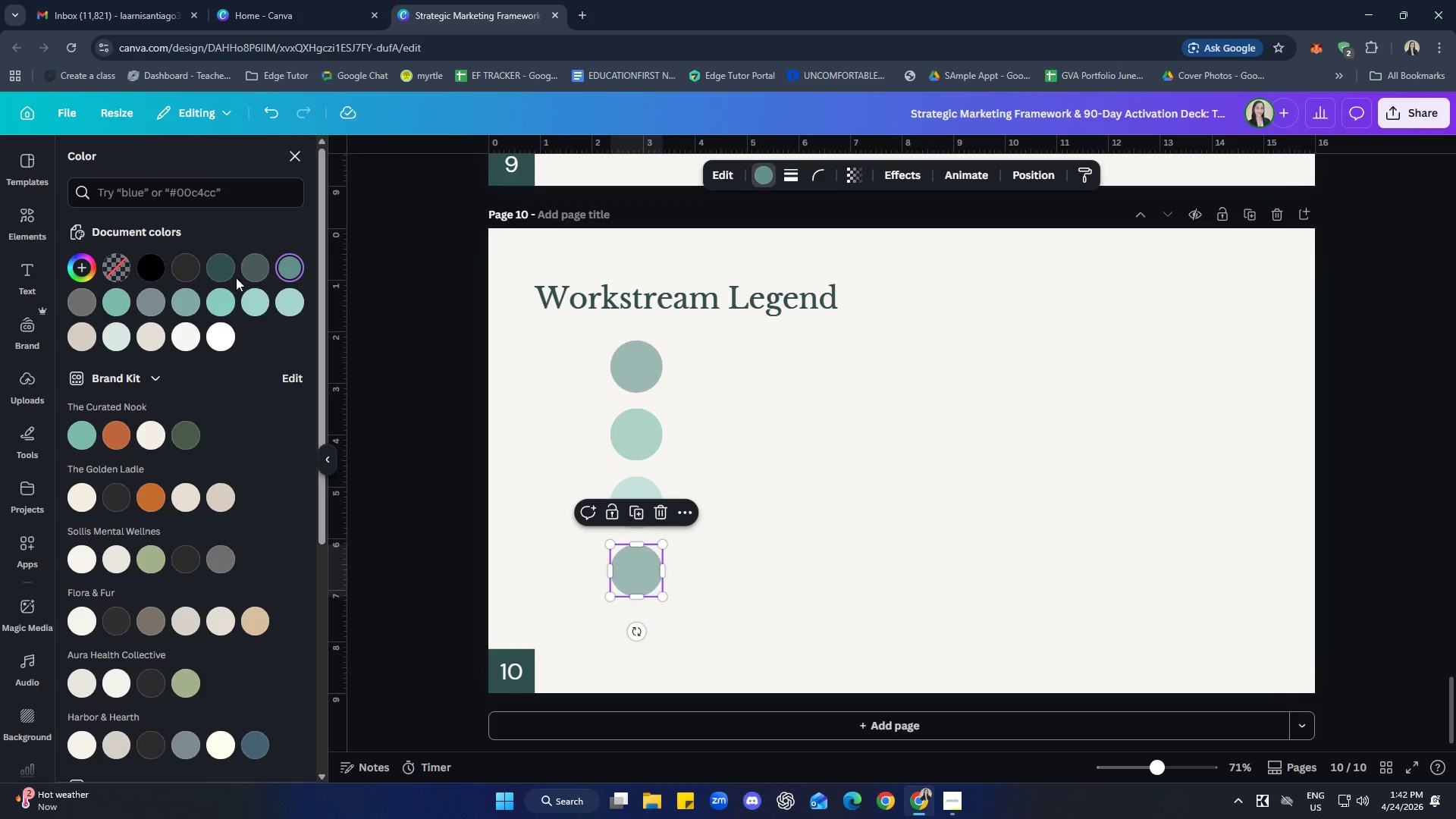 
left_click([226, 265])
 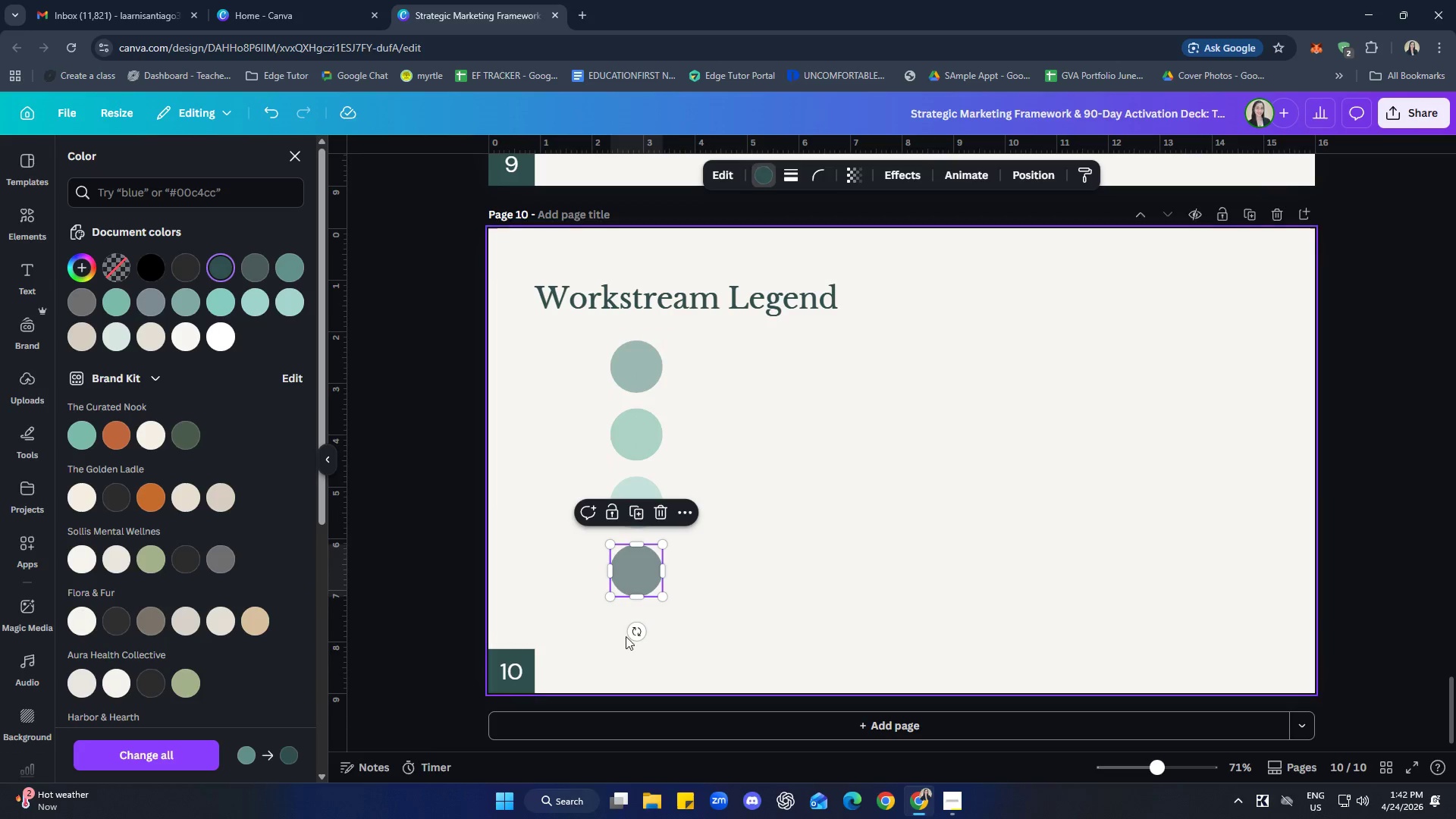 
left_click([786, 608])
 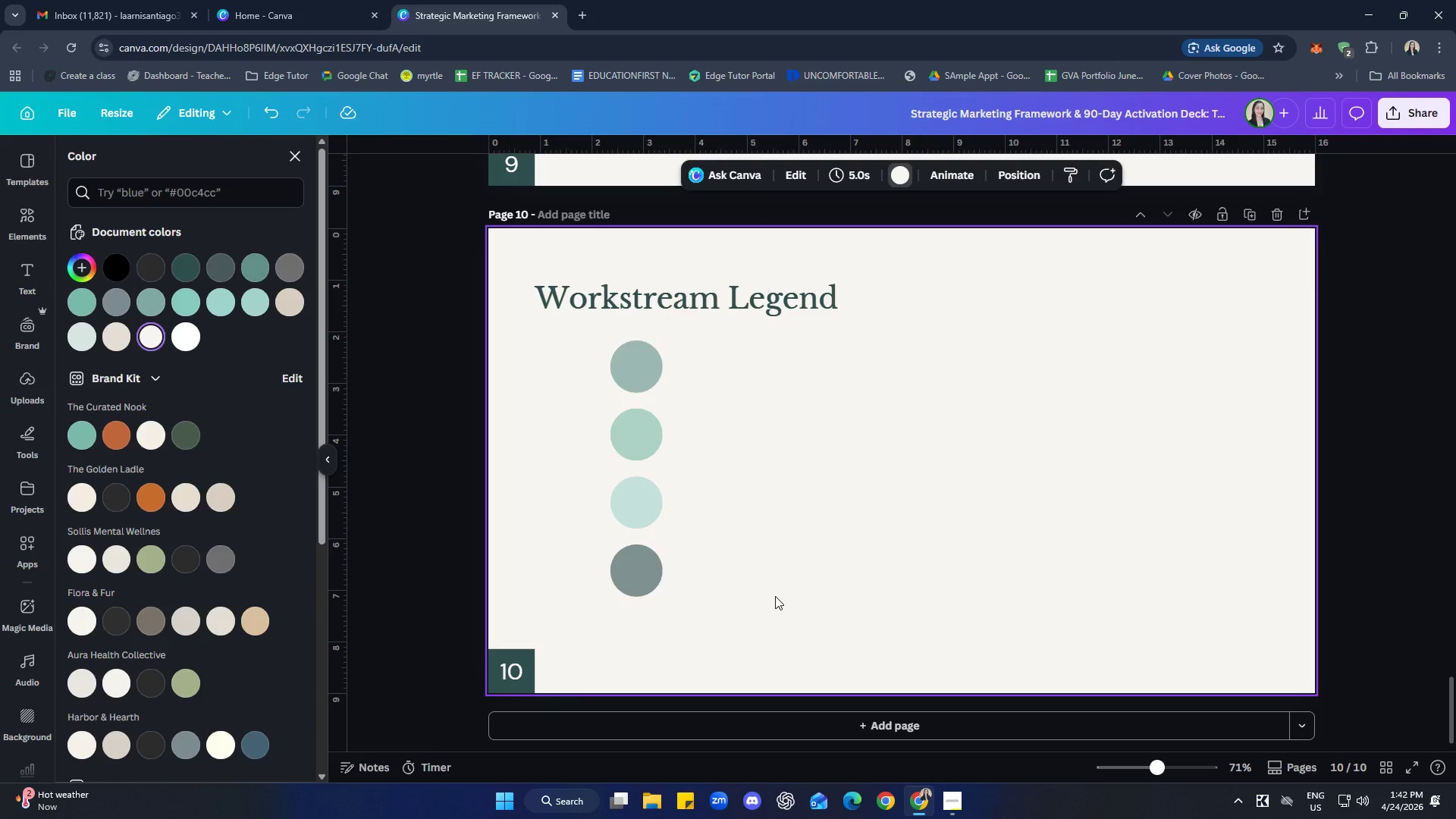 
key(Control+V)
 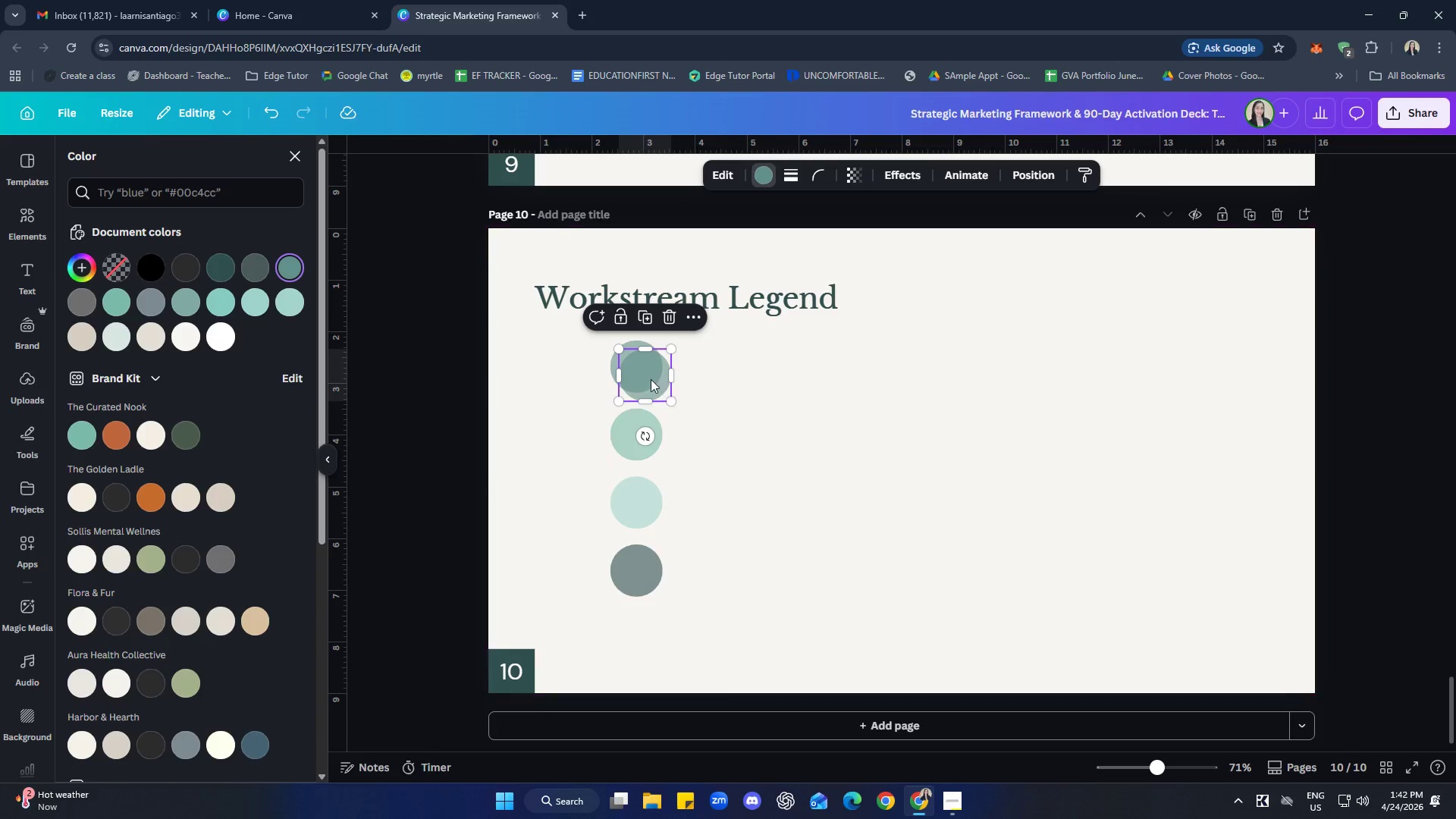 
left_click_drag(start_coordinate=[650, 376], to_coordinate=[642, 637])
 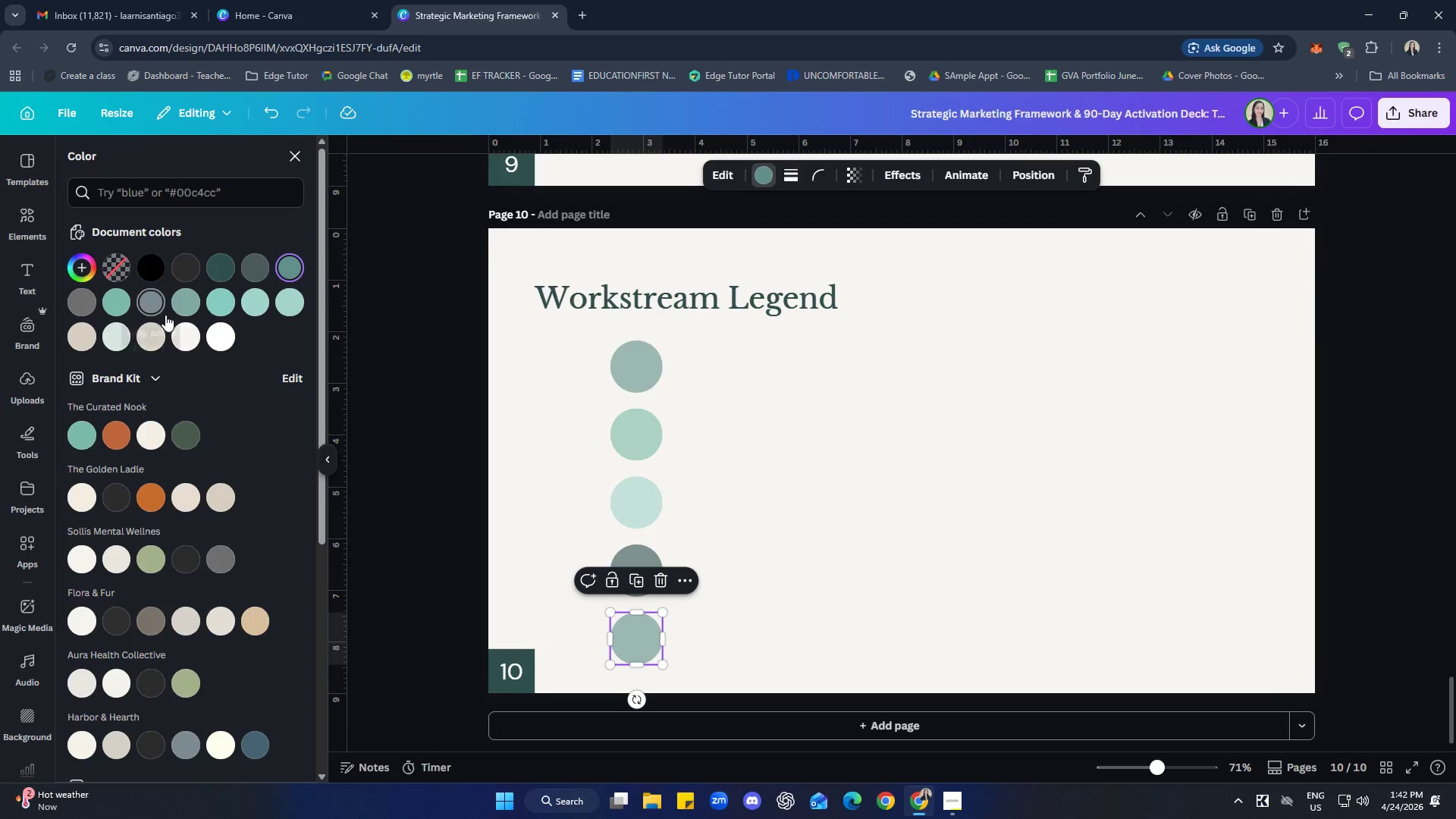 
left_click([178, 305])
 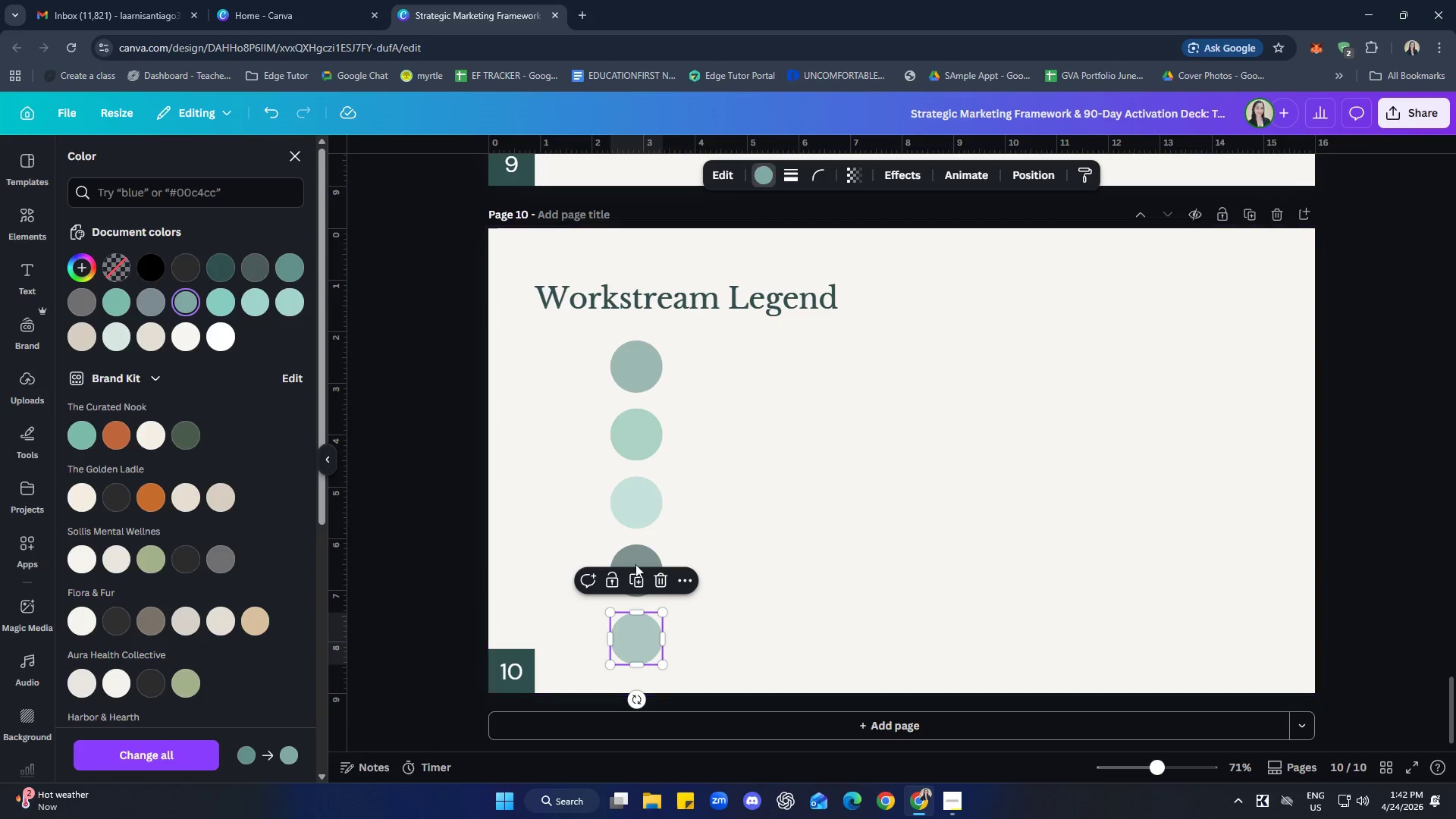 
left_click([802, 541])
 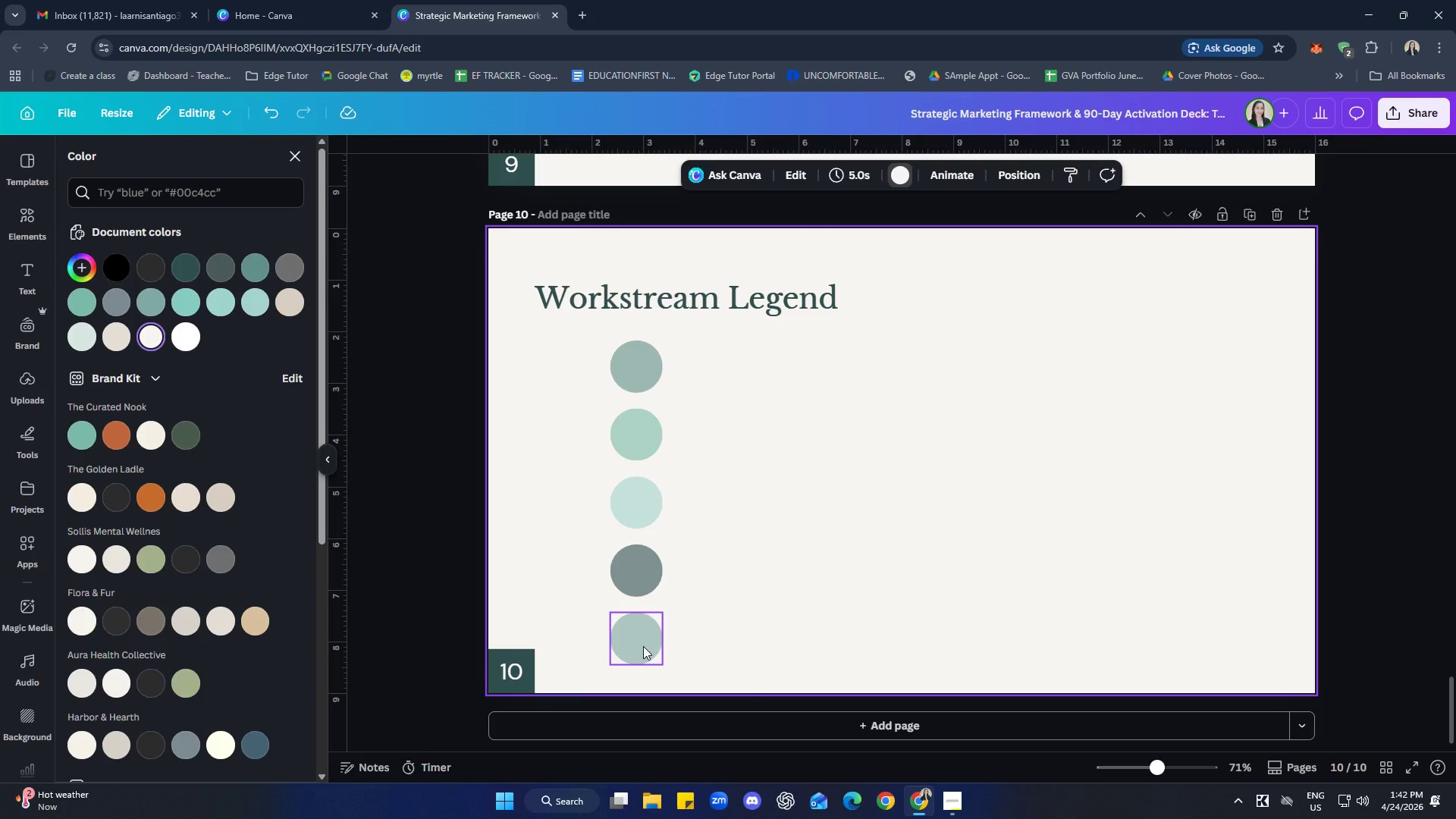 
left_click_drag(start_coordinate=[736, 660], to_coordinate=[575, 356])
 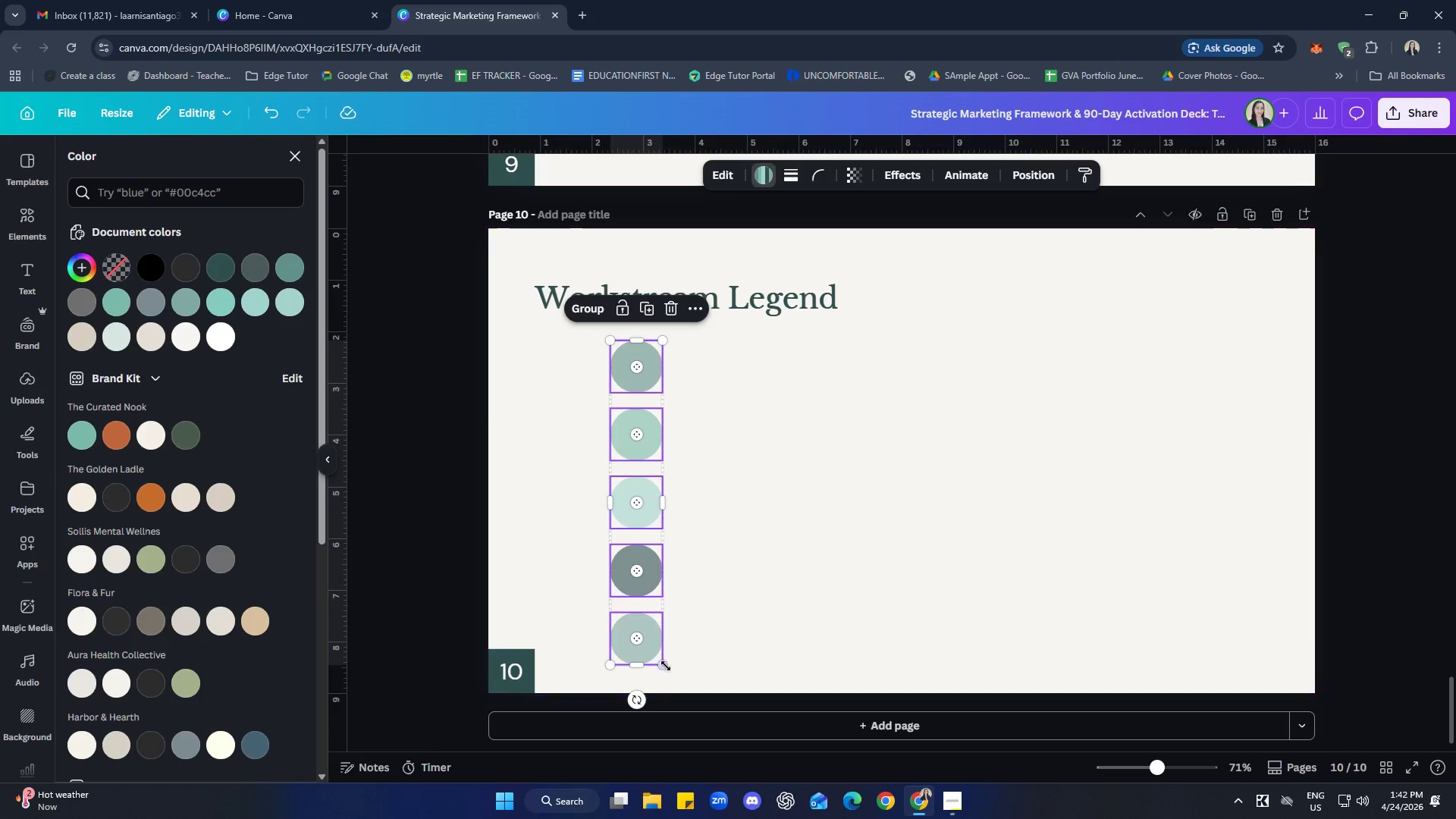 
left_click_drag(start_coordinate=[665, 666], to_coordinate=[642, 626])
 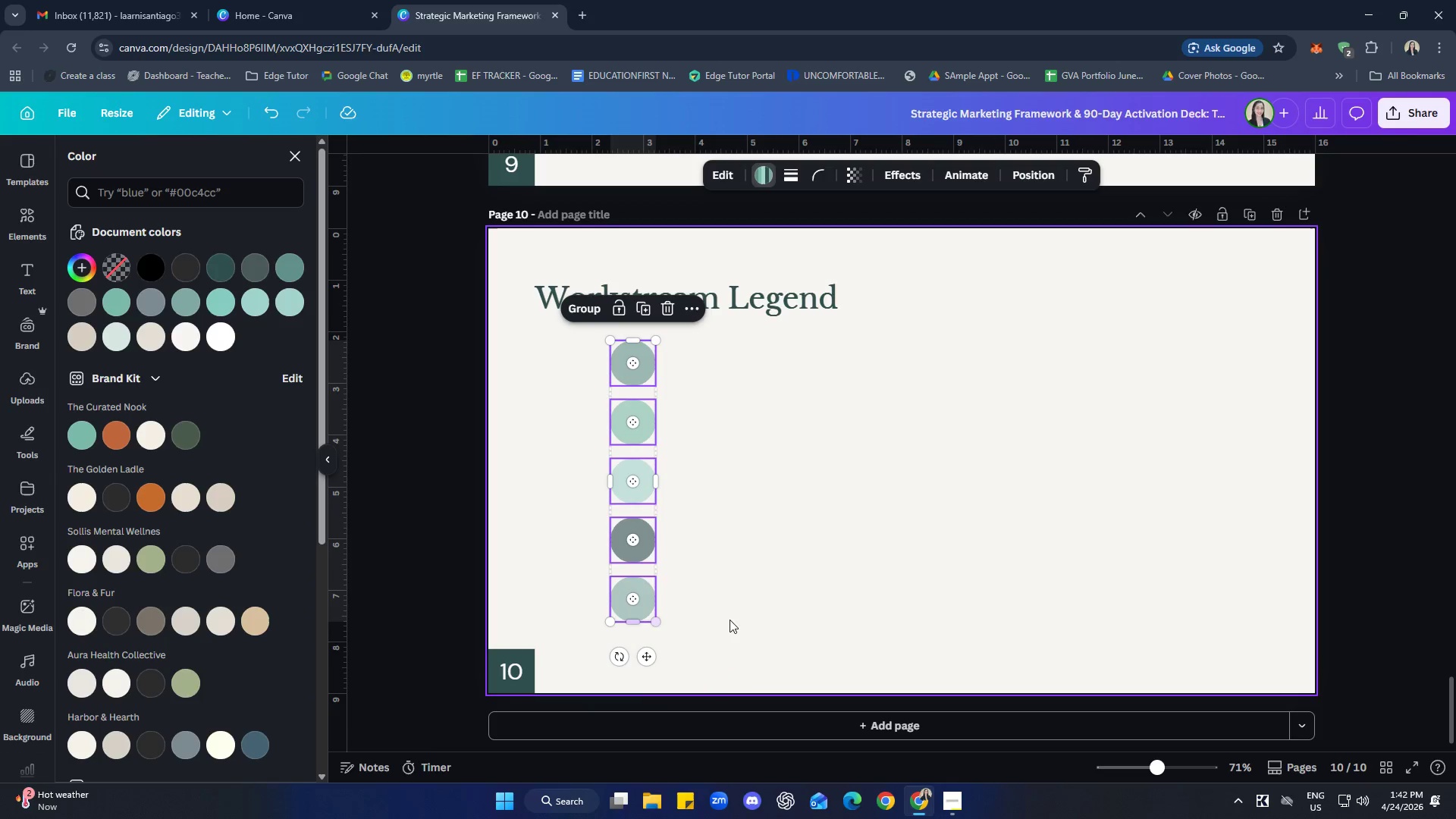 
left_click([762, 617])
 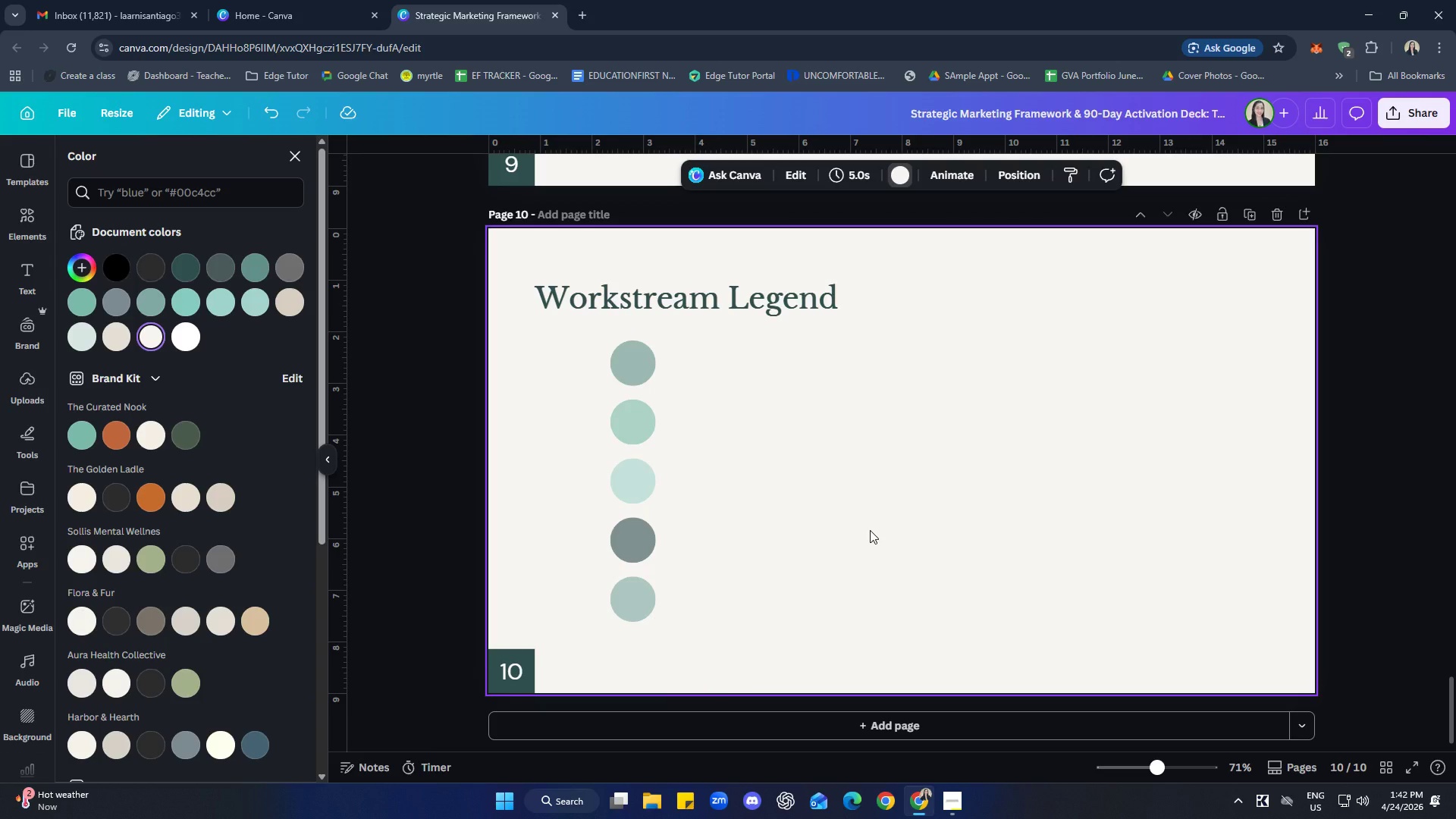 
wait(5.41)
 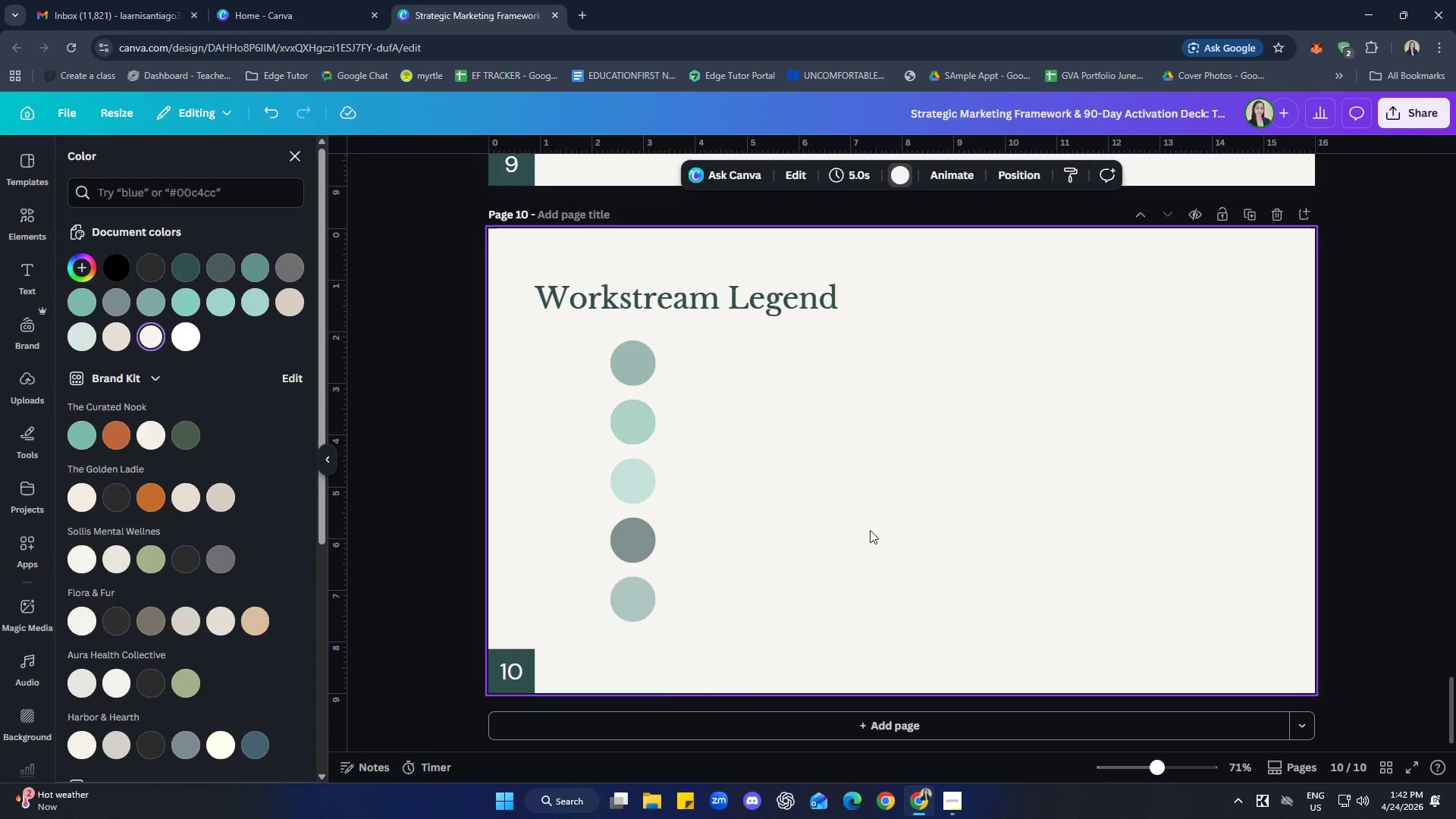 
left_click([1361, 814])
 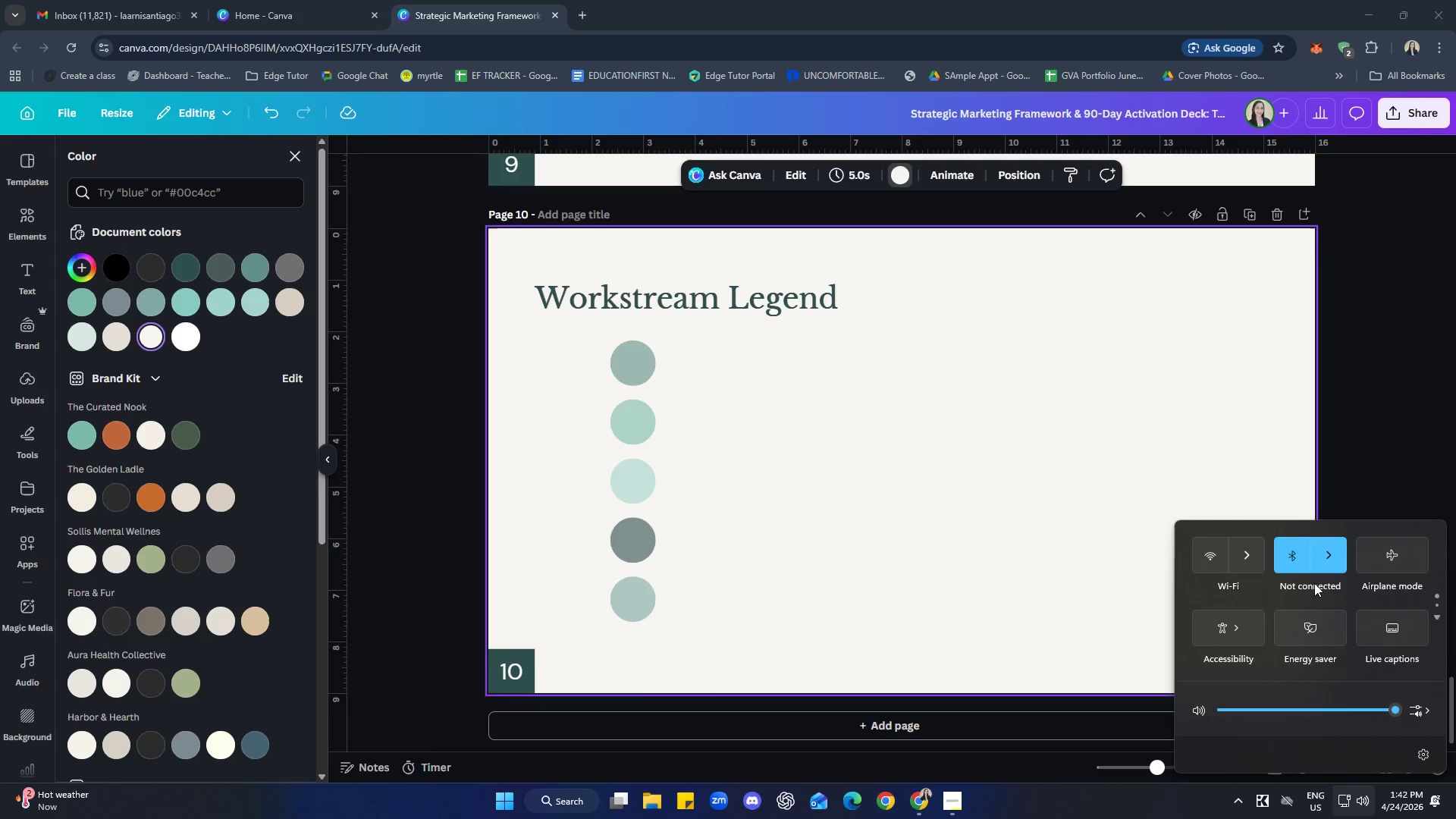 
left_click([1339, 561])
 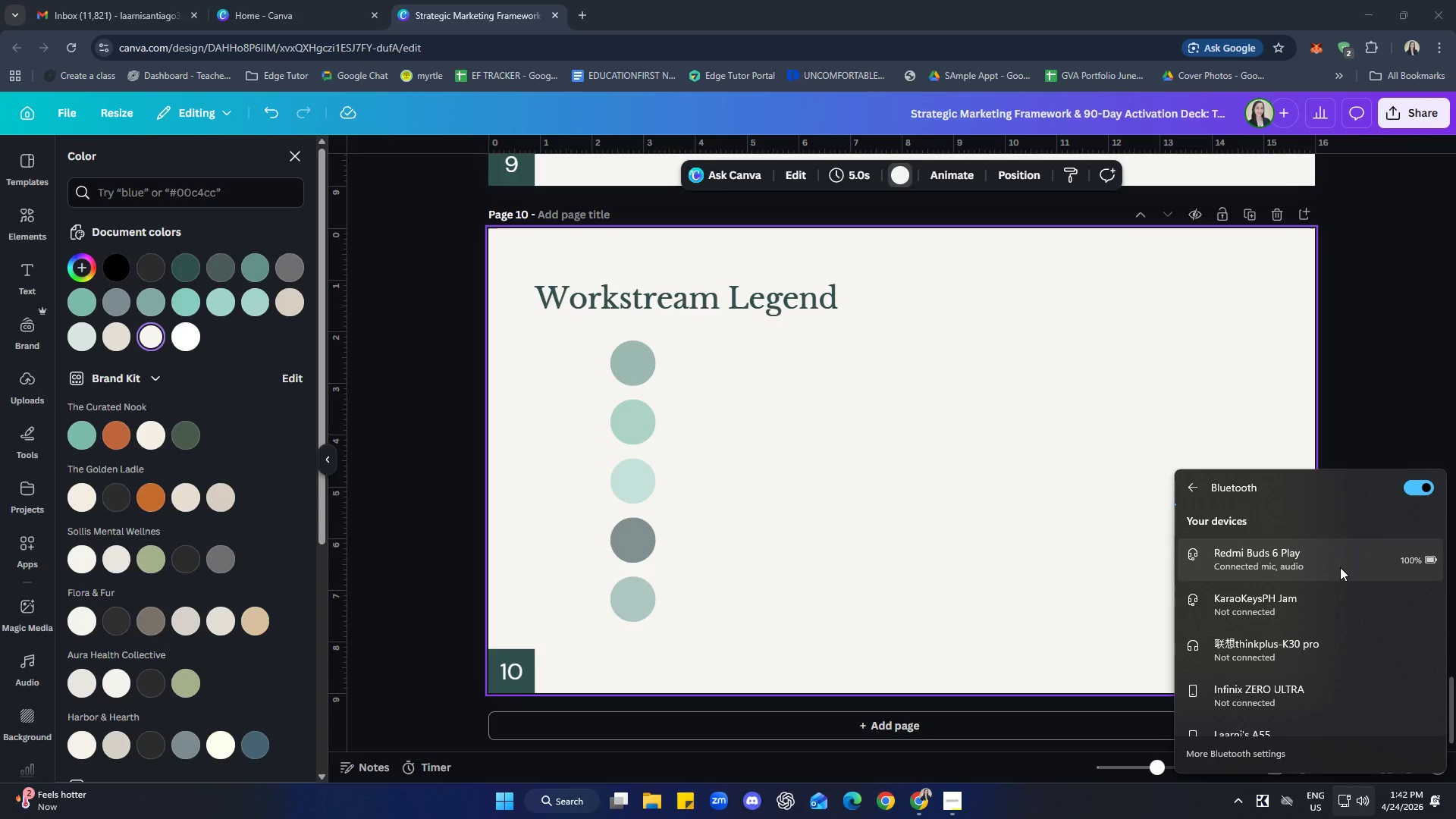 
wait(15.26)
 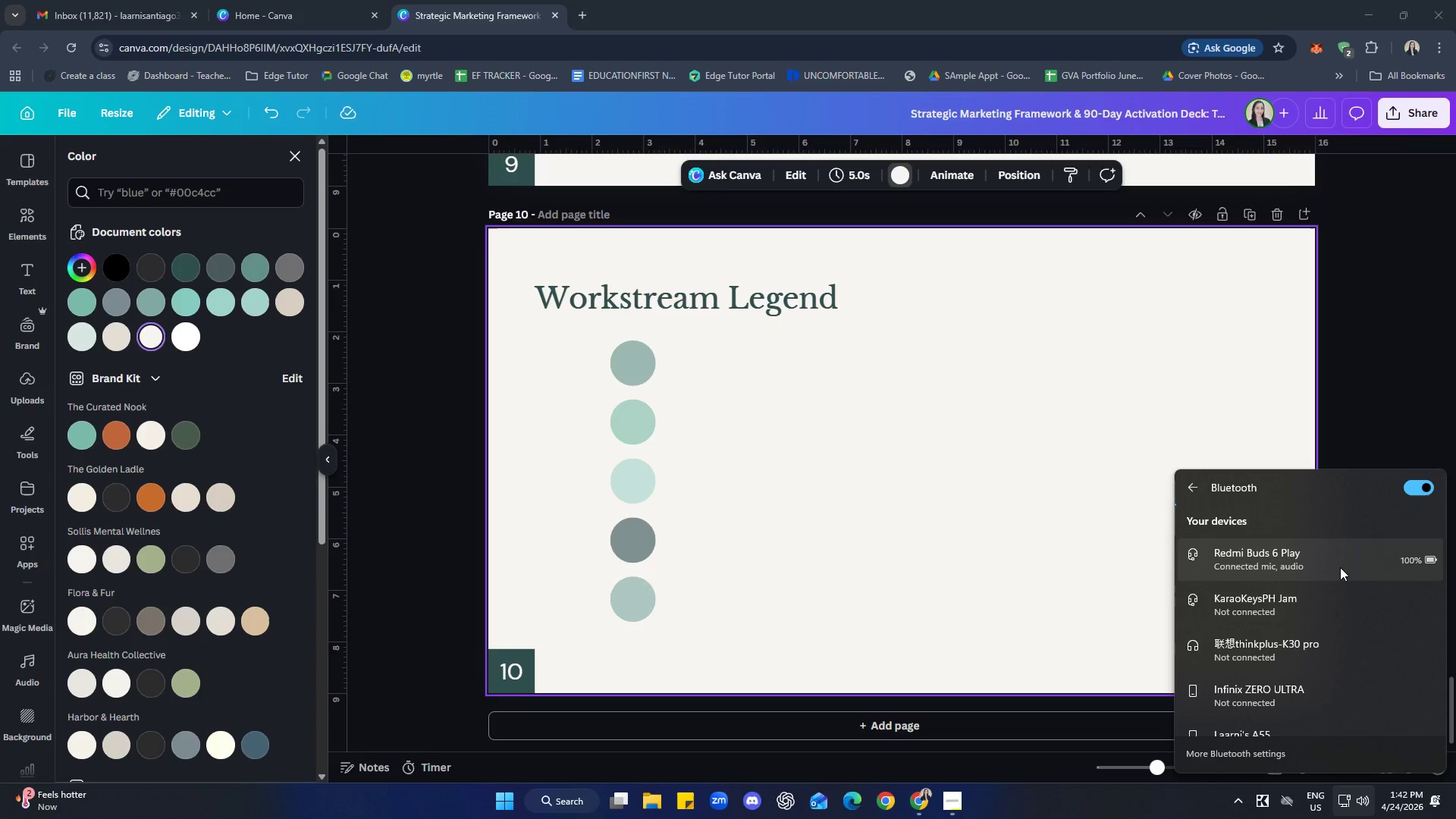 
key(MediaTrackNext)
 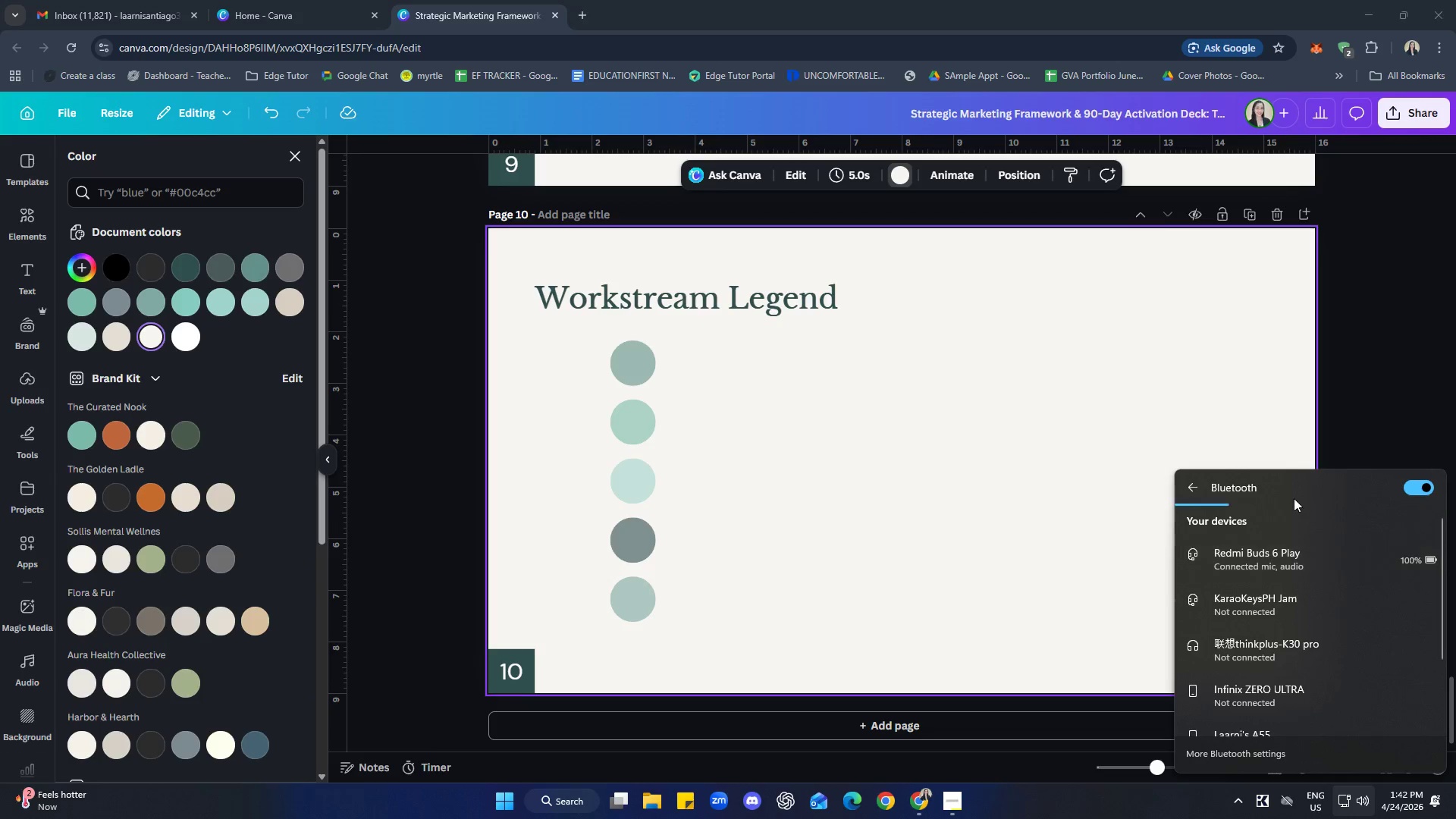 
wait(5.52)
 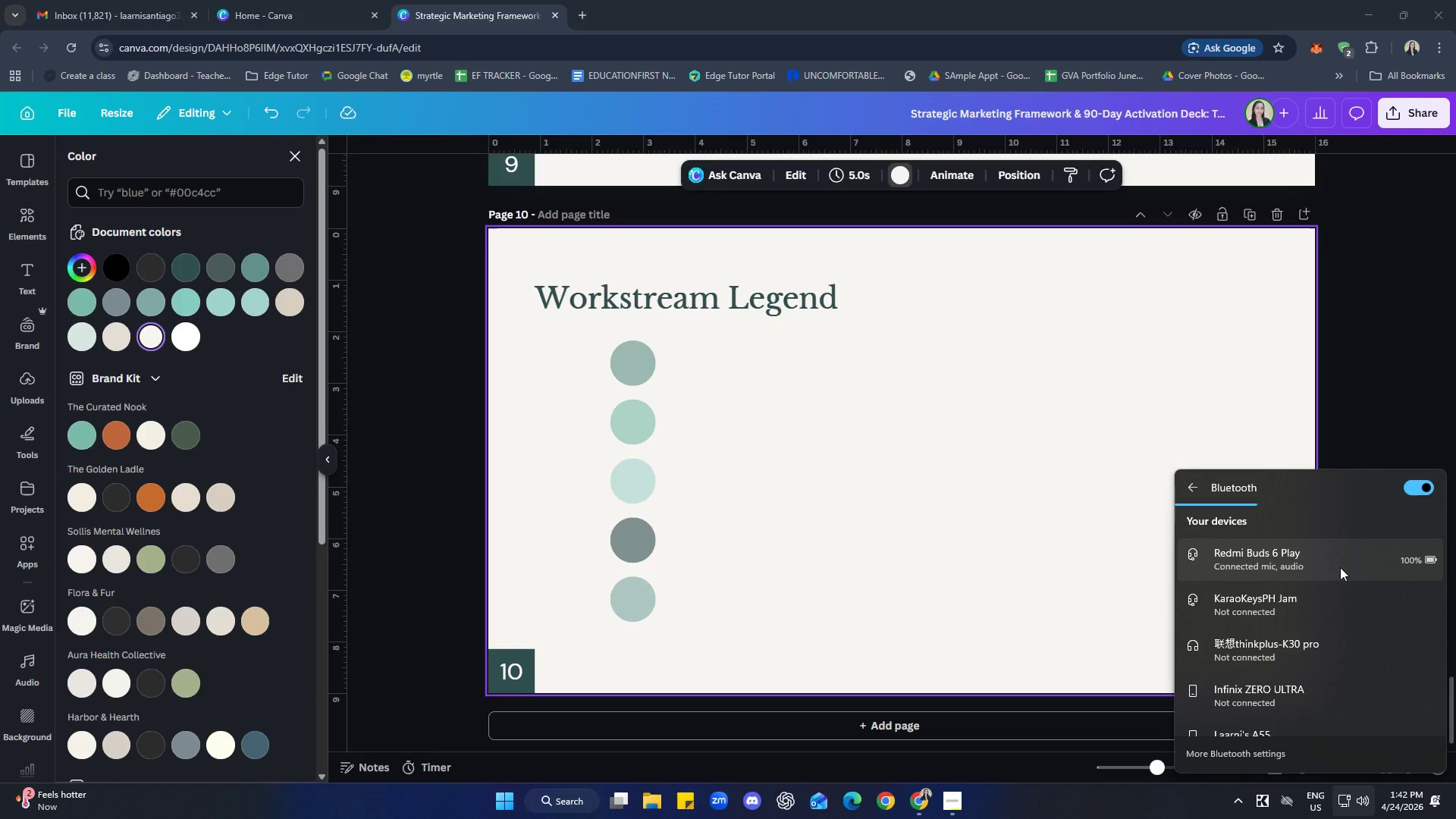 
left_click([585, 9])
 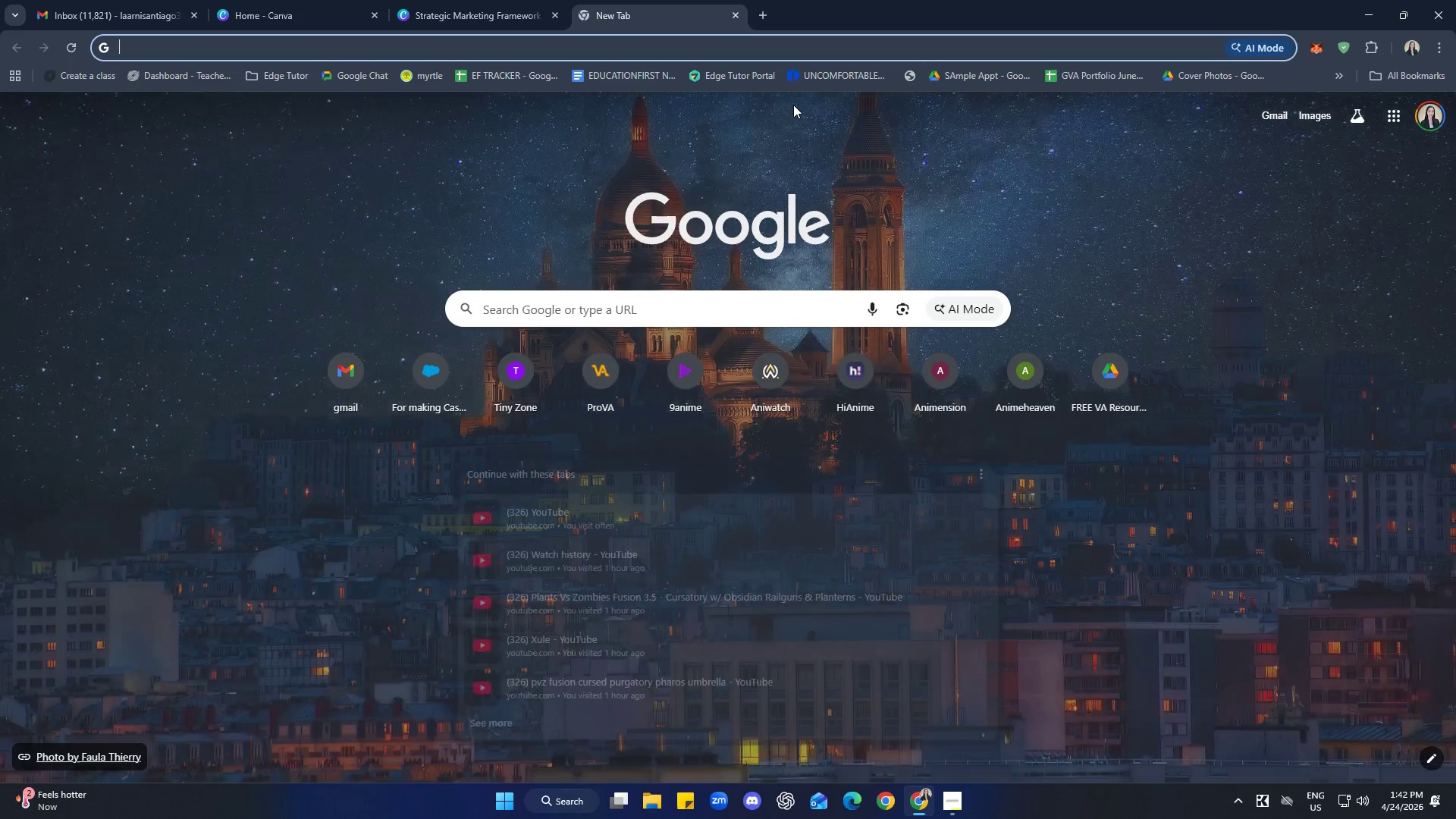 
type(spoti)
 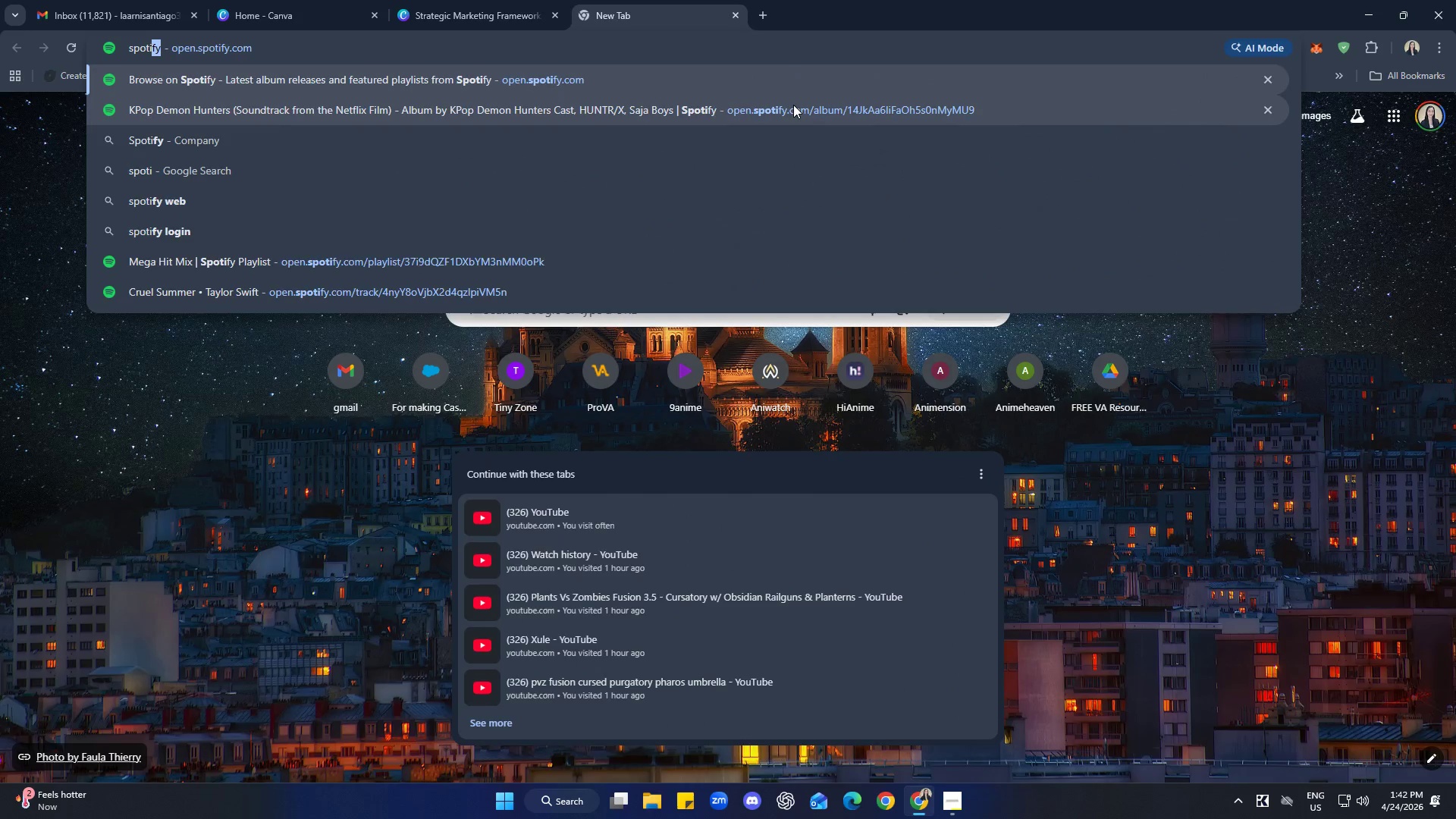 
key(Enter)
 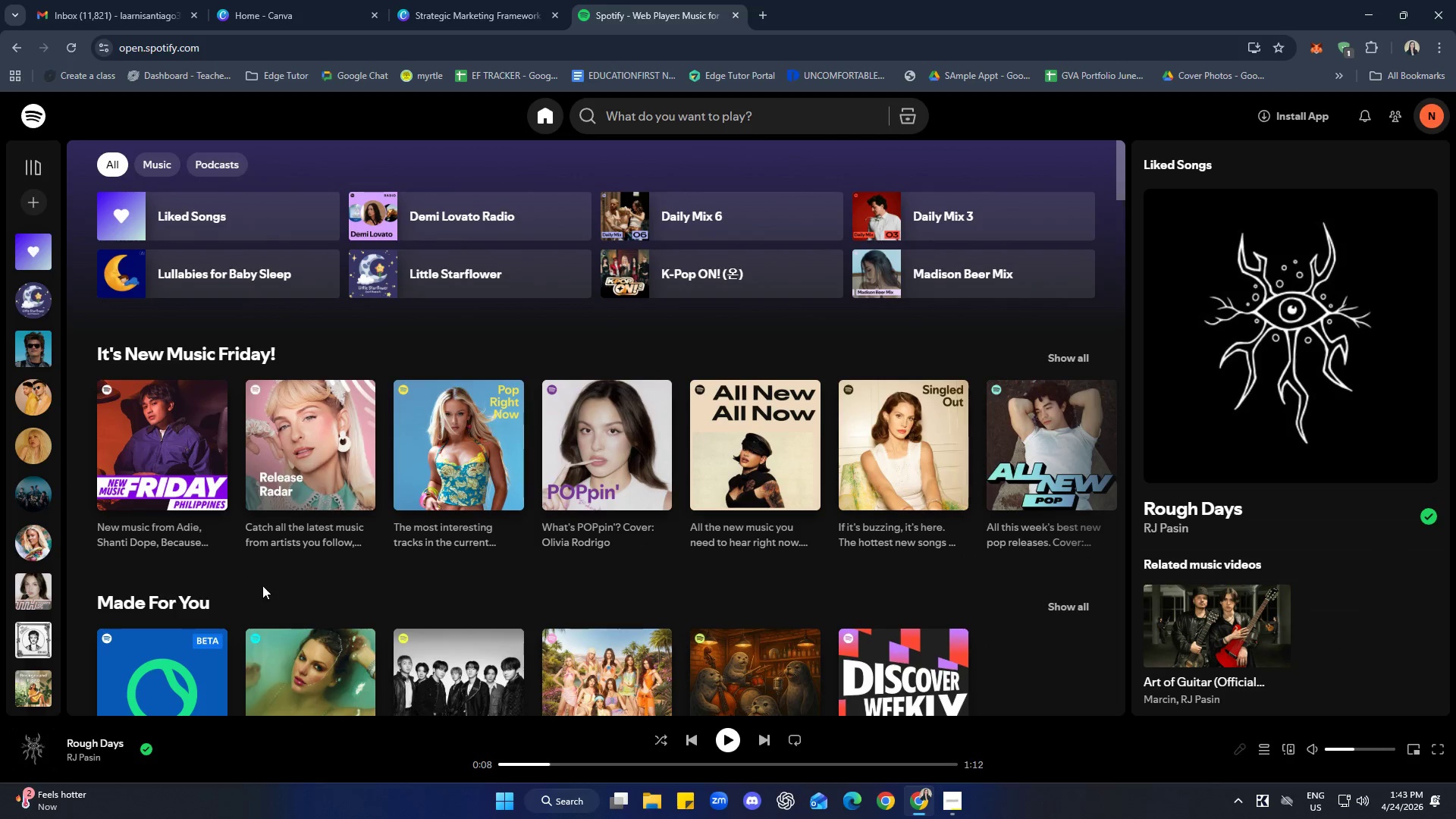 
wait(7.36)
 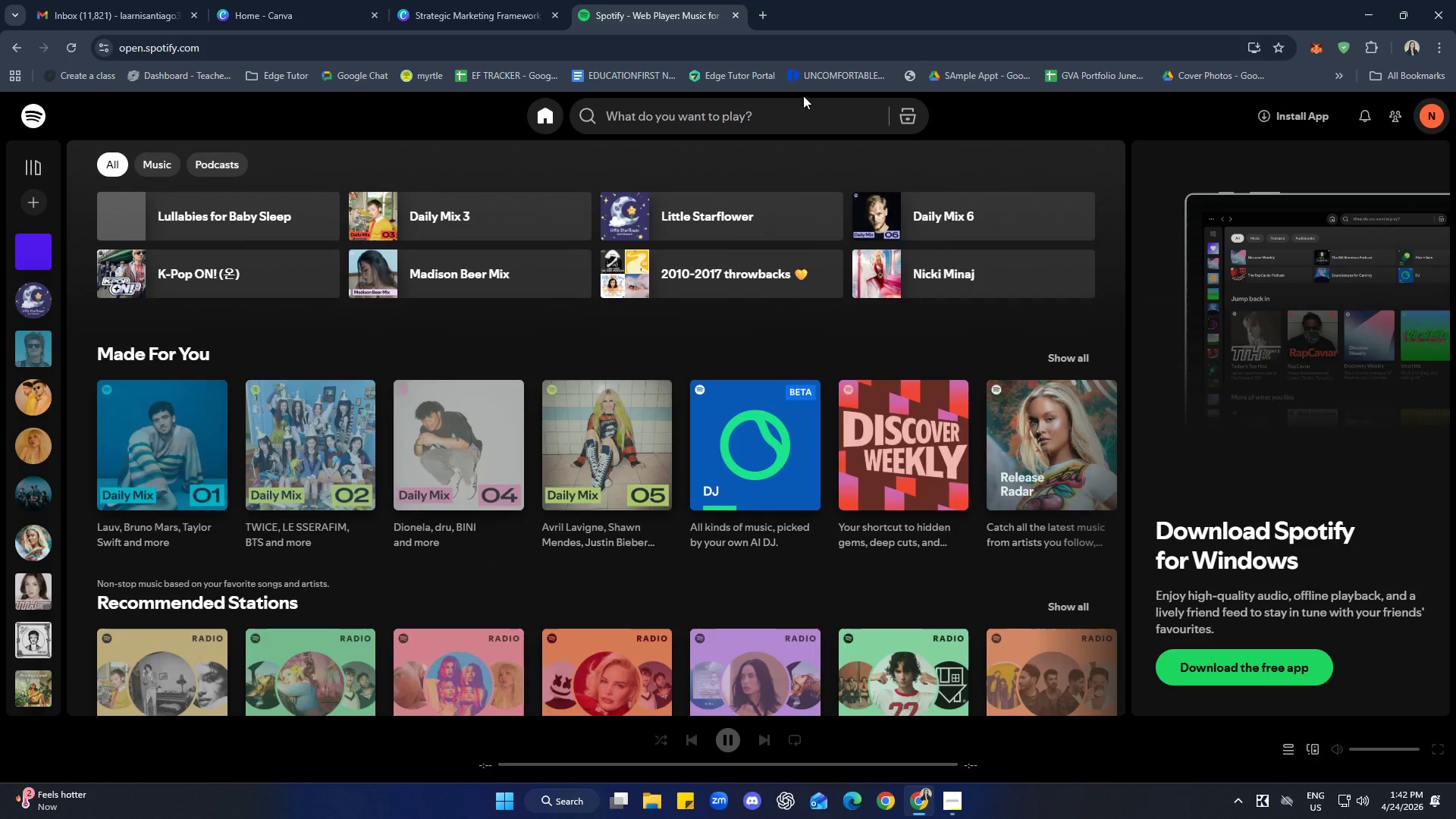 
left_click([352, 495])
 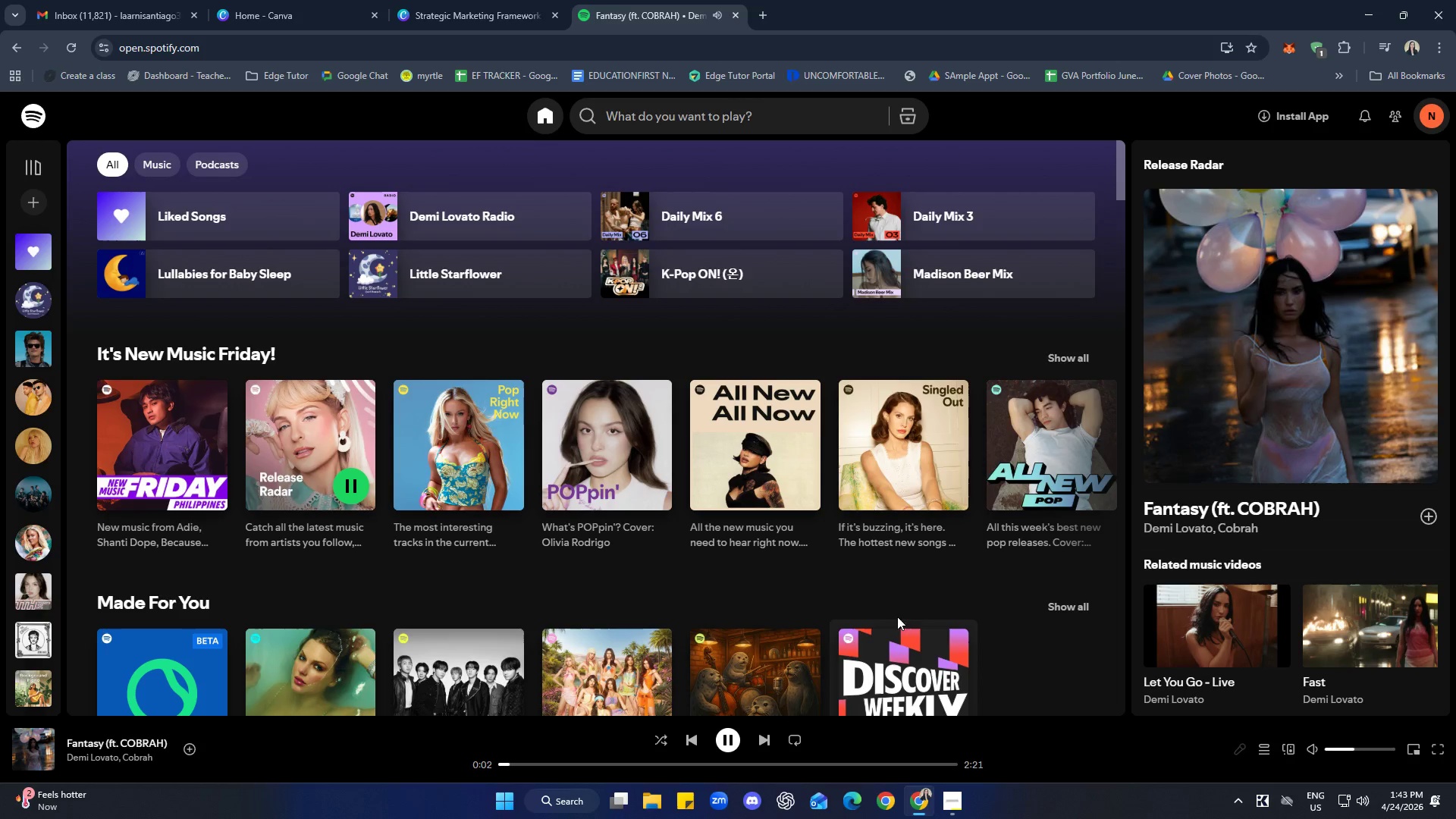 
wait(6.74)
 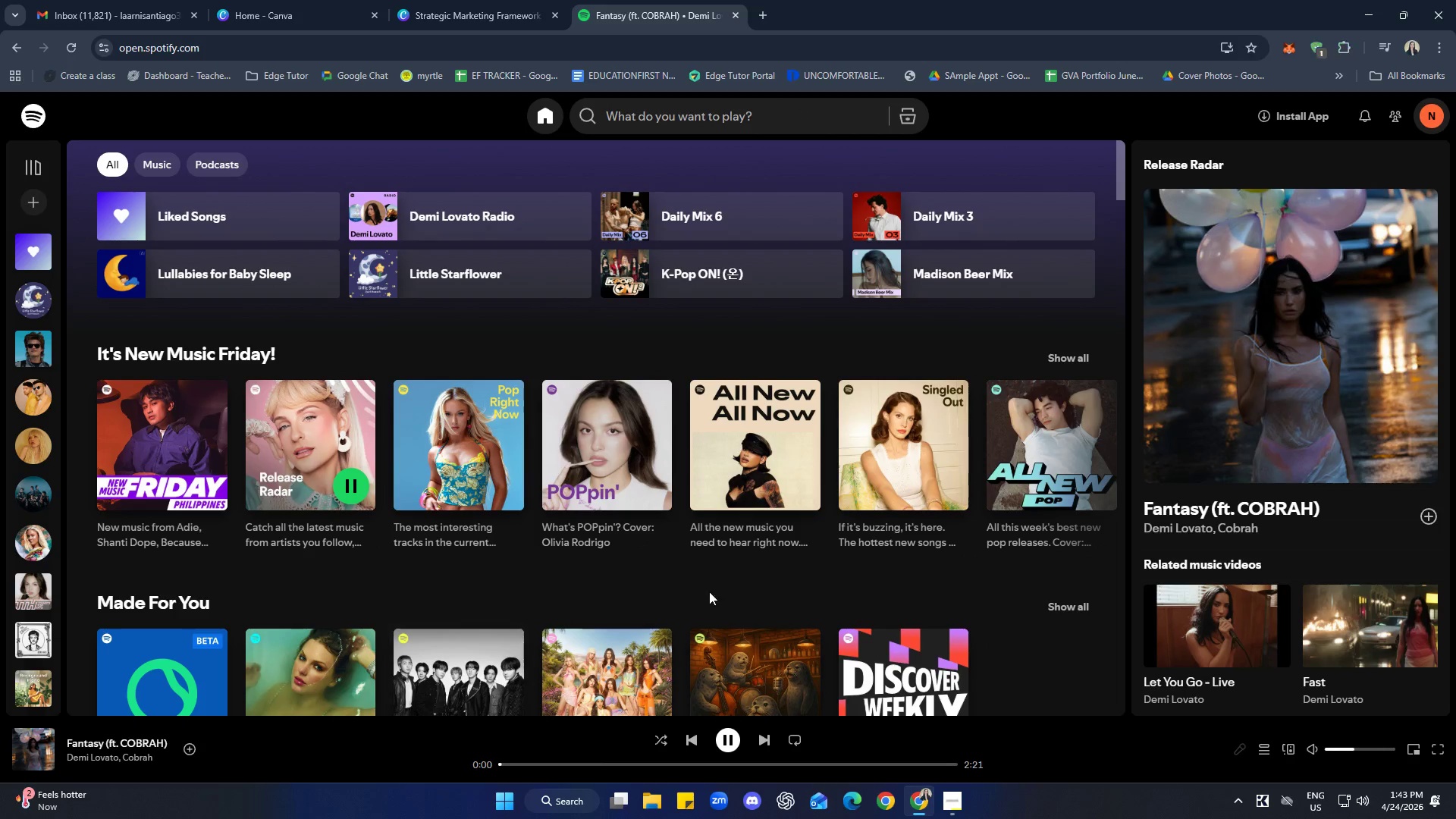 
left_click([767, 738])
 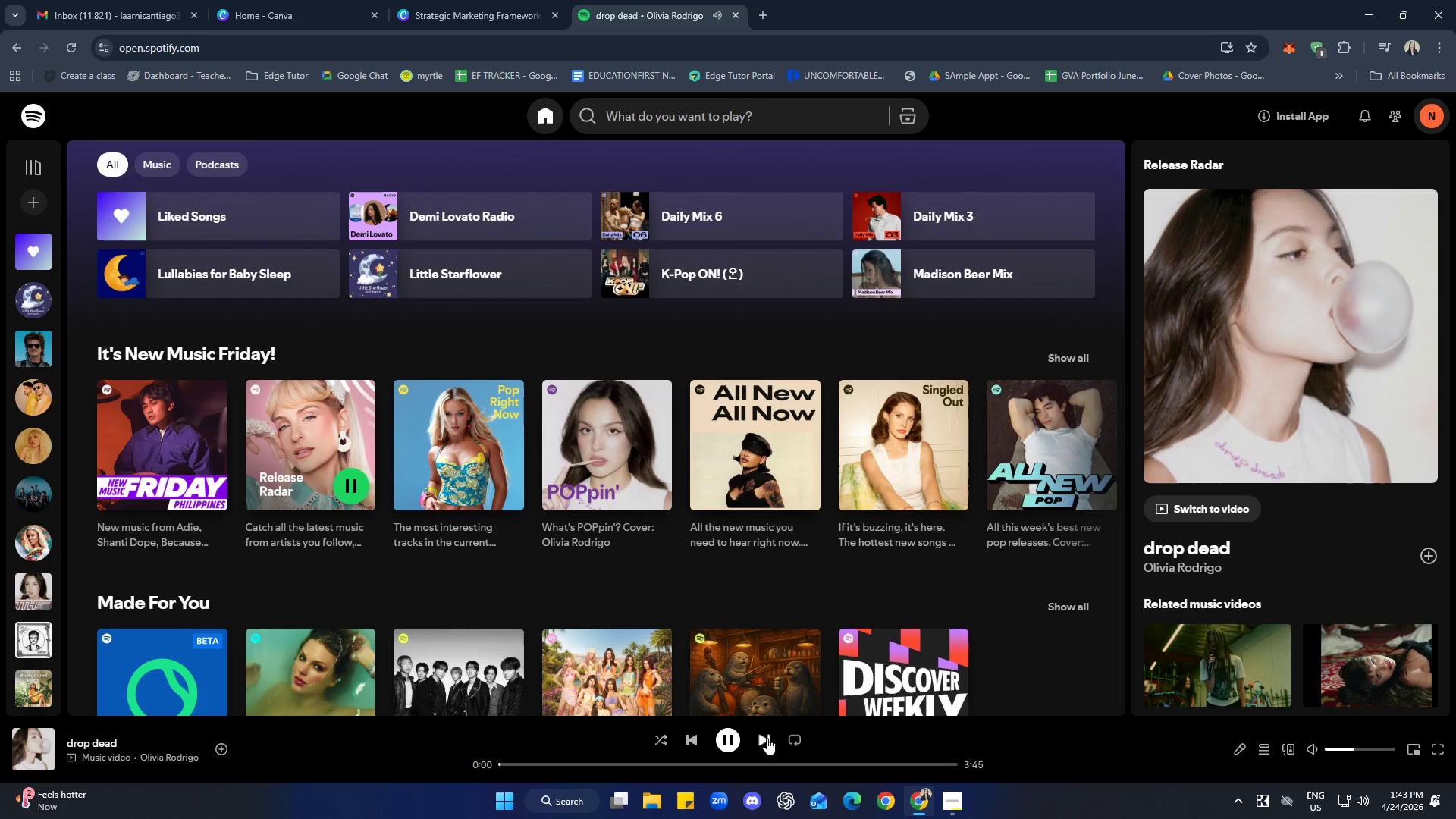 
left_click([767, 738])
 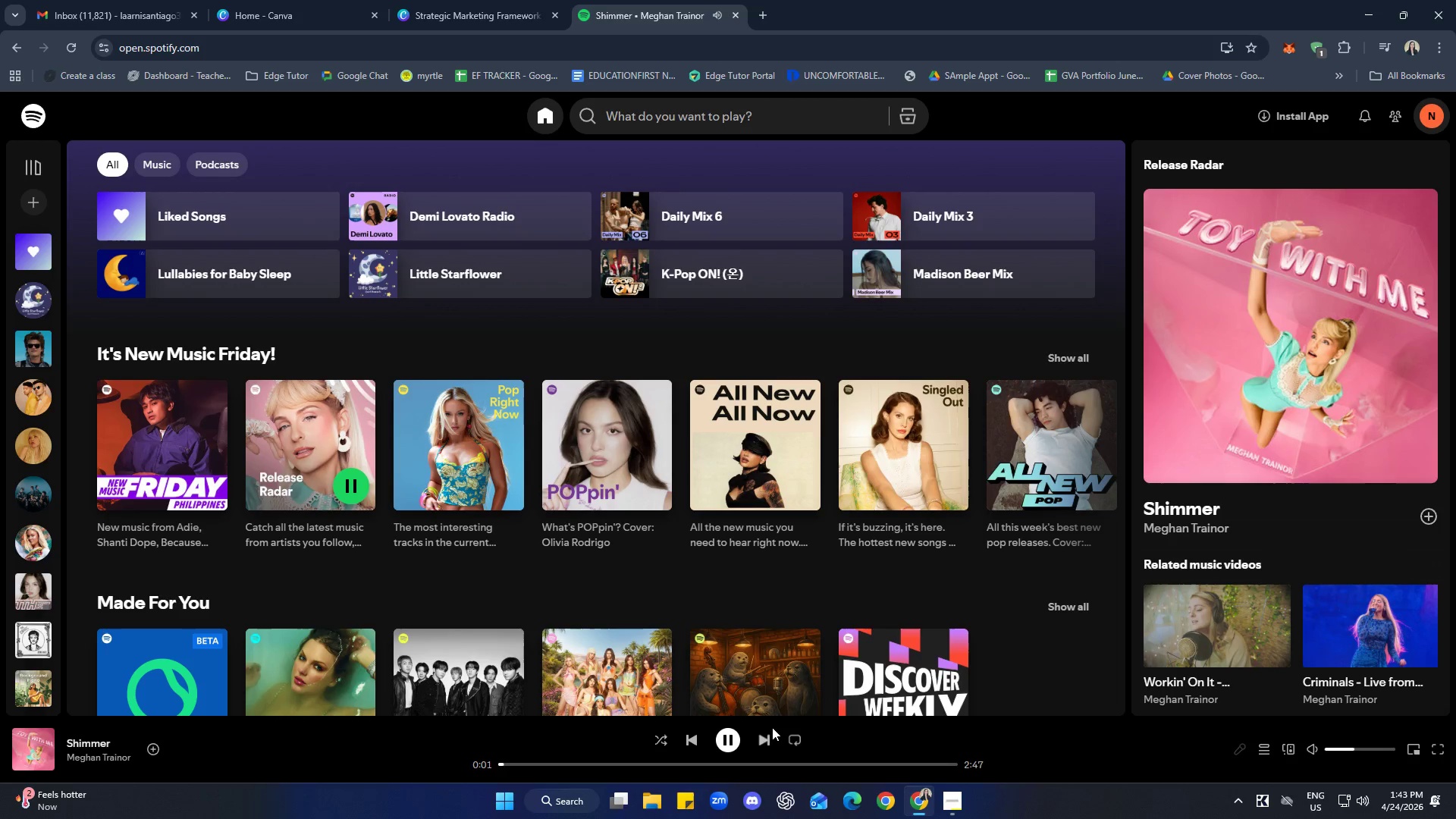 
scroll: coordinate [823, 723], scroll_direction: down, amount: 2.0
 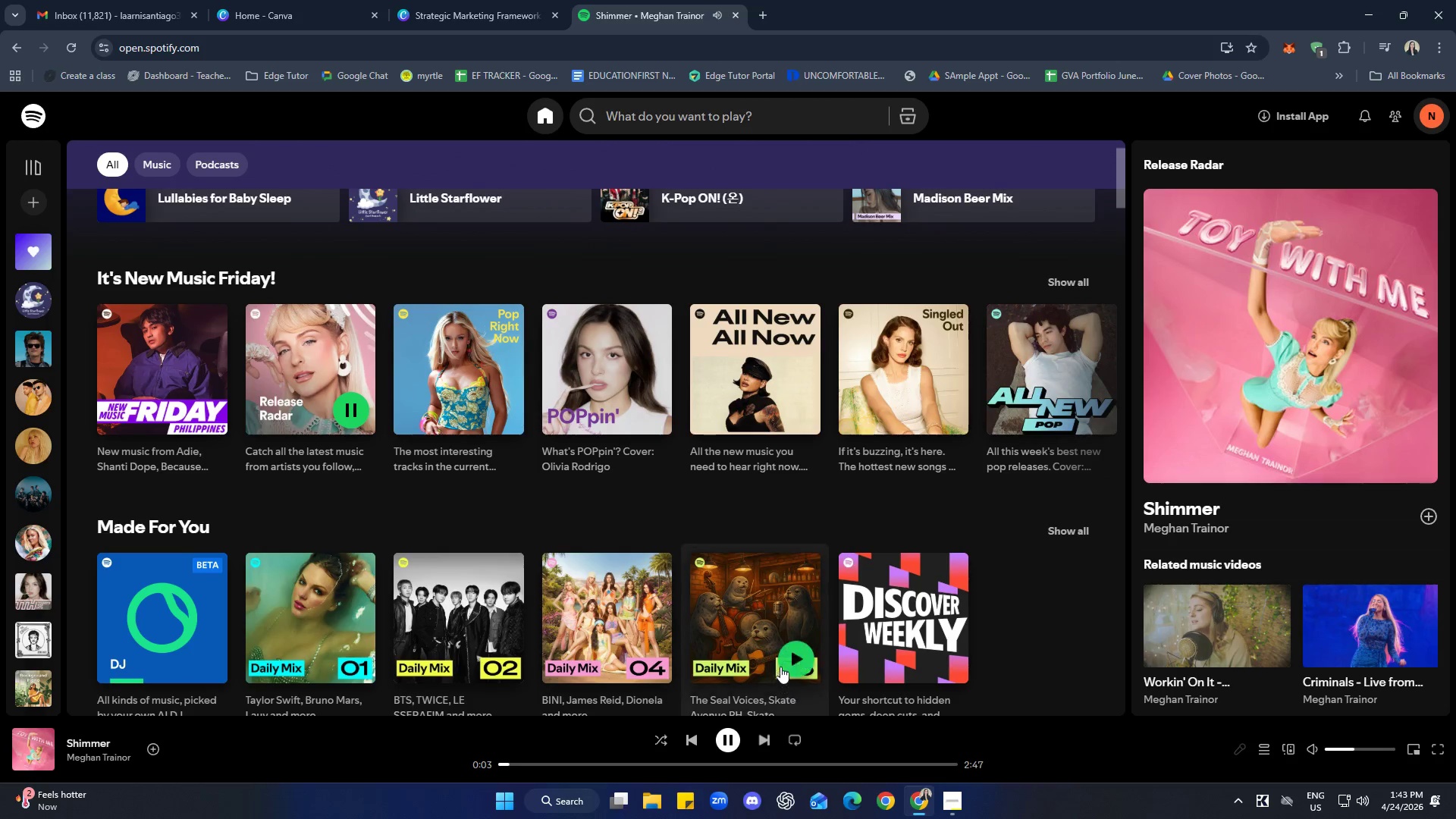 
left_click([792, 659])
 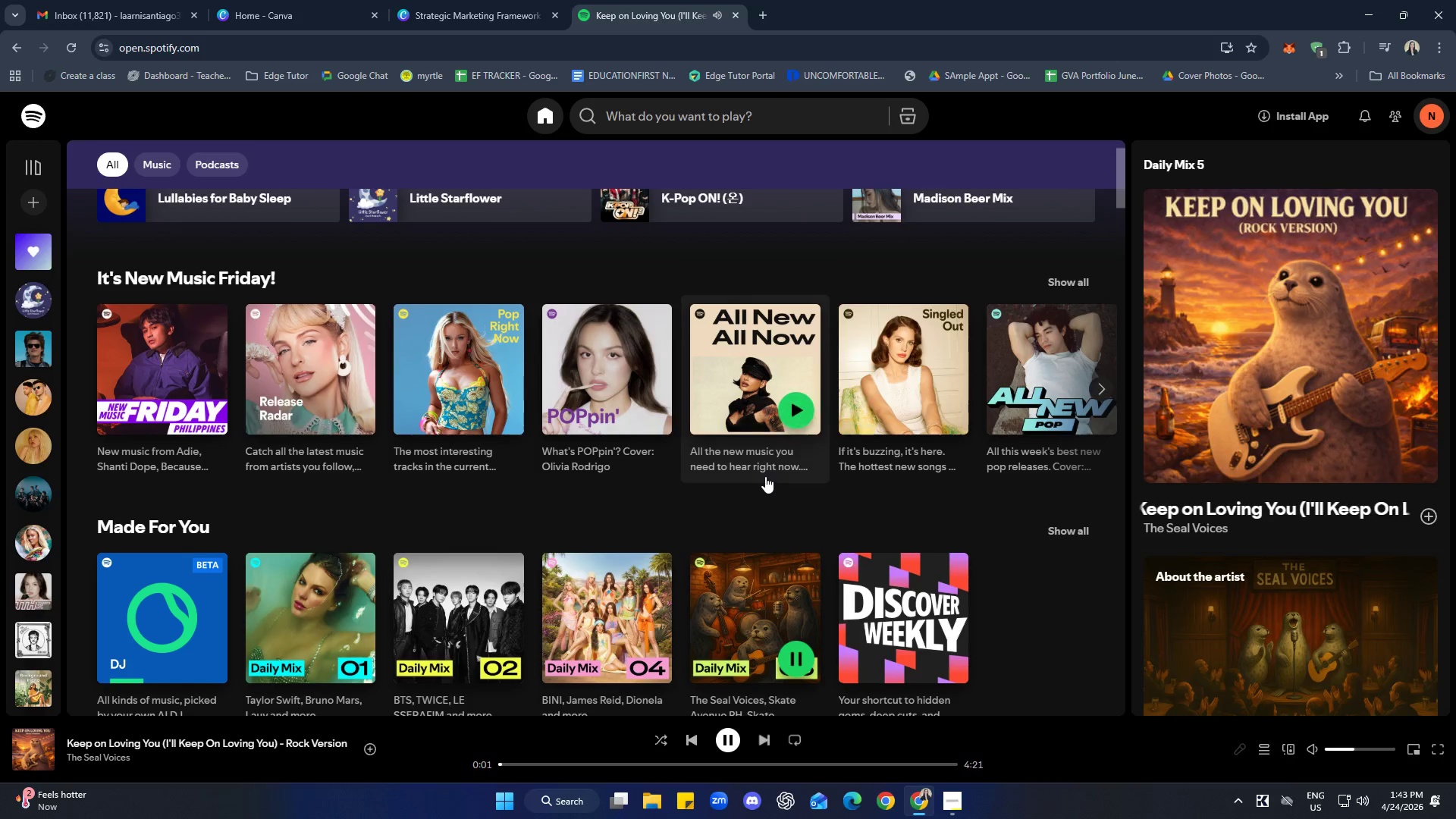 
left_click([466, 8])
 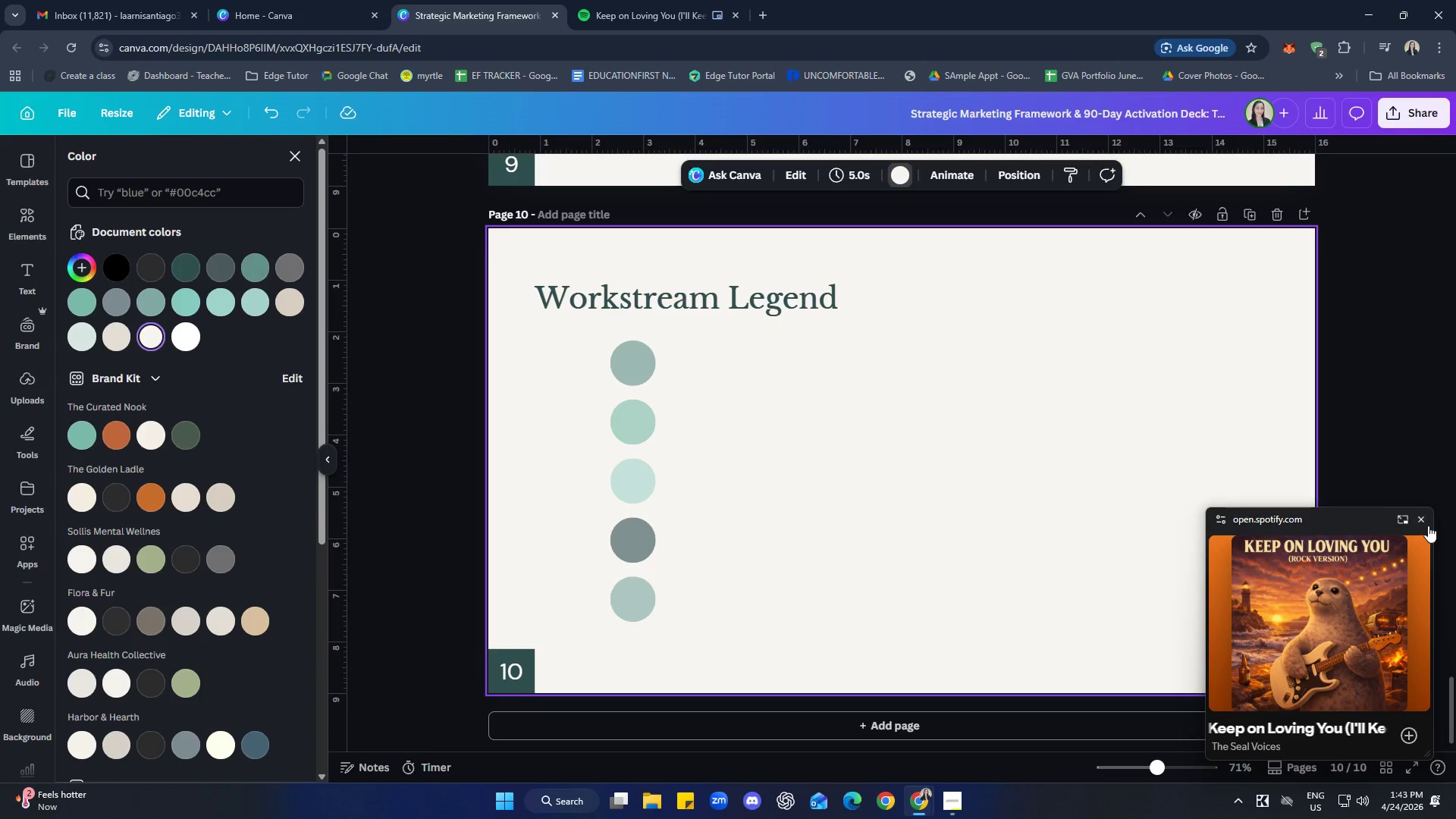 
double_click([1415, 412])
 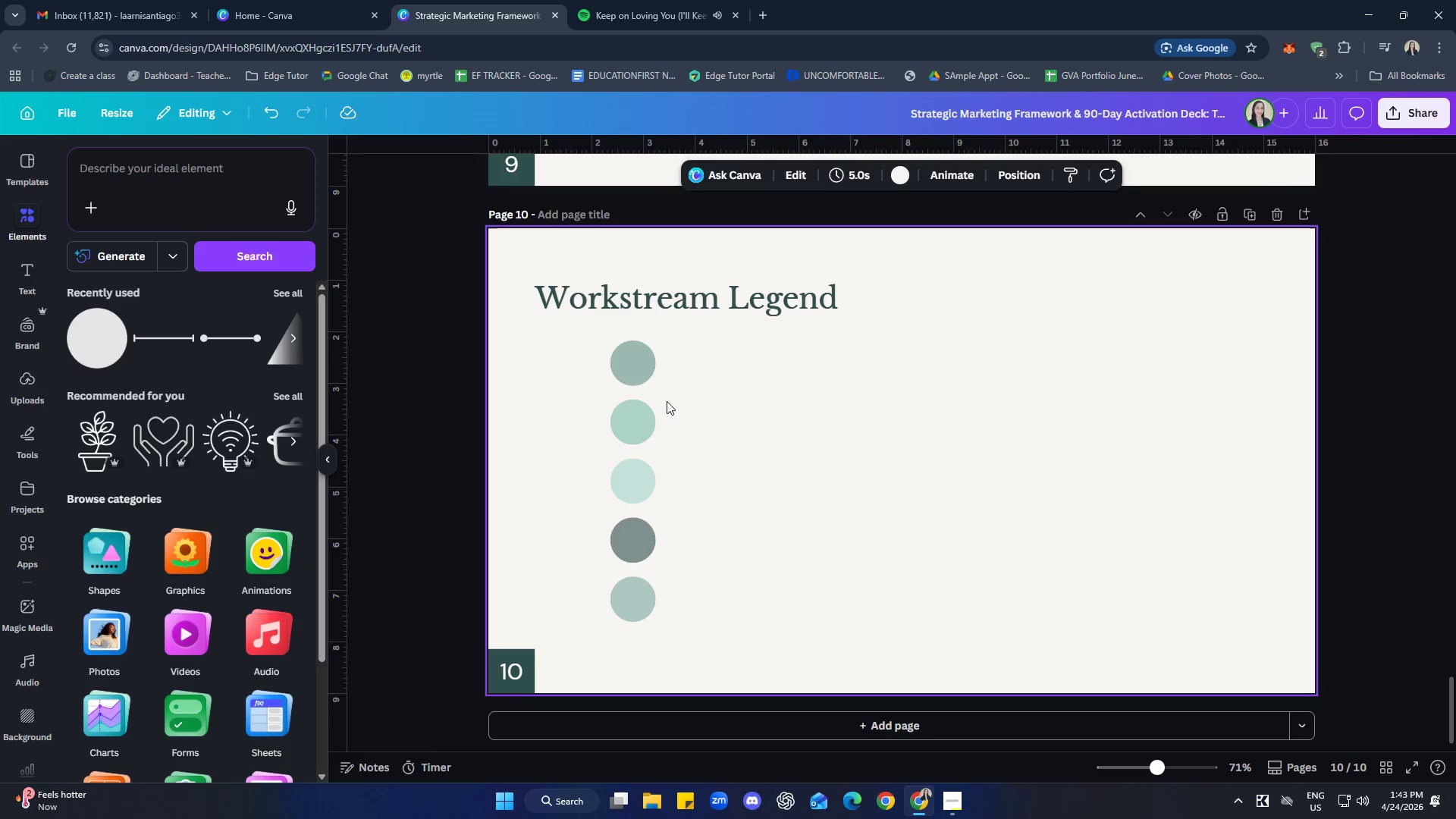 
wait(5.53)
 